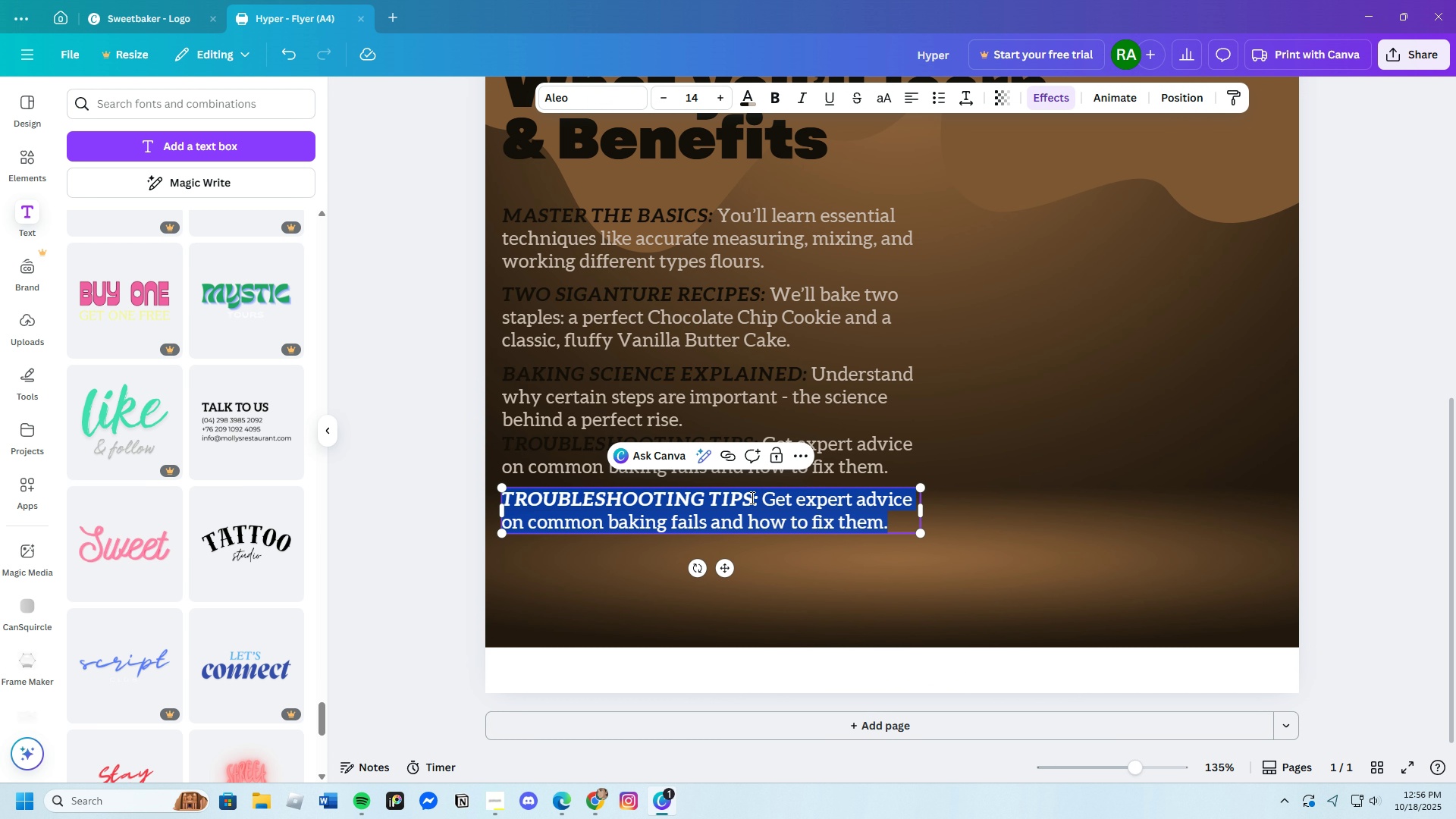 
left_click([751, 497])
 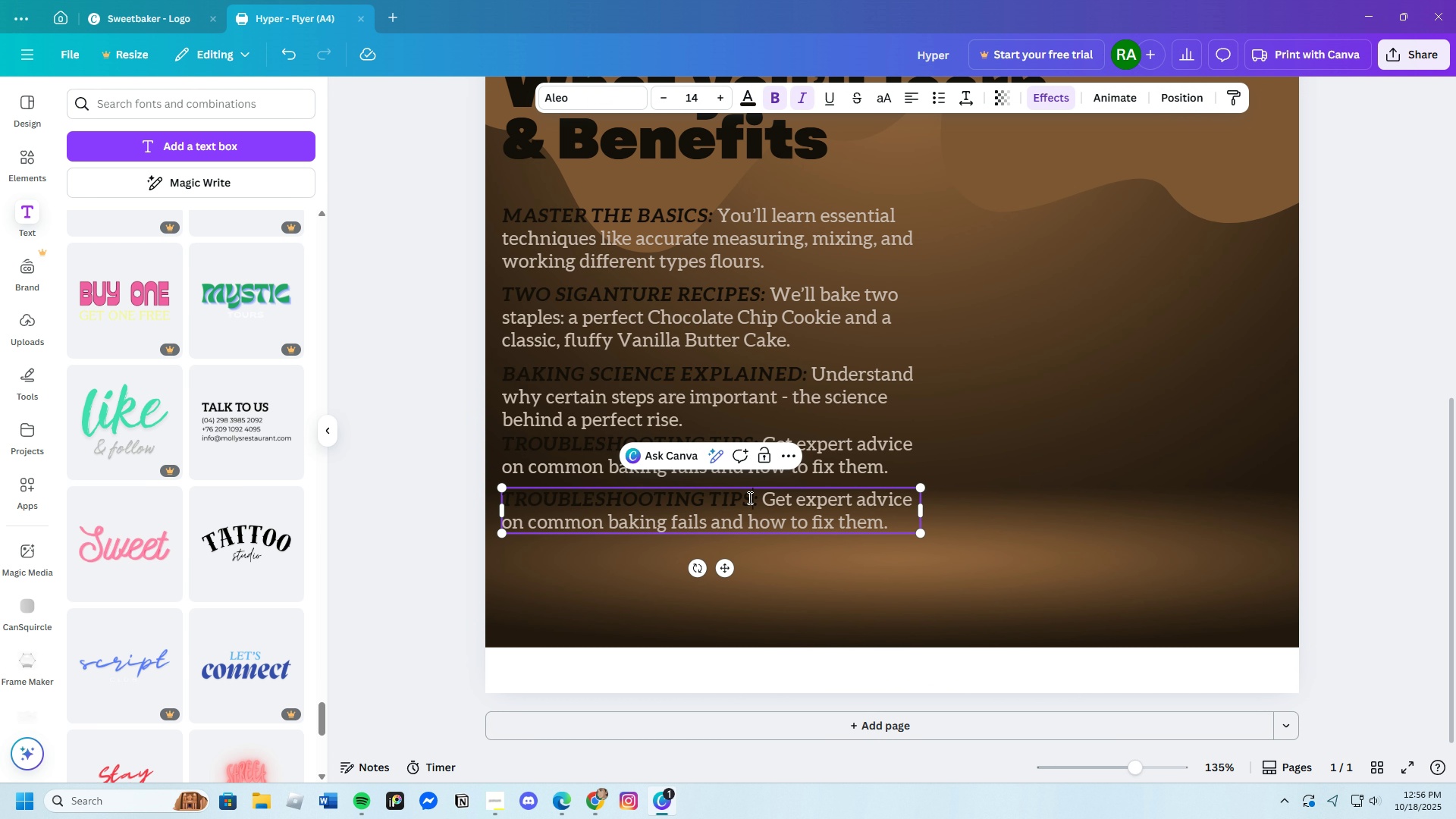 
left_click_drag(start_coordinate=[751, 497], to_coordinate=[517, 499])
 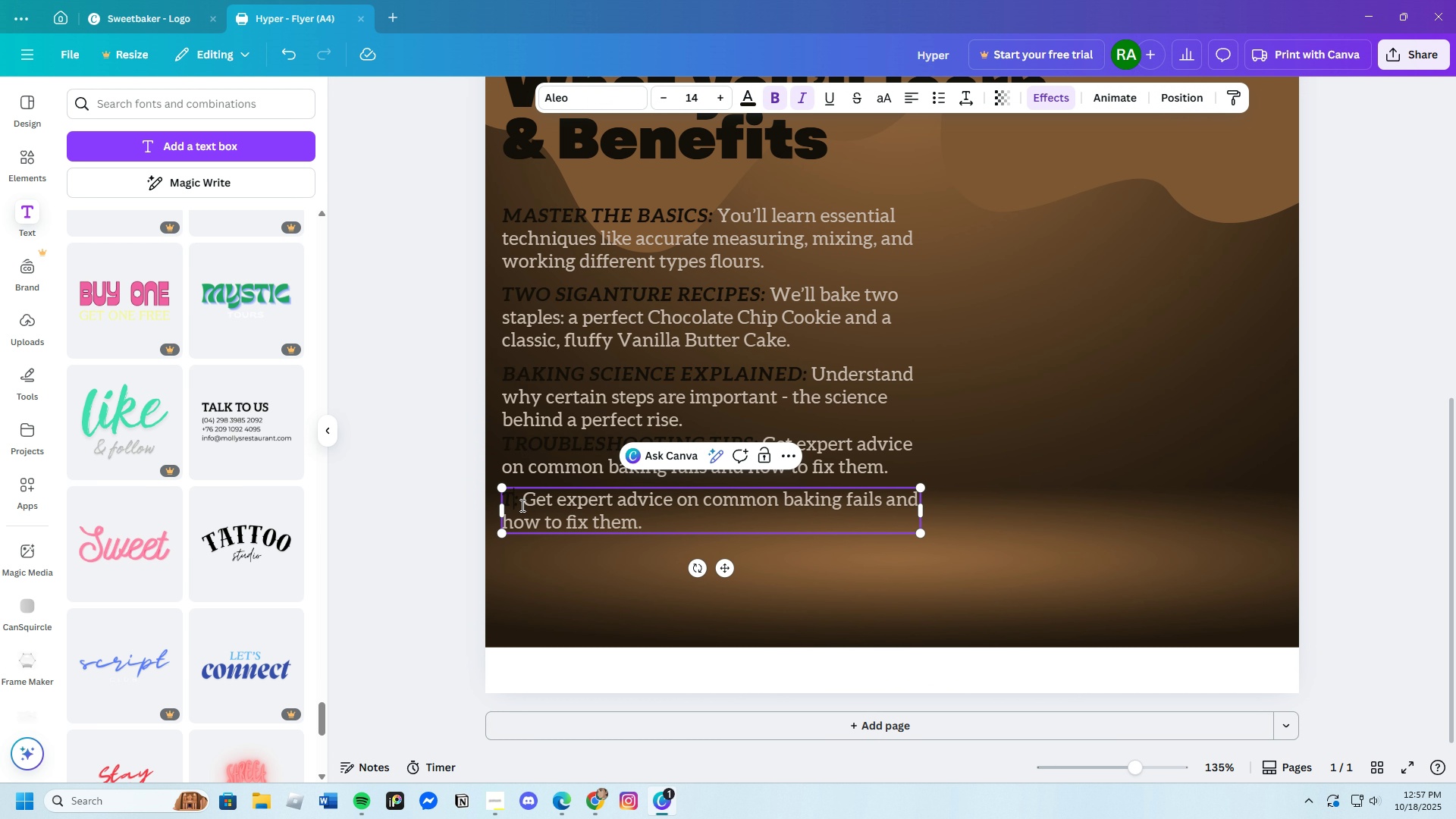 
key(Backspace)
type(RECIPE BOOKLR)
key(Backspace)
type(ET)
 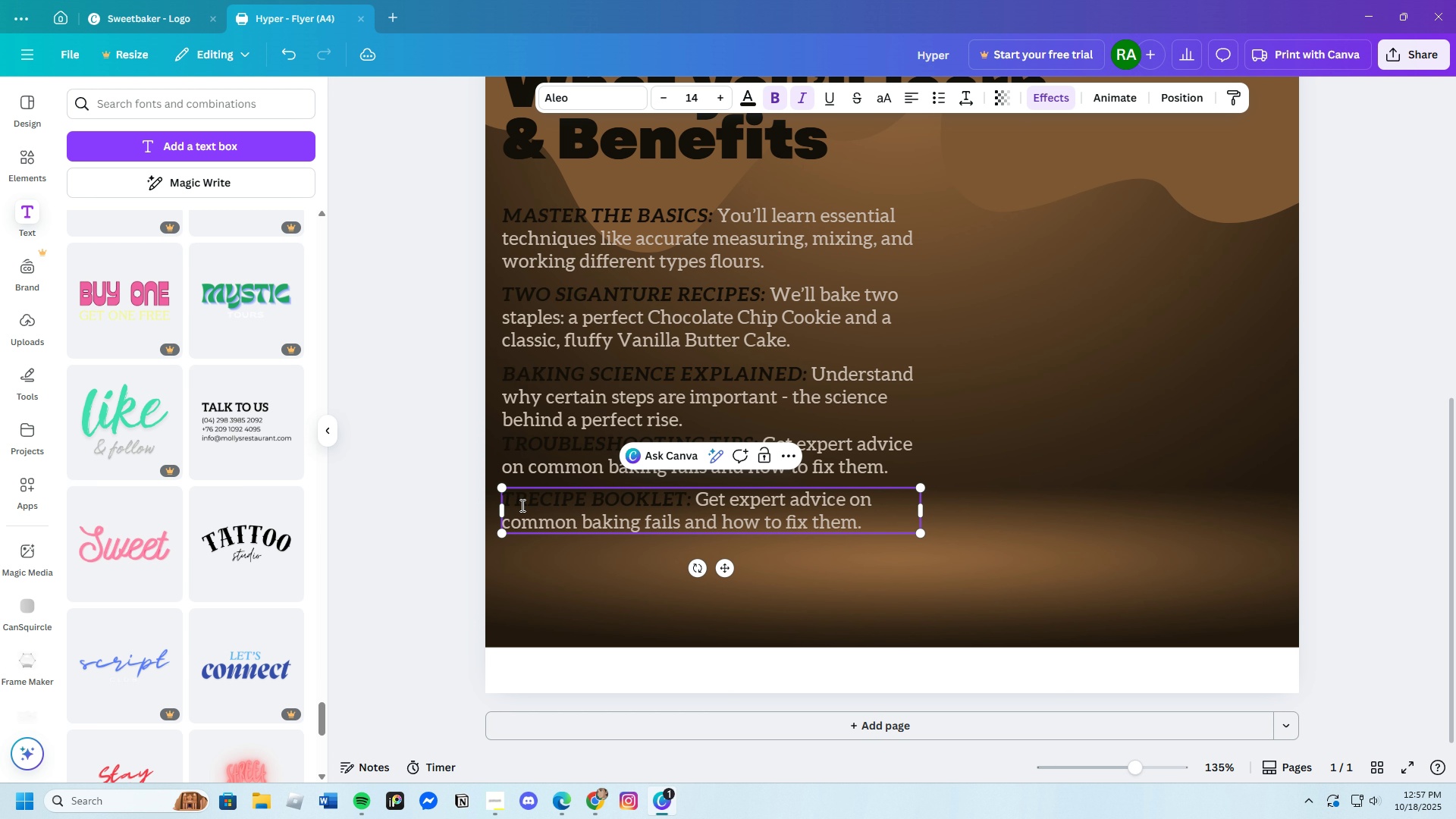 
left_click([519, 498])
 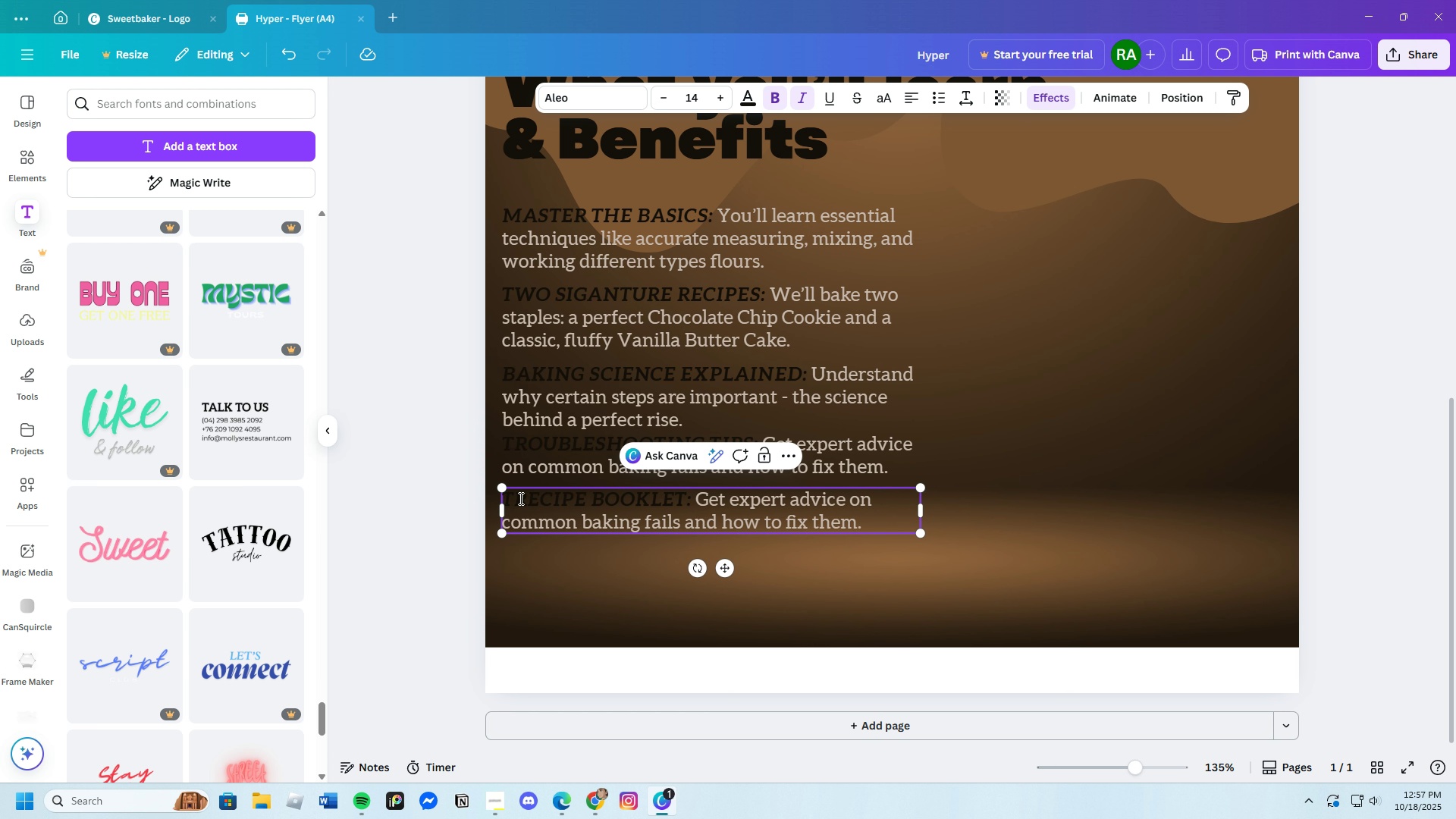 
key(Backspace)
 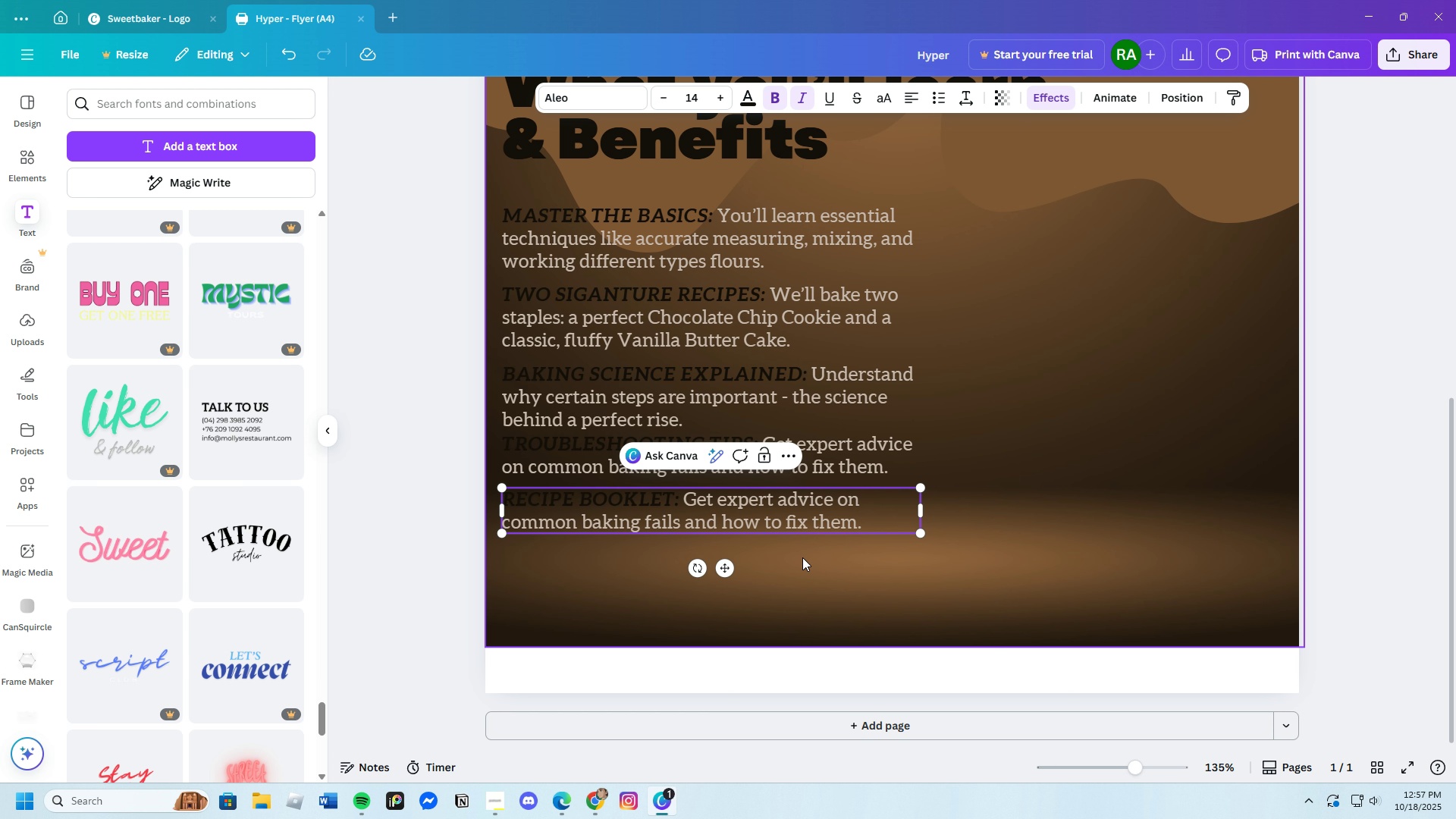 
wait(6.34)
 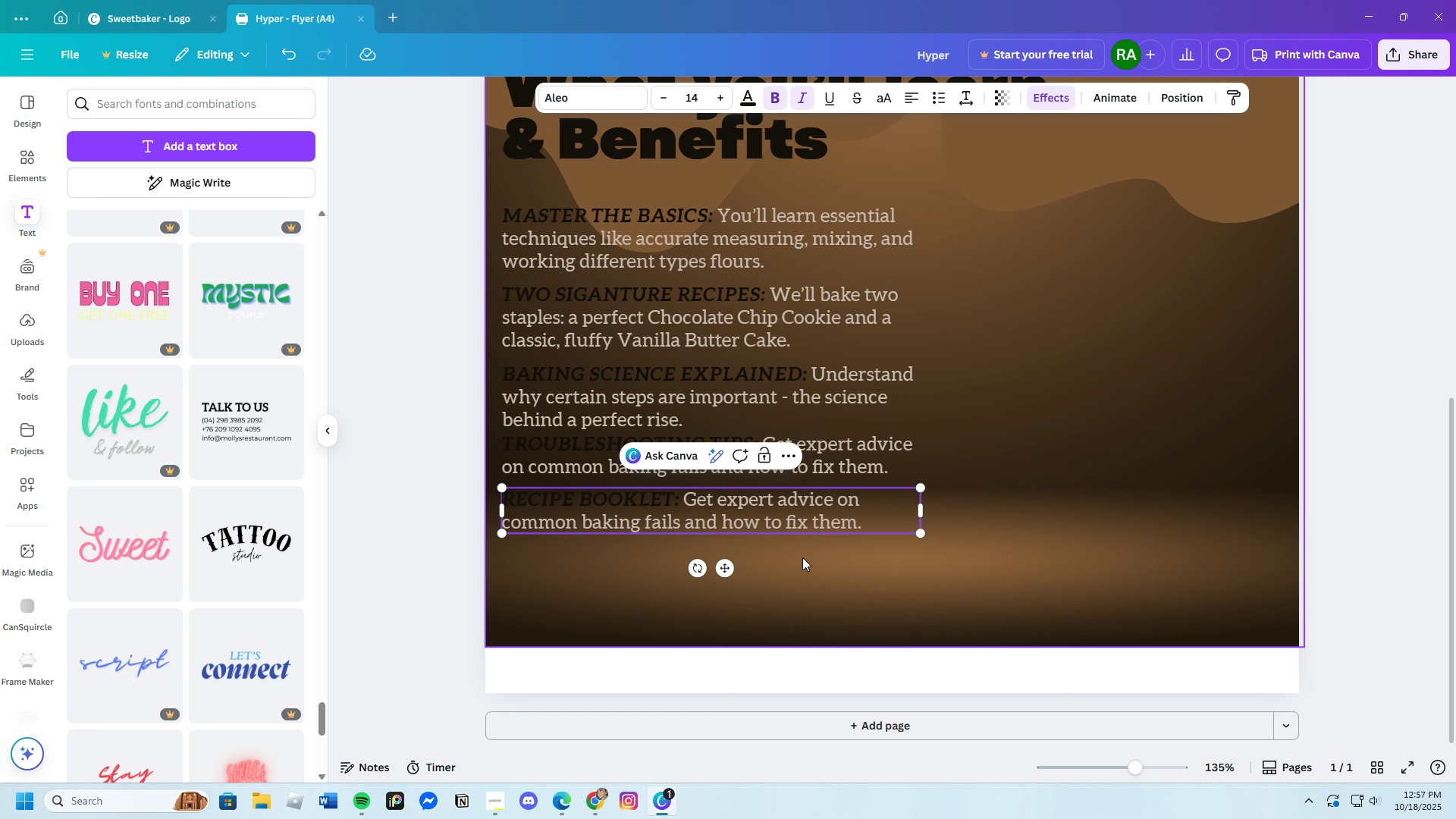 
left_click_drag(start_coordinate=[695, 498], to_coordinate=[876, 529])
 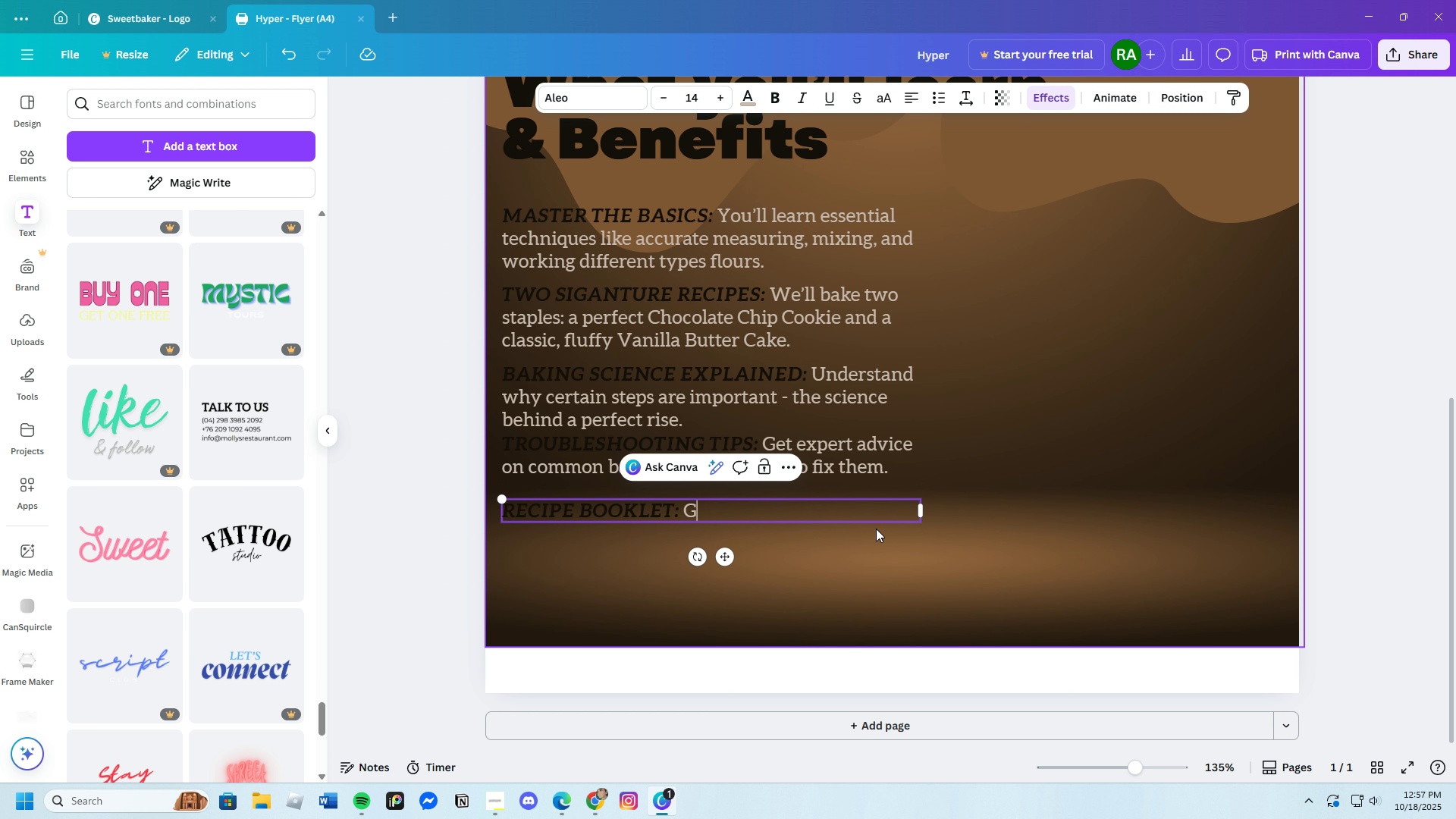 
key(Backspace)
type(Receive)
 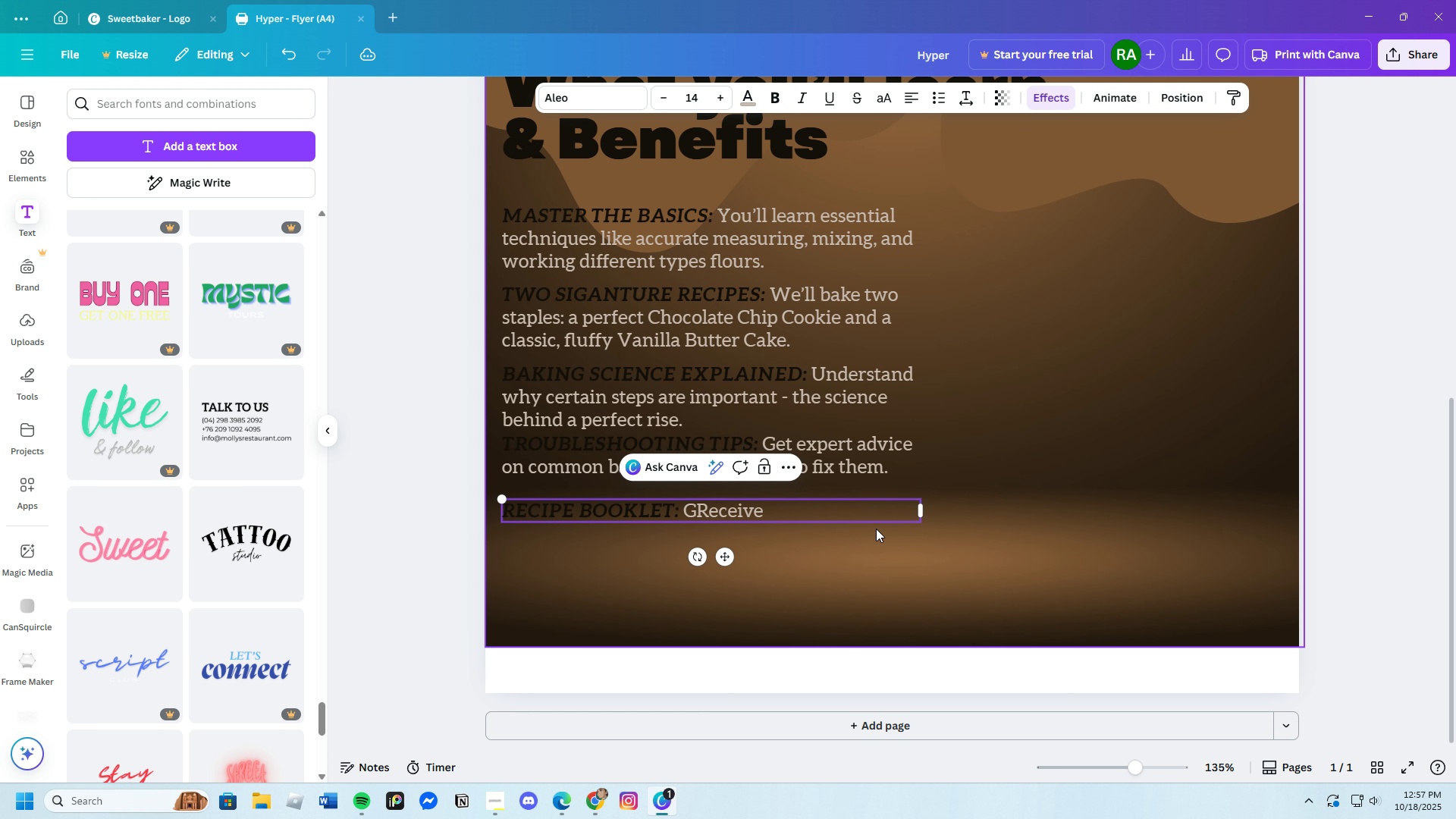 
left_click([701, 511])
 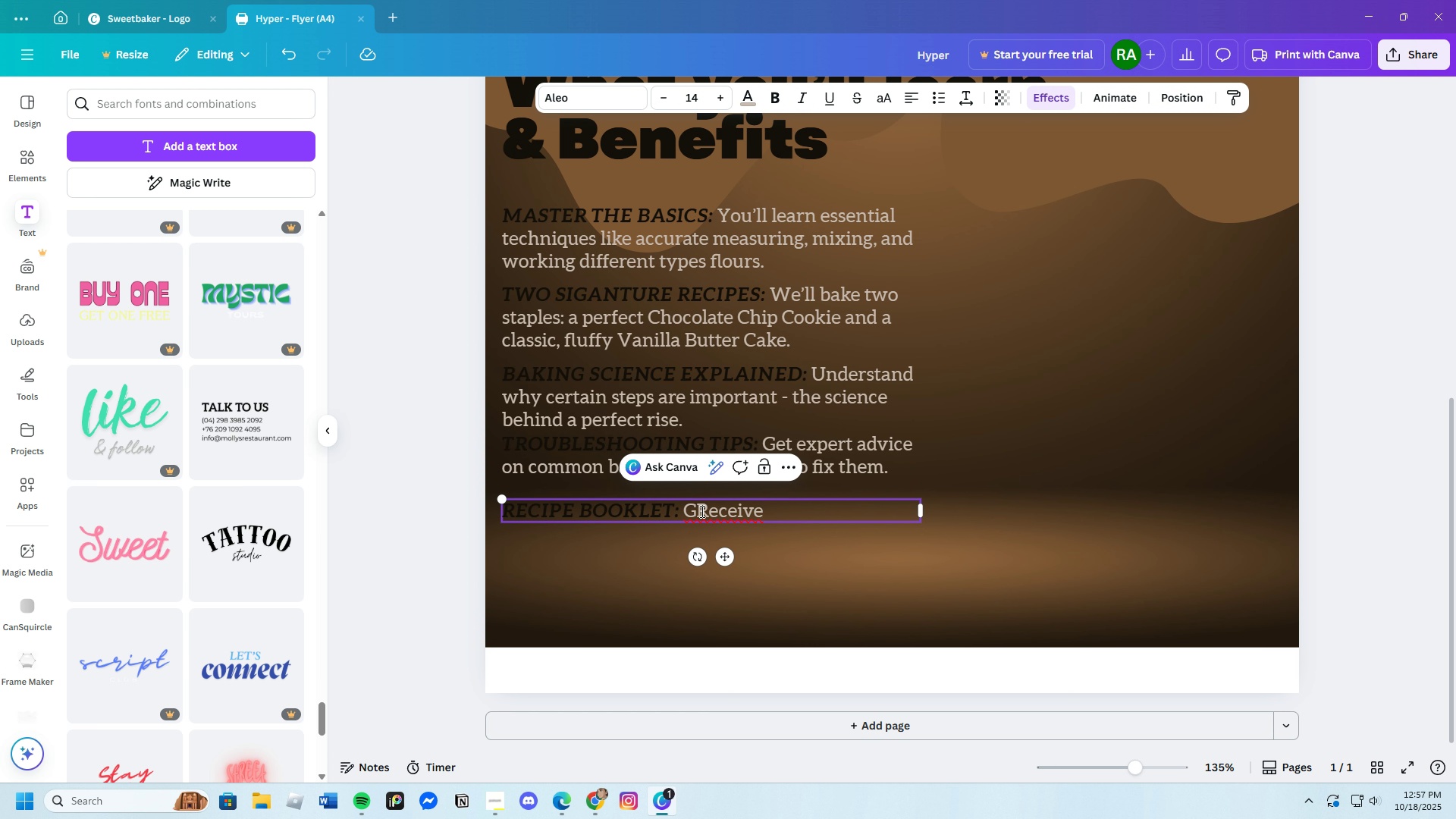 
key(Backspace)
 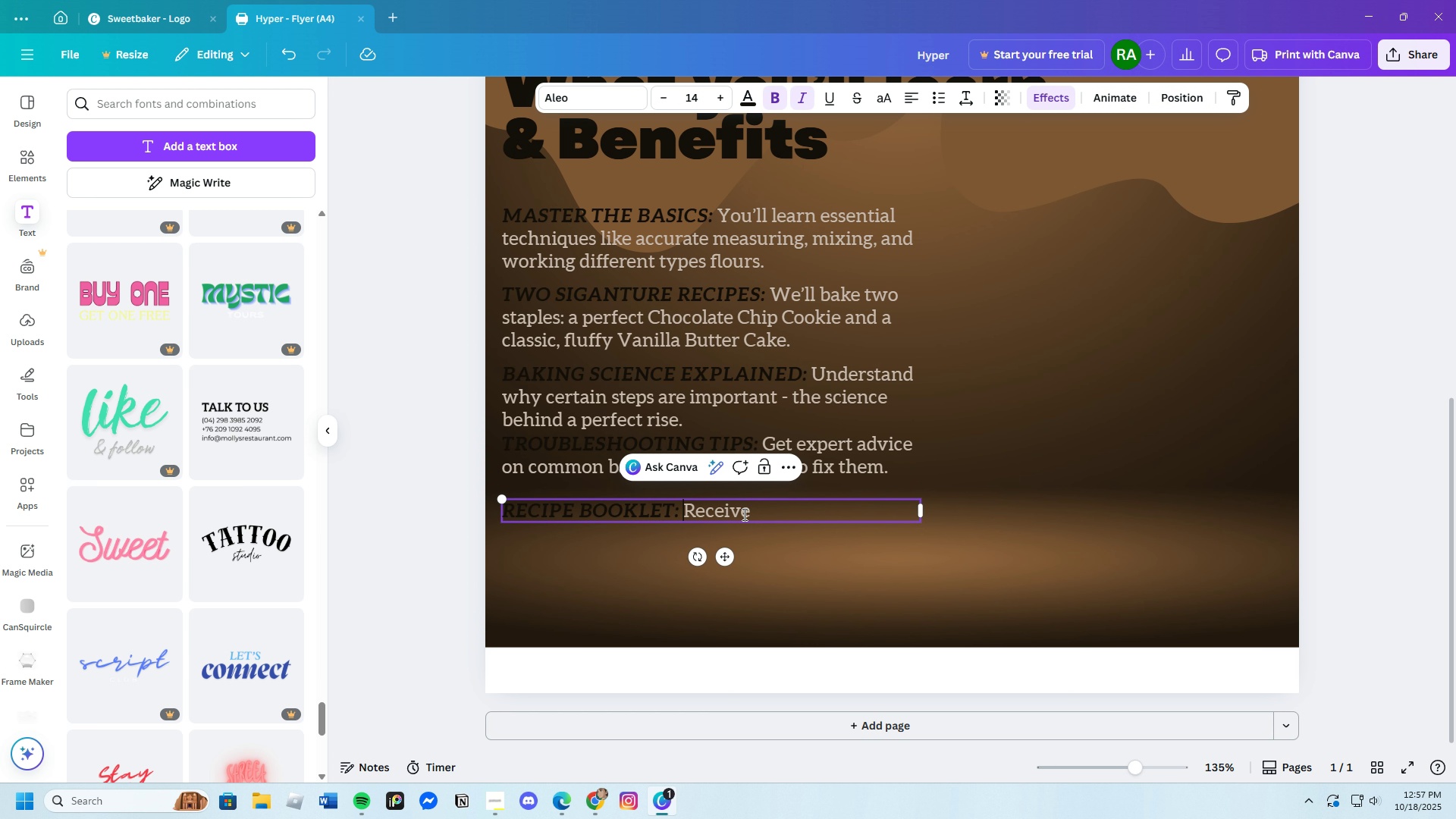 
left_click([767, 519])
 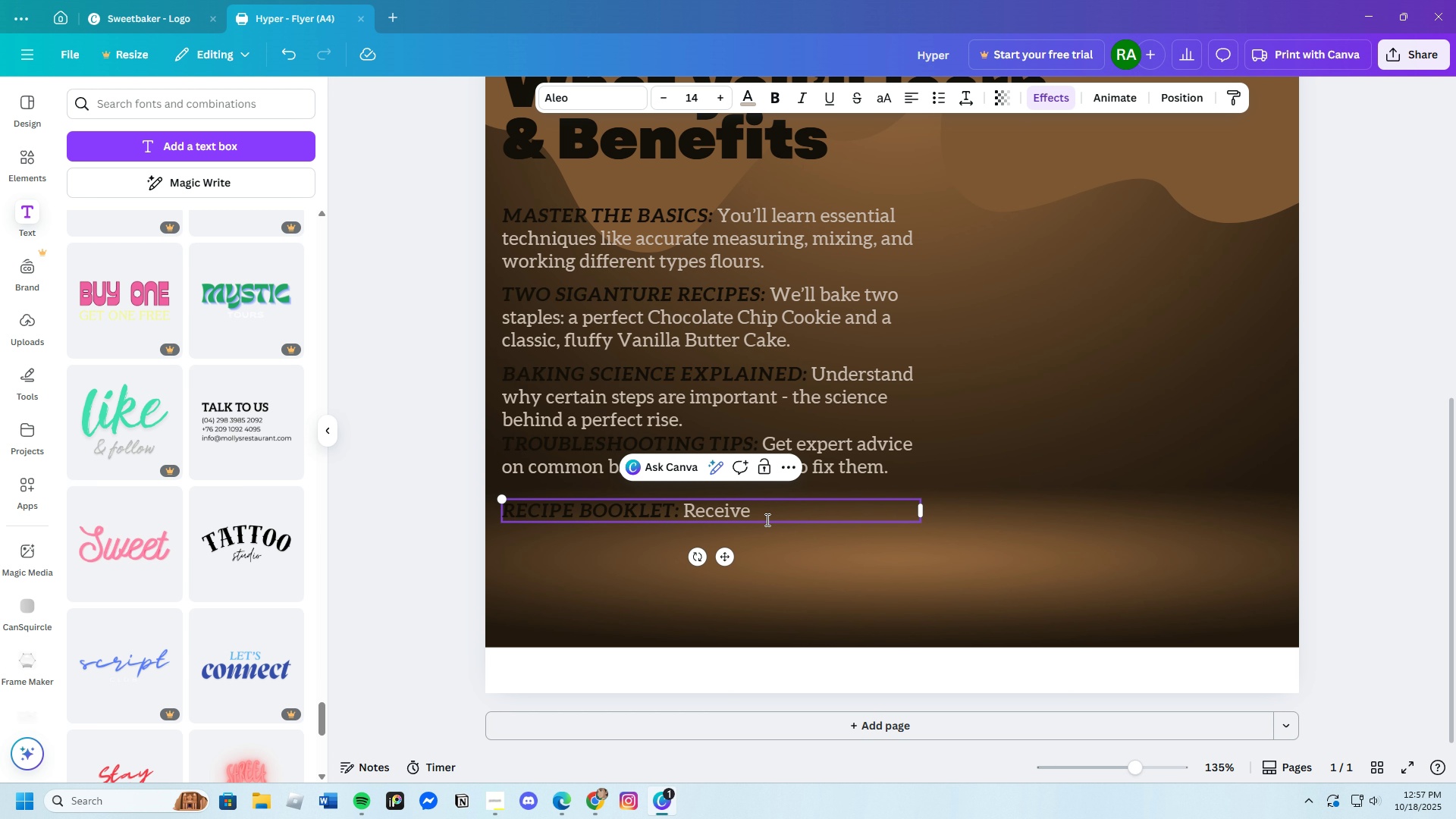 
type( a beutif)
key(Backspace)
key(Backspace)
key(Backspace)
key(Backspace)
type(autifully )
 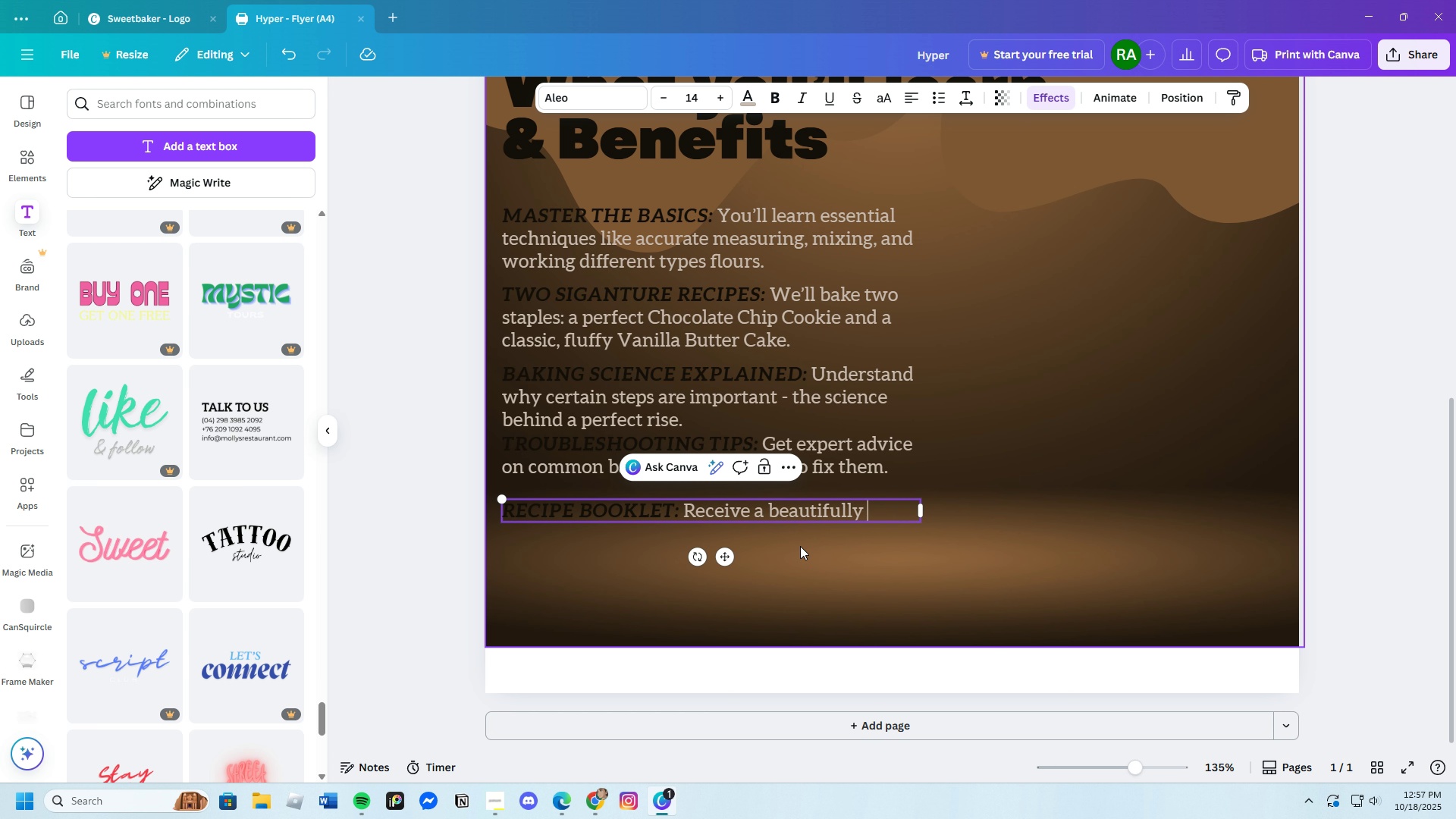 
wait(6.95)
 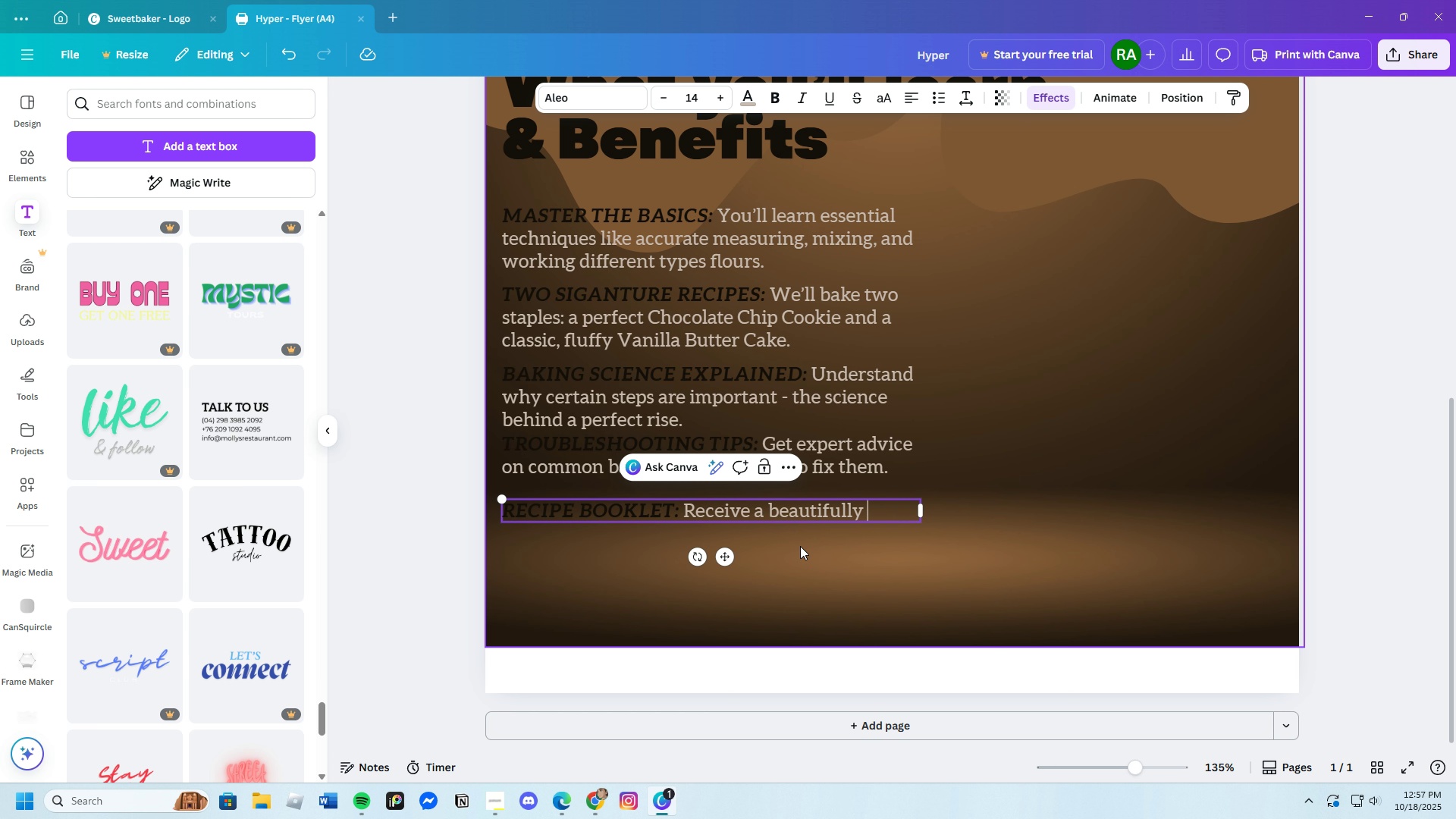 
type(designed )
 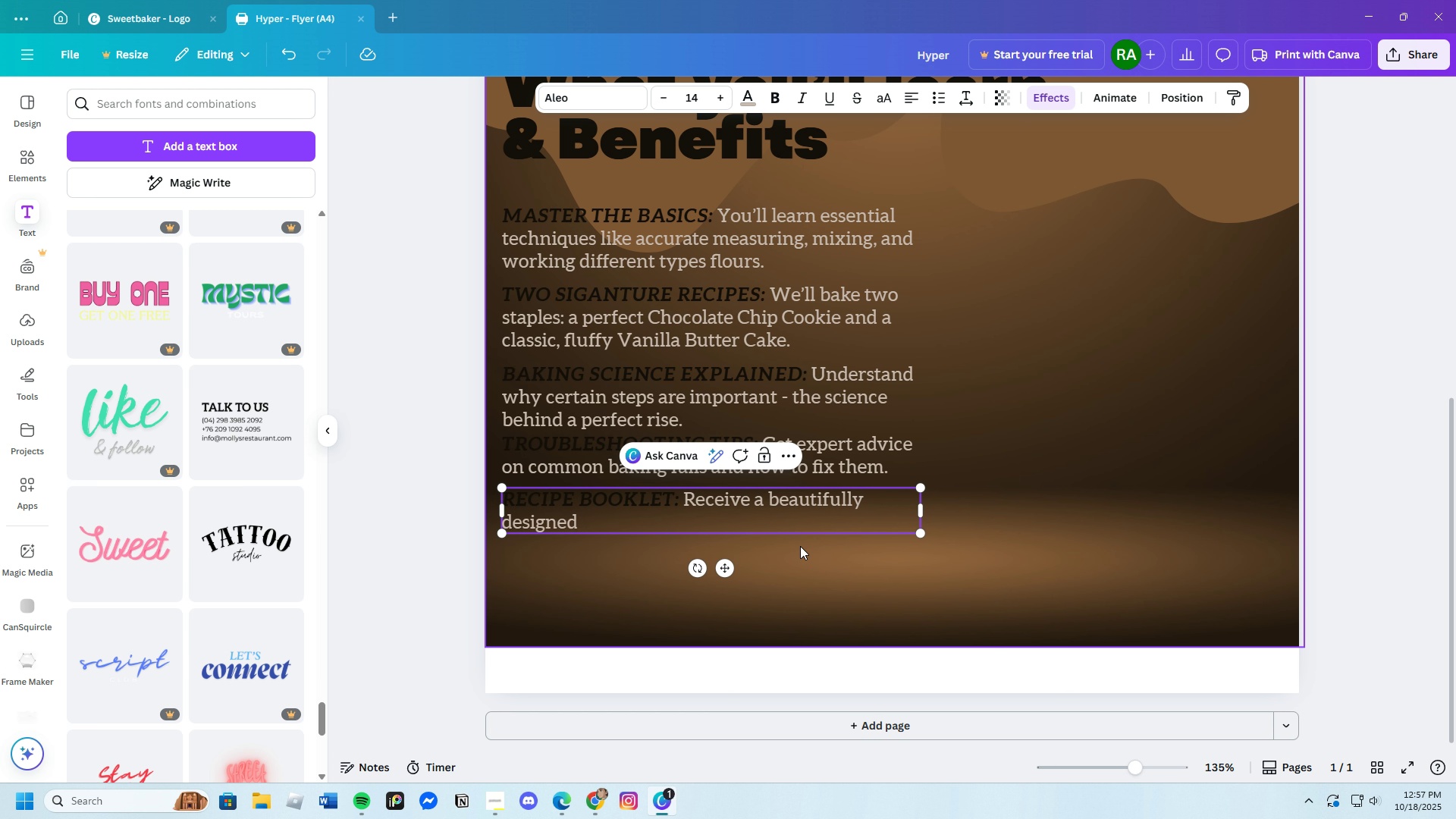 
type(booklet )
 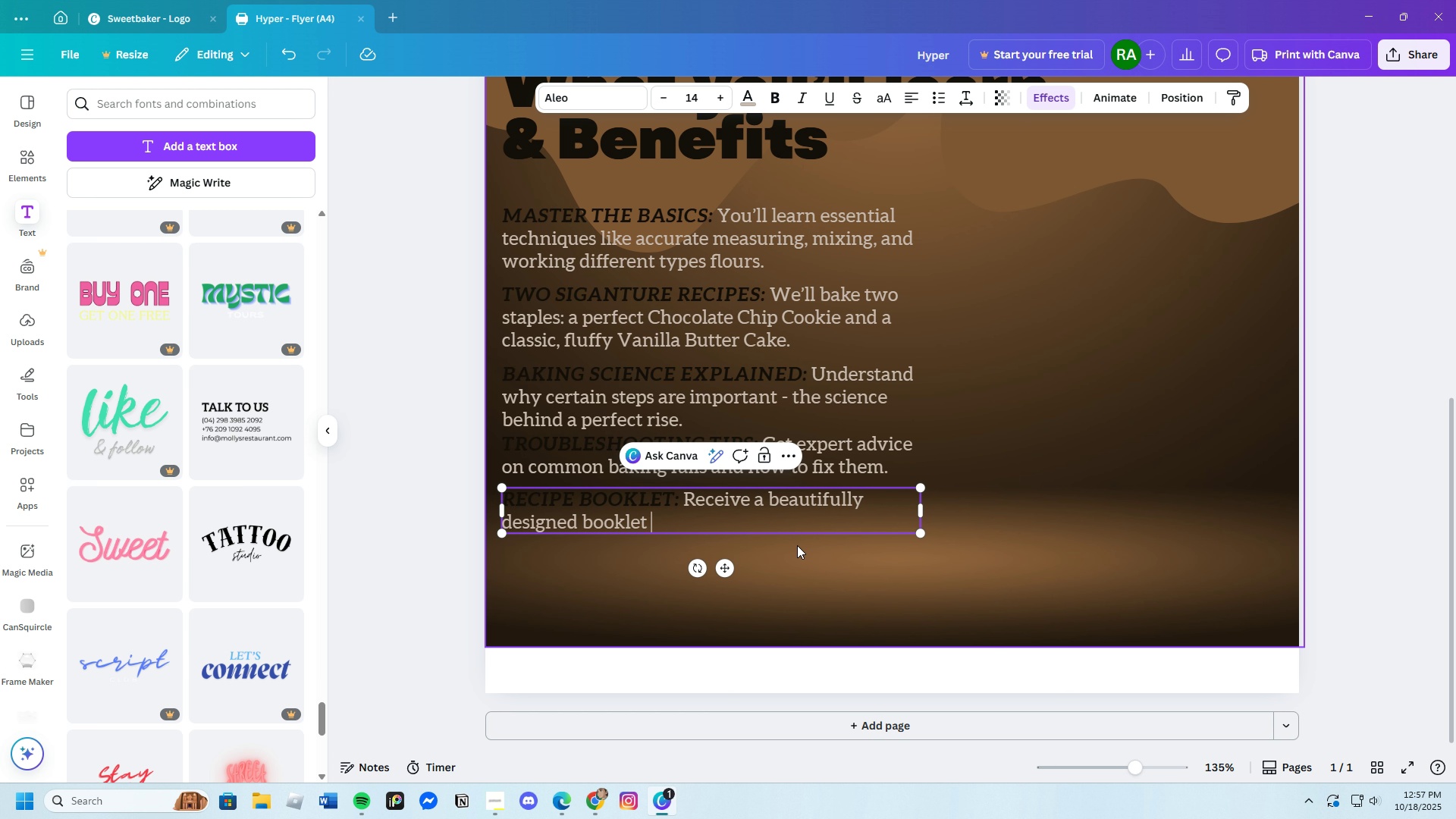 
type(with all the recipes)
 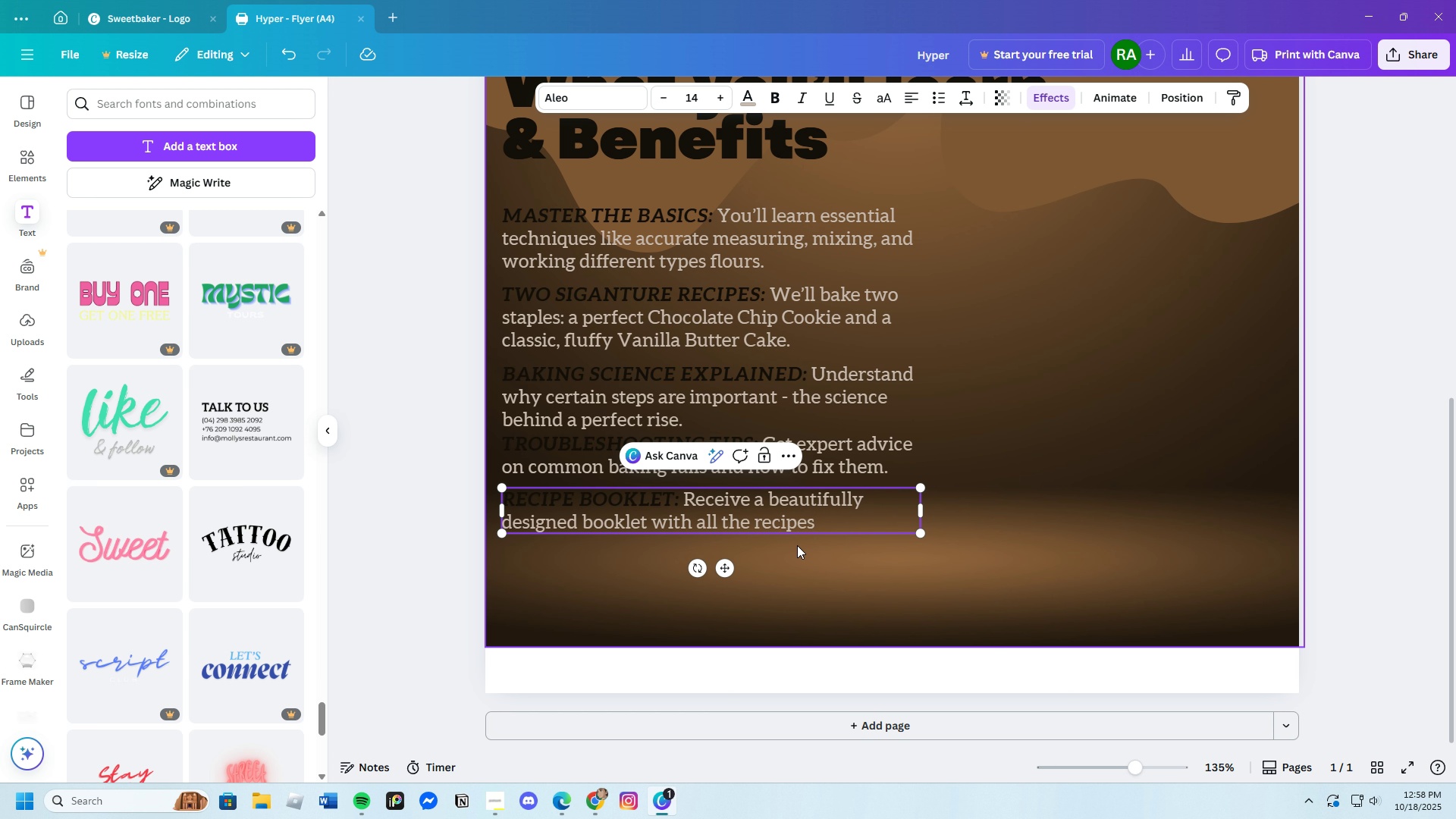 
type(, tips, and )
 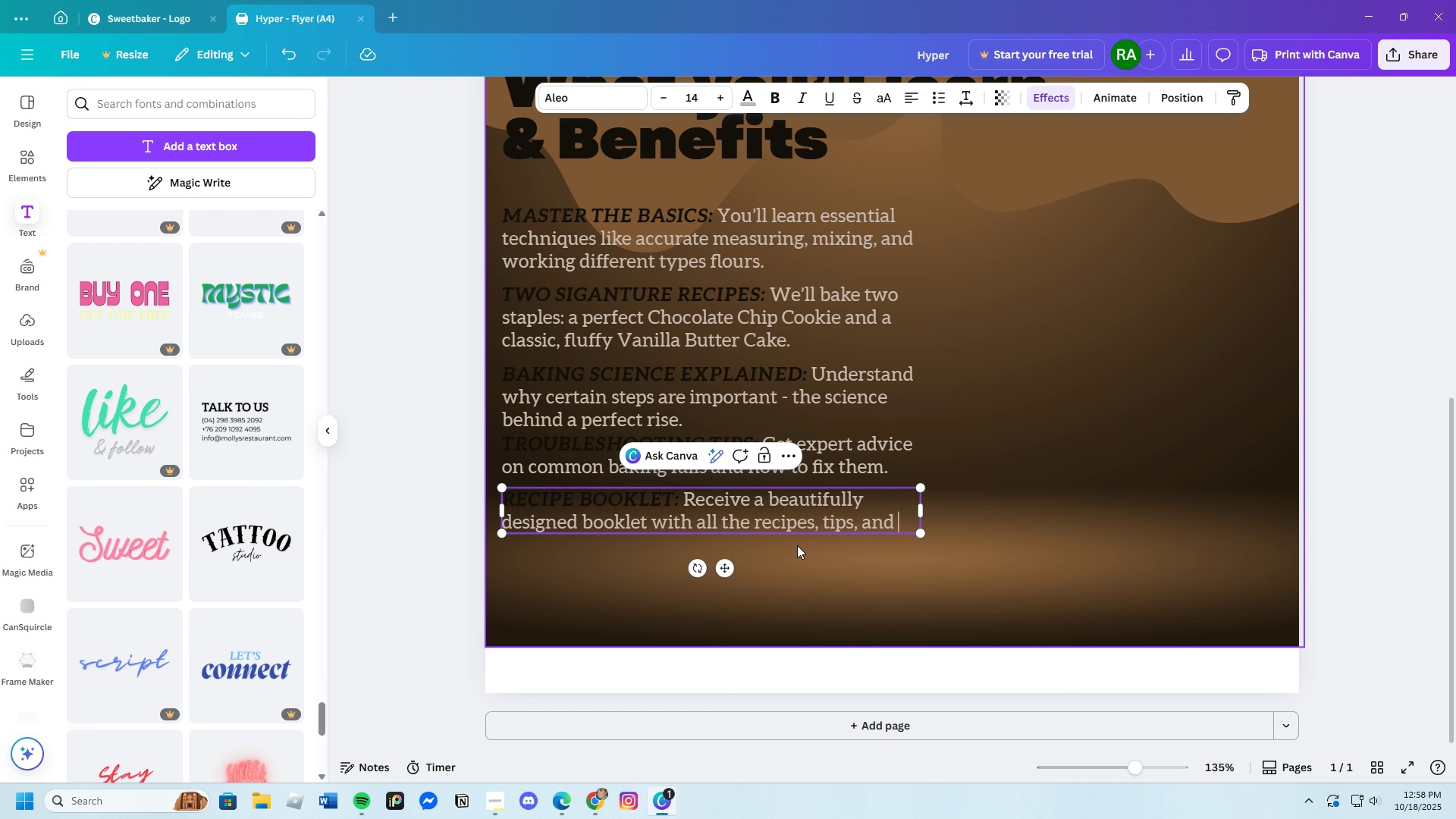 
wait(5.69)
 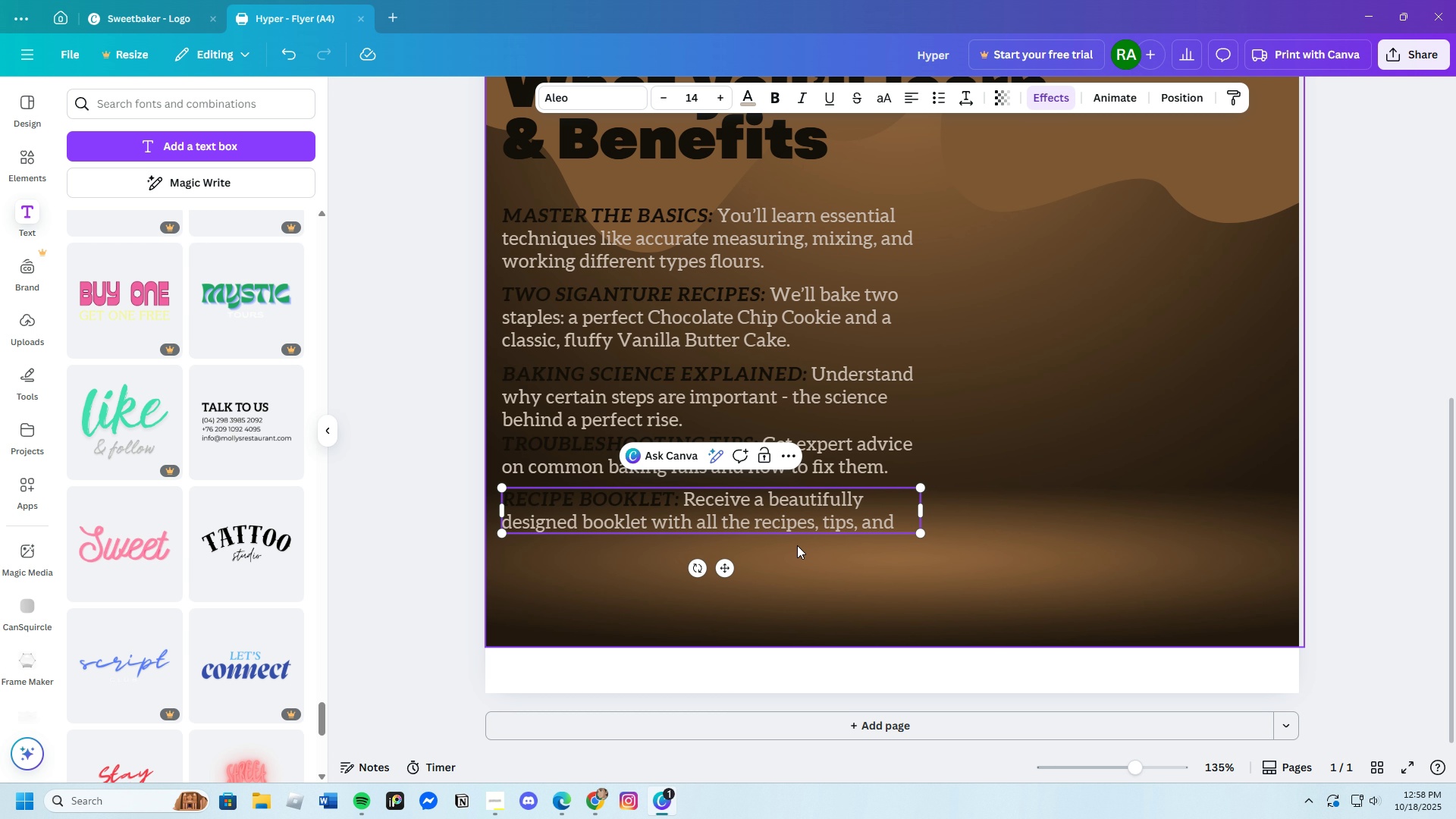 
type(tricks covered during class.)
 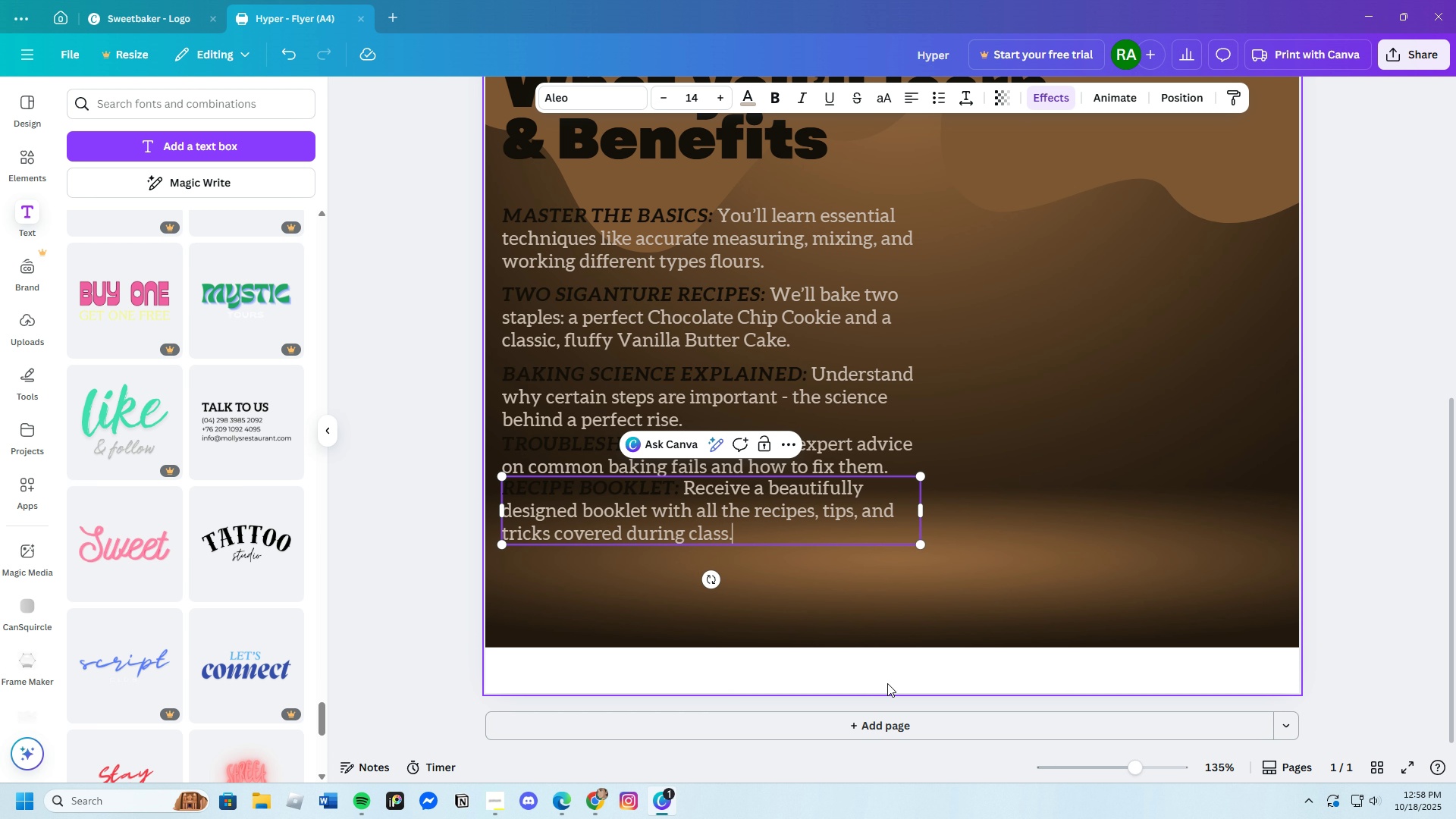 
left_click([1050, 598])
 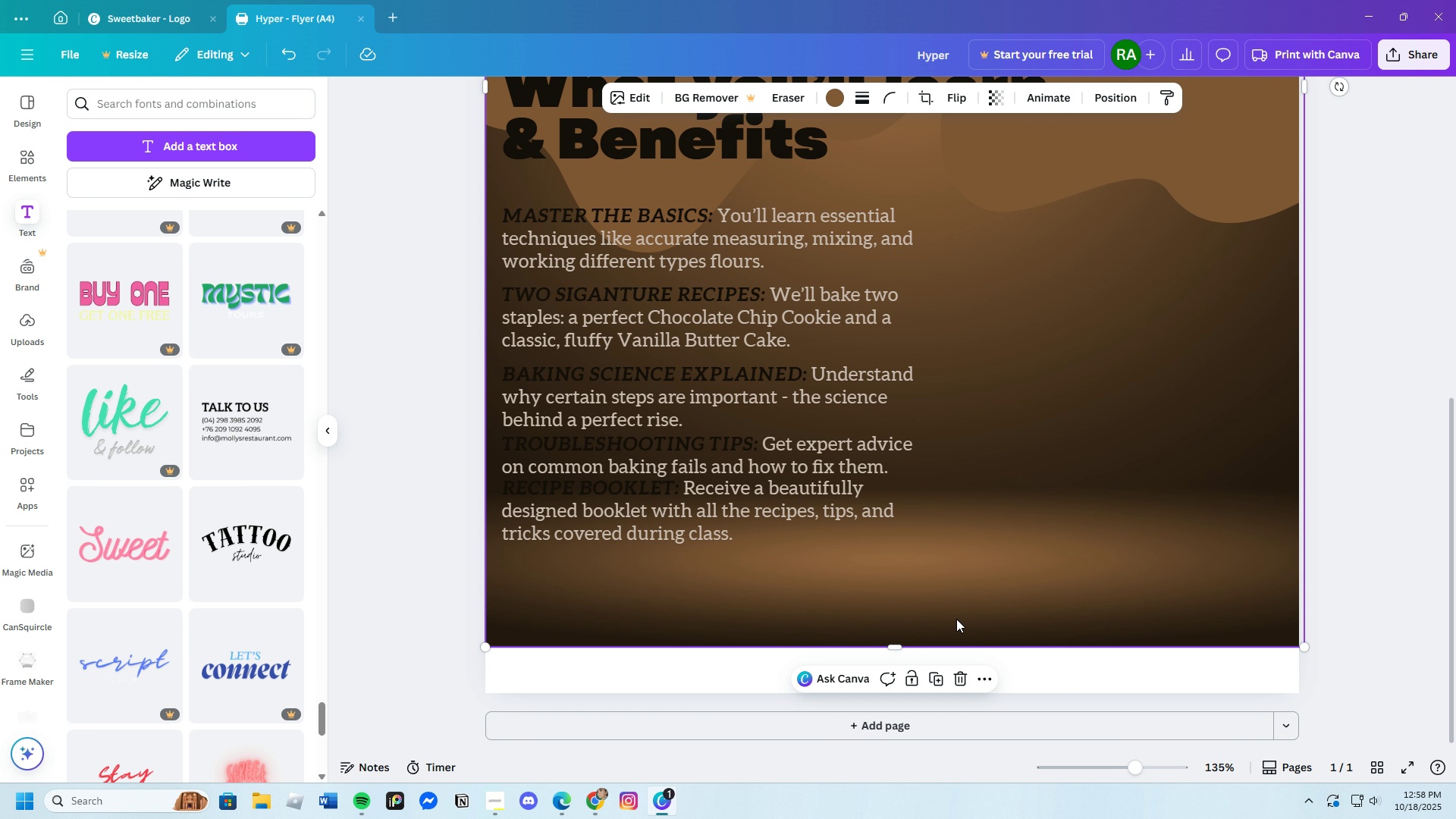 
left_click([582, 520])
 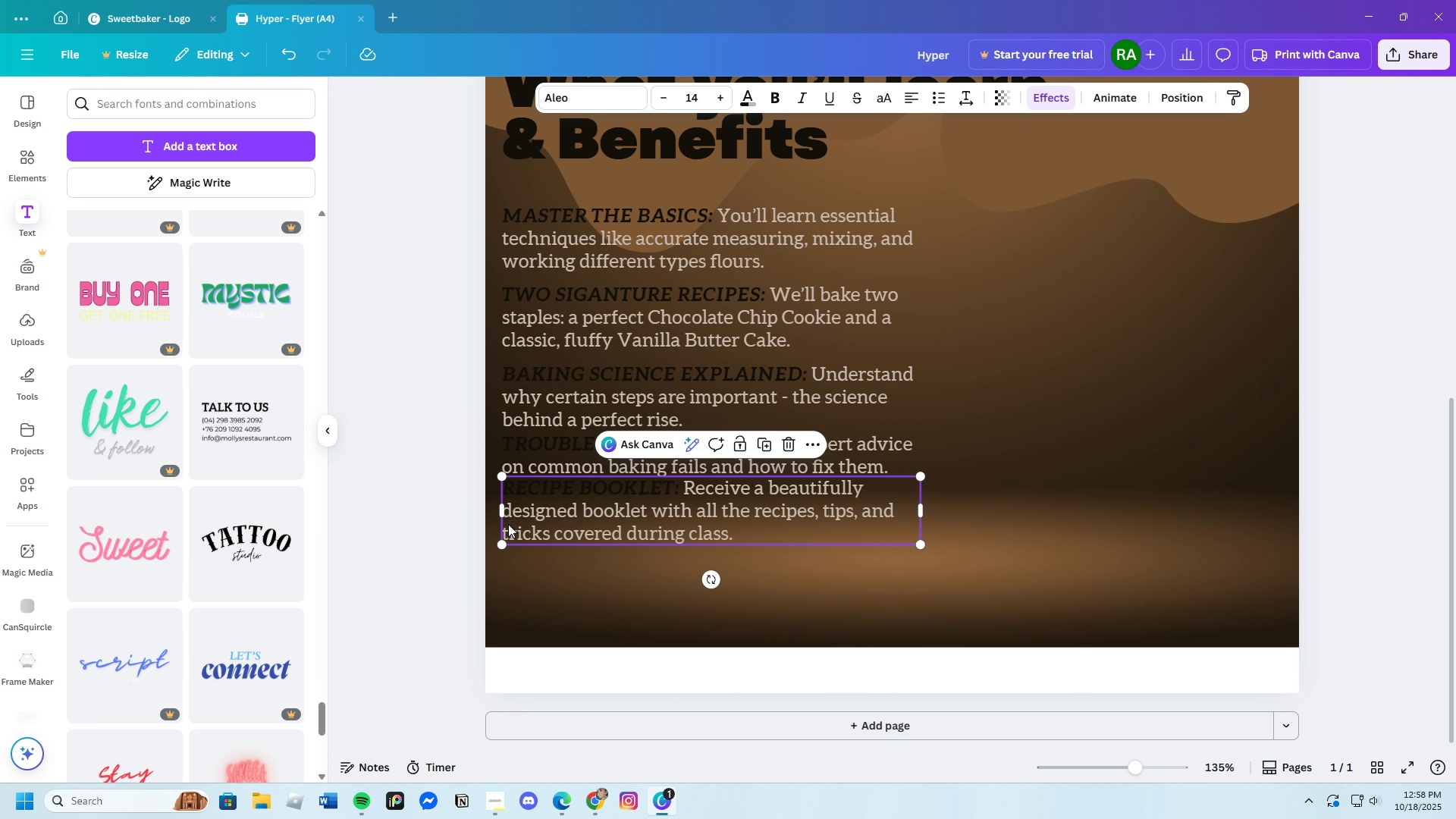 
left_click_drag(start_coordinate=[526, 496], to_coordinate=[528, 510])
 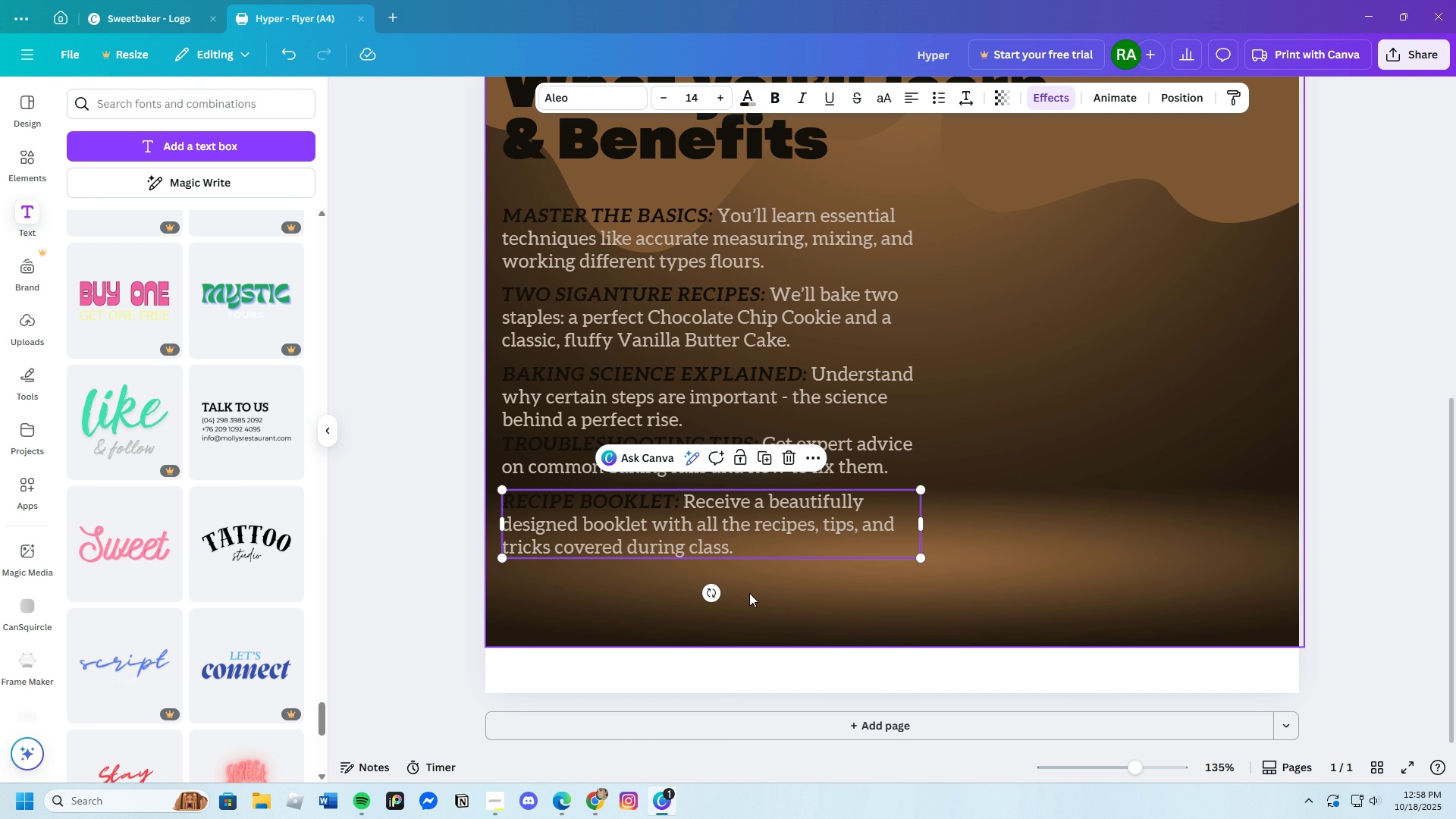 
left_click([774, 601])
 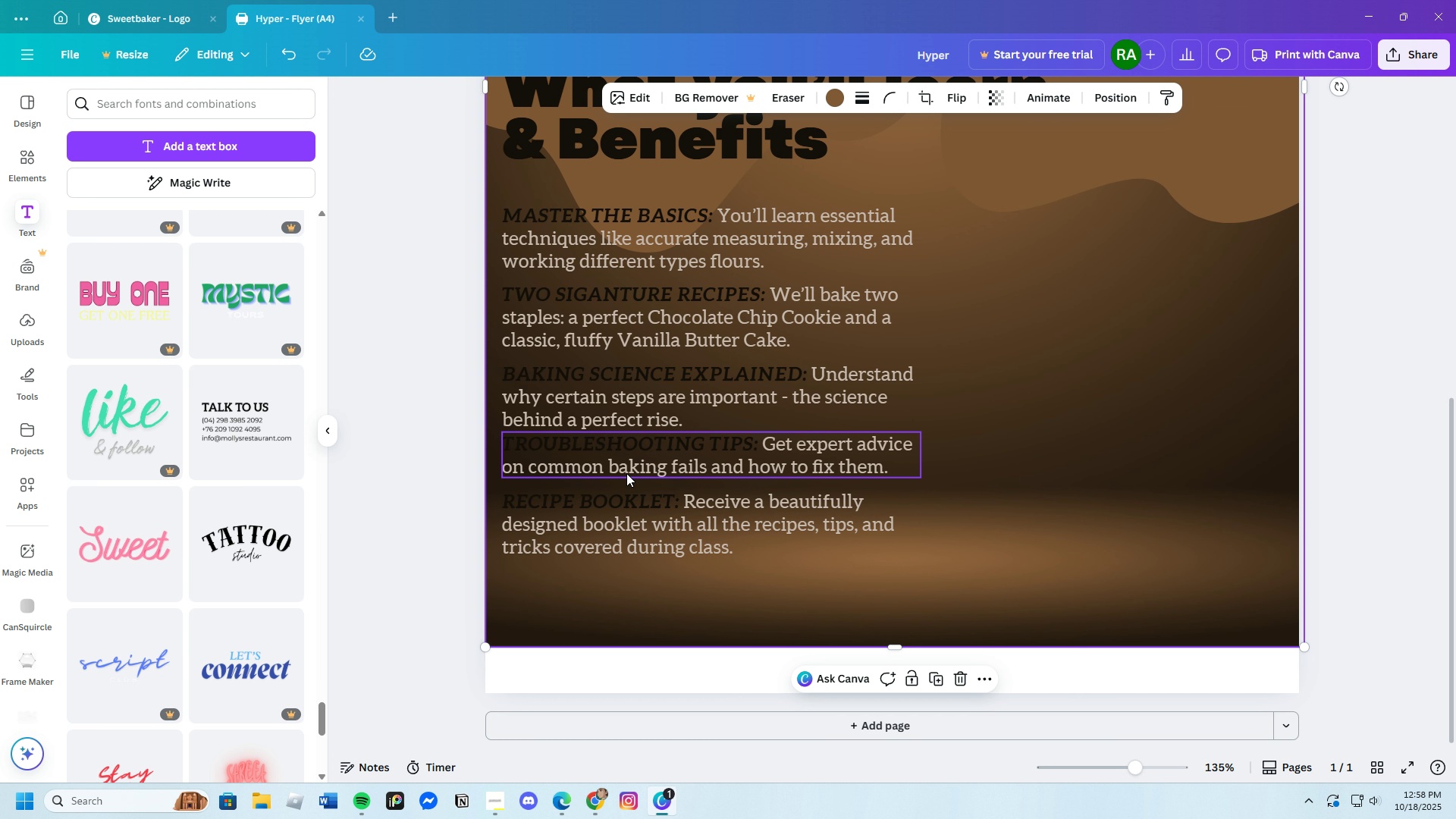 
left_click_drag(start_coordinate=[623, 550], to_coordinate=[623, 554])
 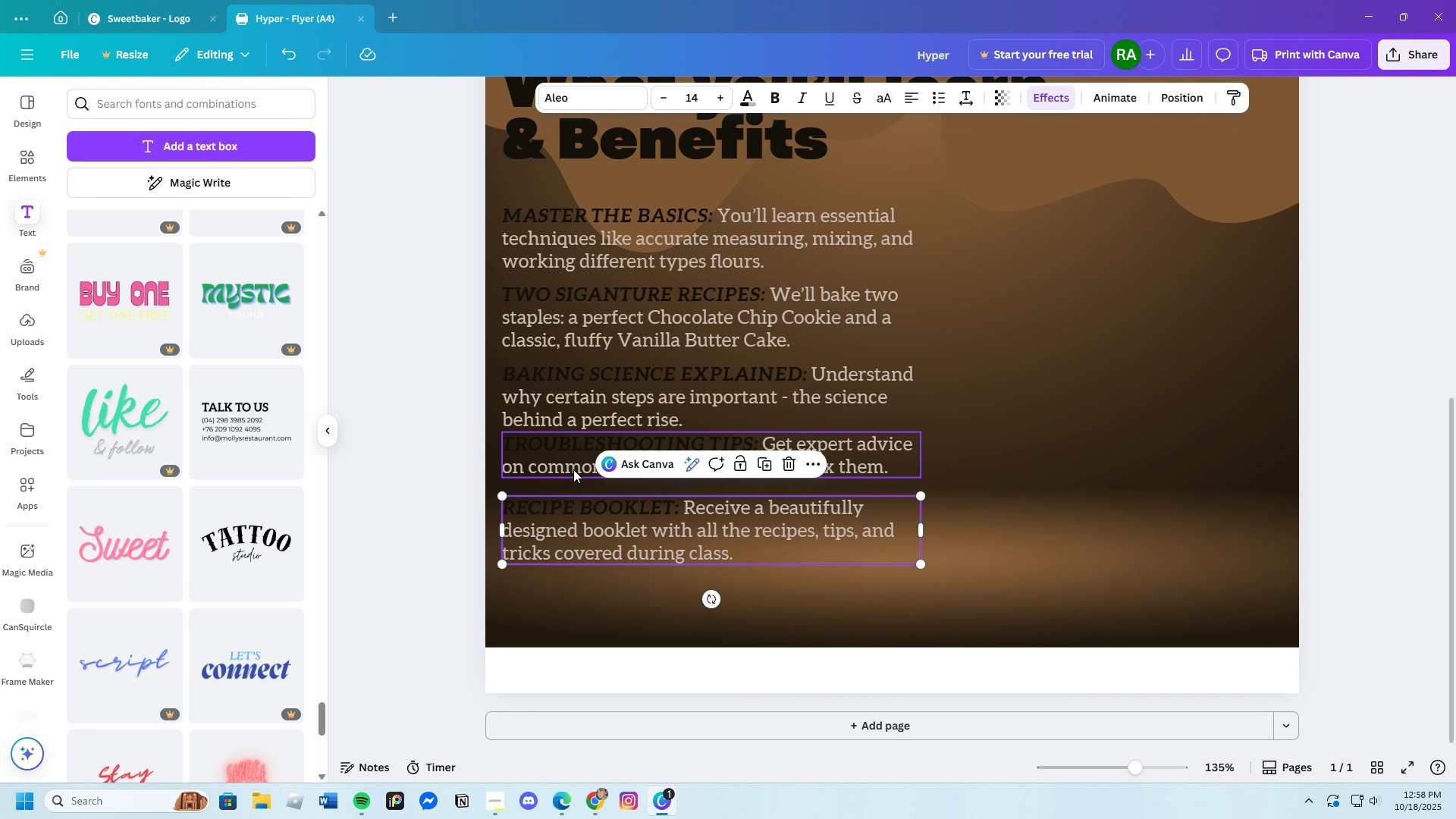 
left_click([566, 463])
 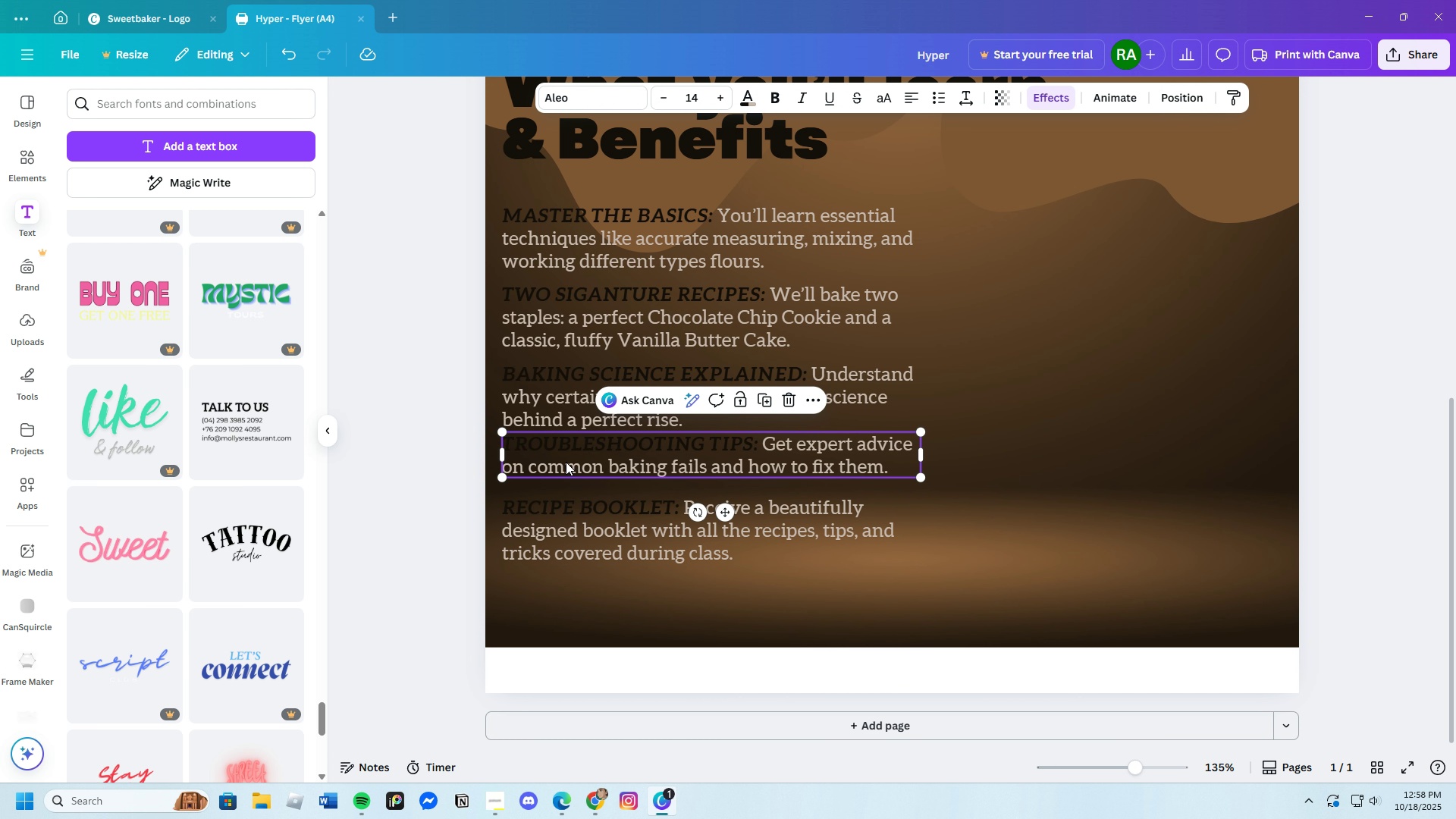 
left_click_drag(start_coordinate=[566, 462], to_coordinate=[566, 469])
 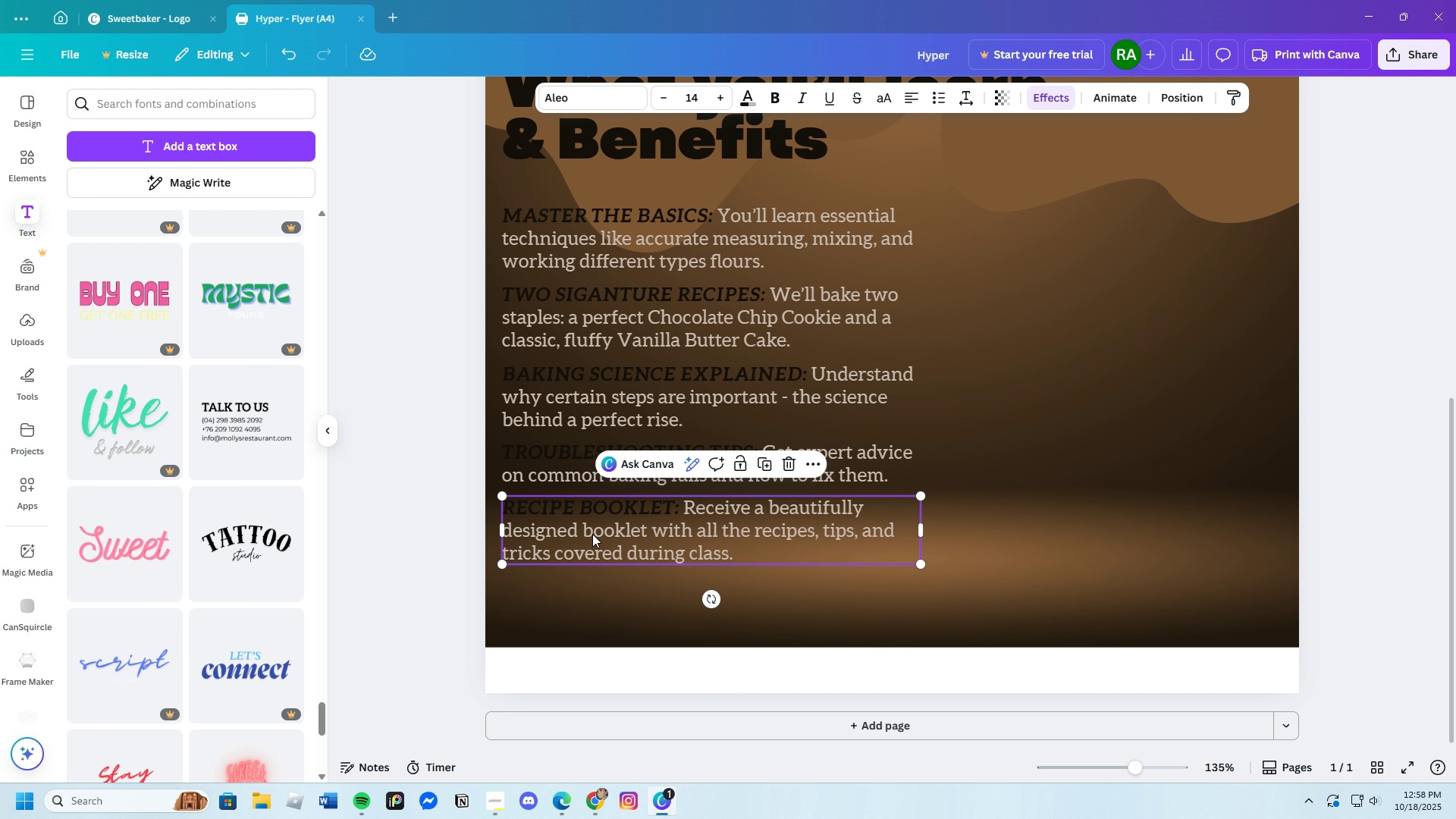 
left_click([569, 595])
 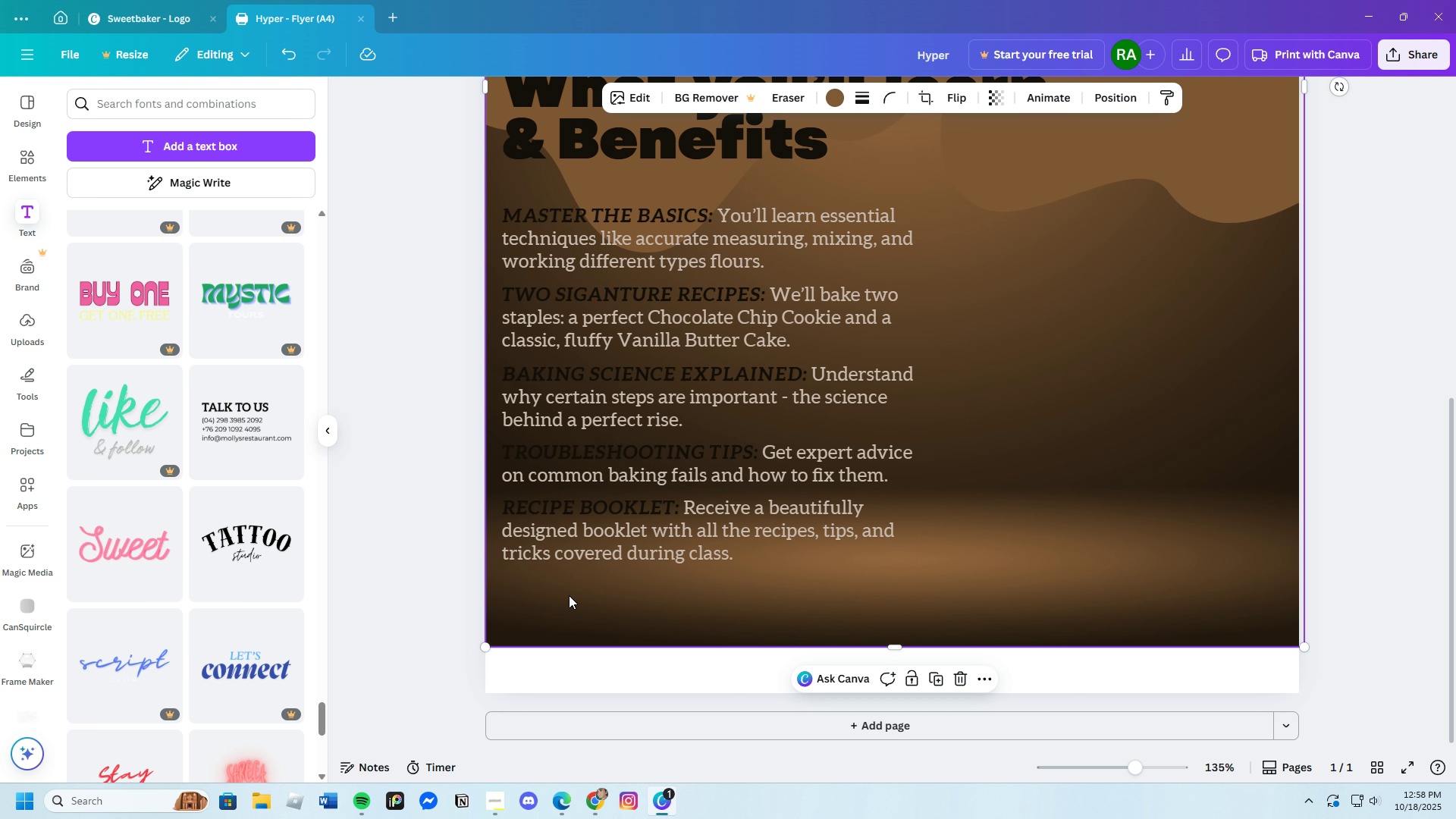 
mouse_move([799, 647])
 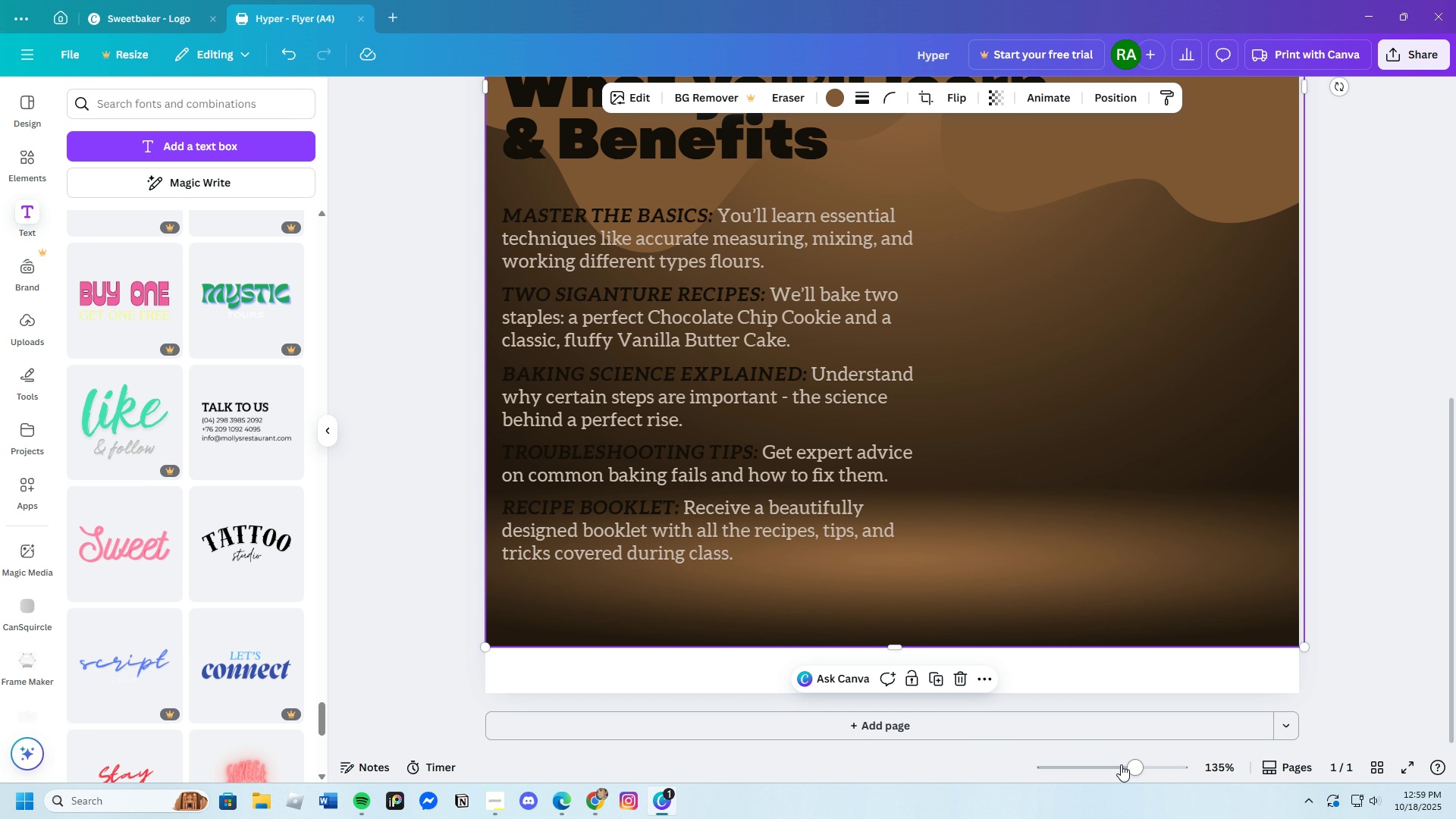 
left_click_drag(start_coordinate=[1134, 767], to_coordinate=[1122, 769])
 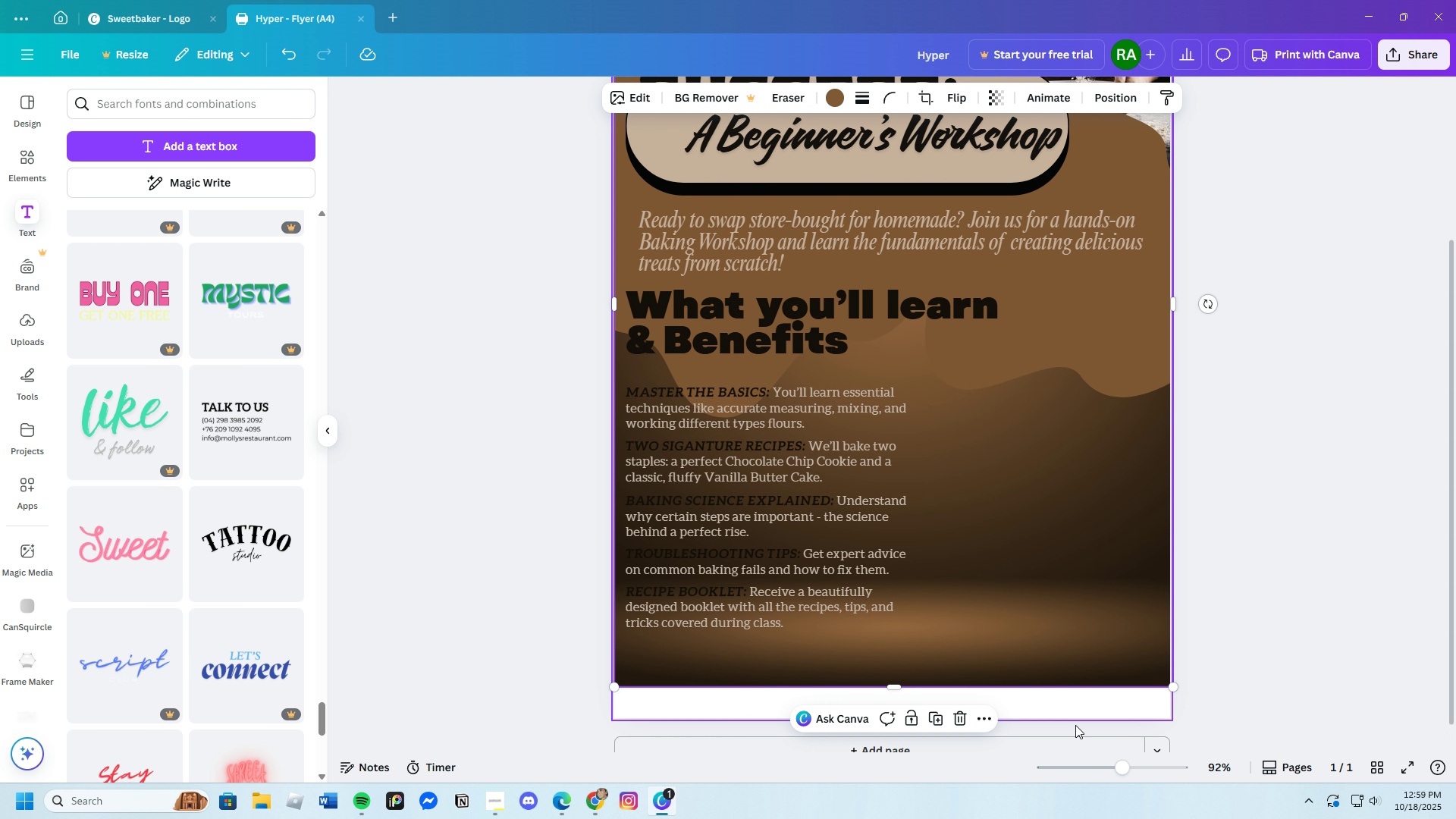 
left_click_drag(start_coordinate=[1120, 767], to_coordinate=[1134, 770])
 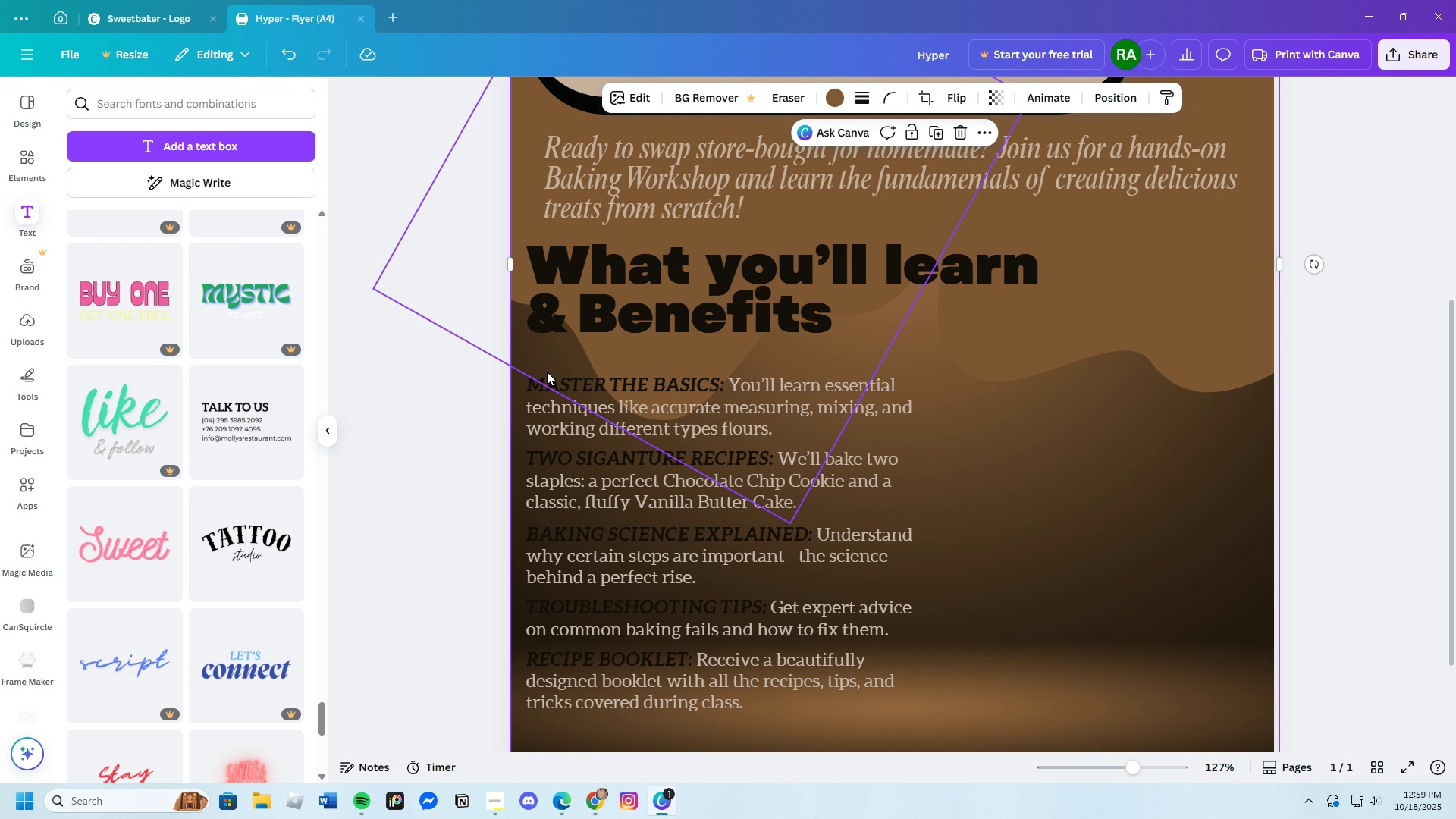 
left_click([538, 384])
 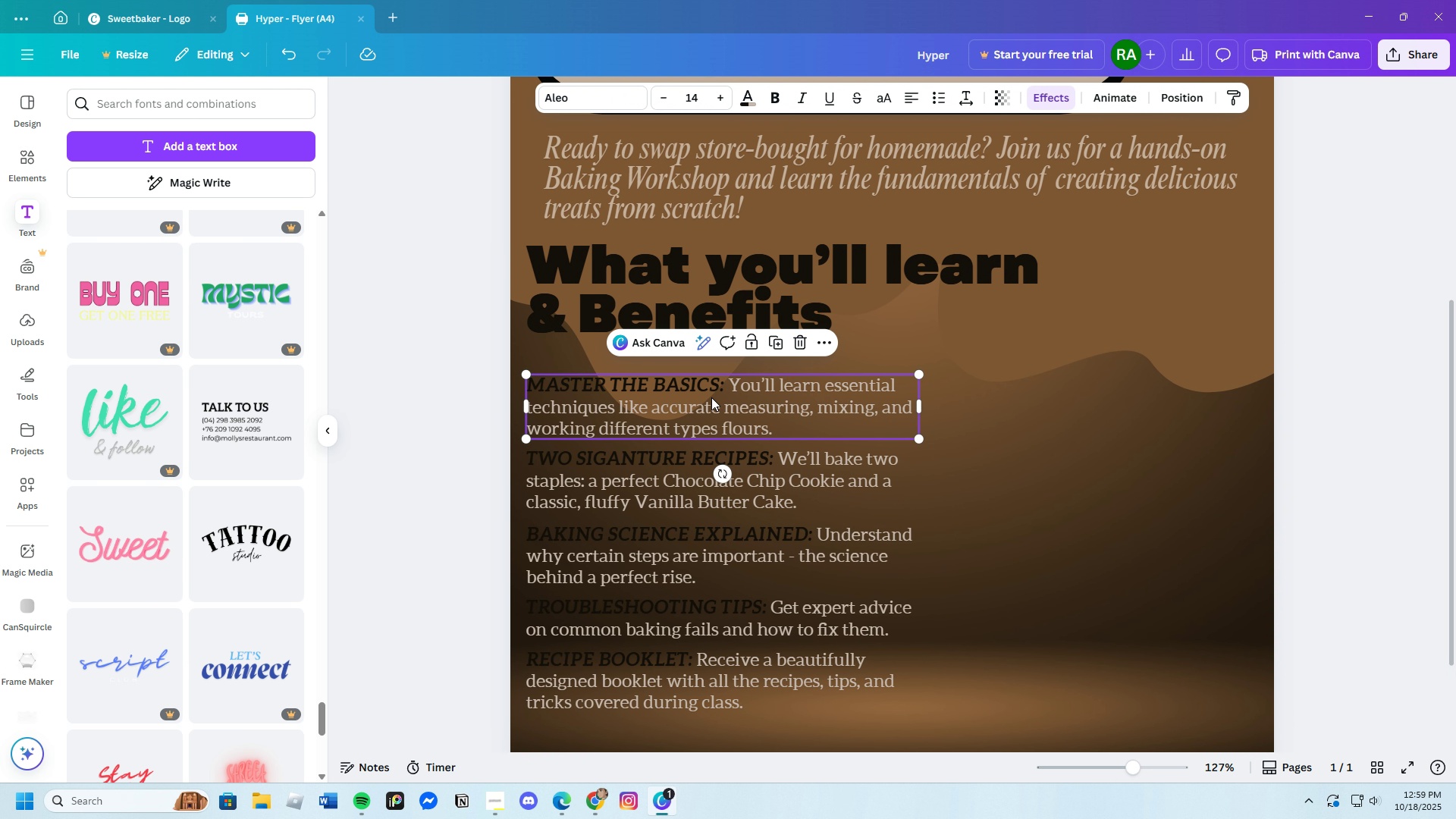 
left_click([723, 391])
 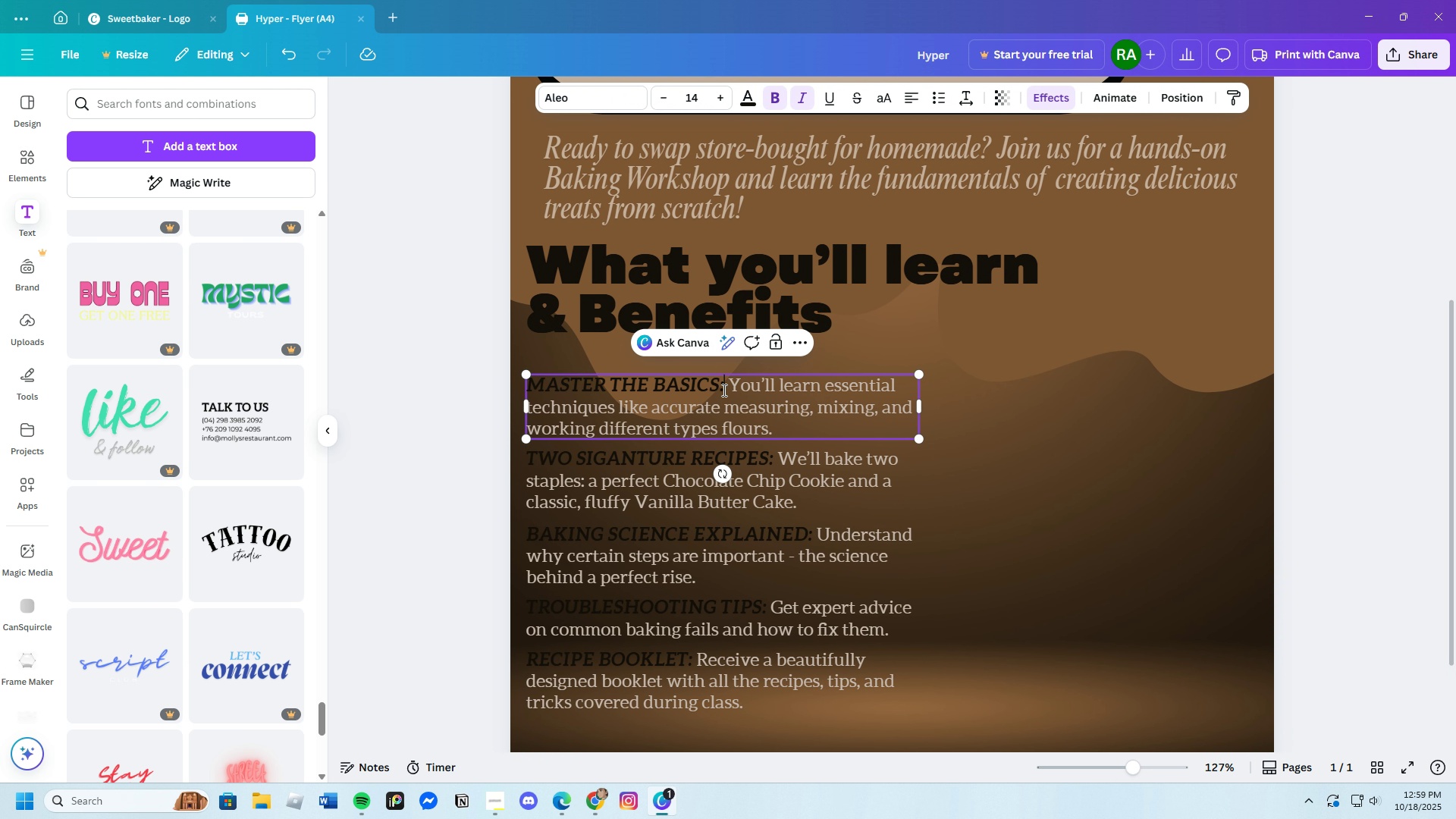 
left_click_drag(start_coordinate=[723, 391], to_coordinate=[530, 381])
 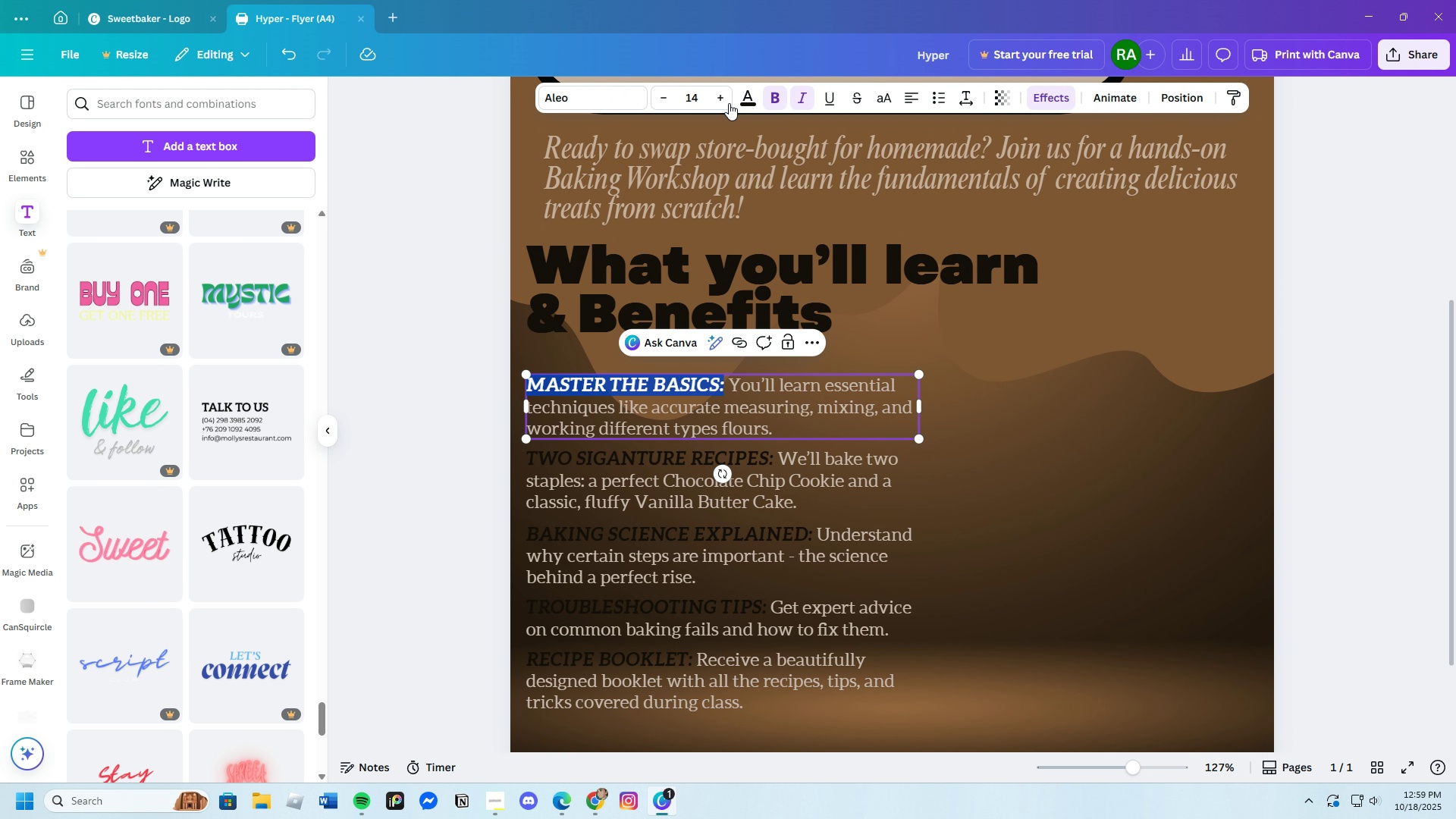 
left_click([750, 99])
 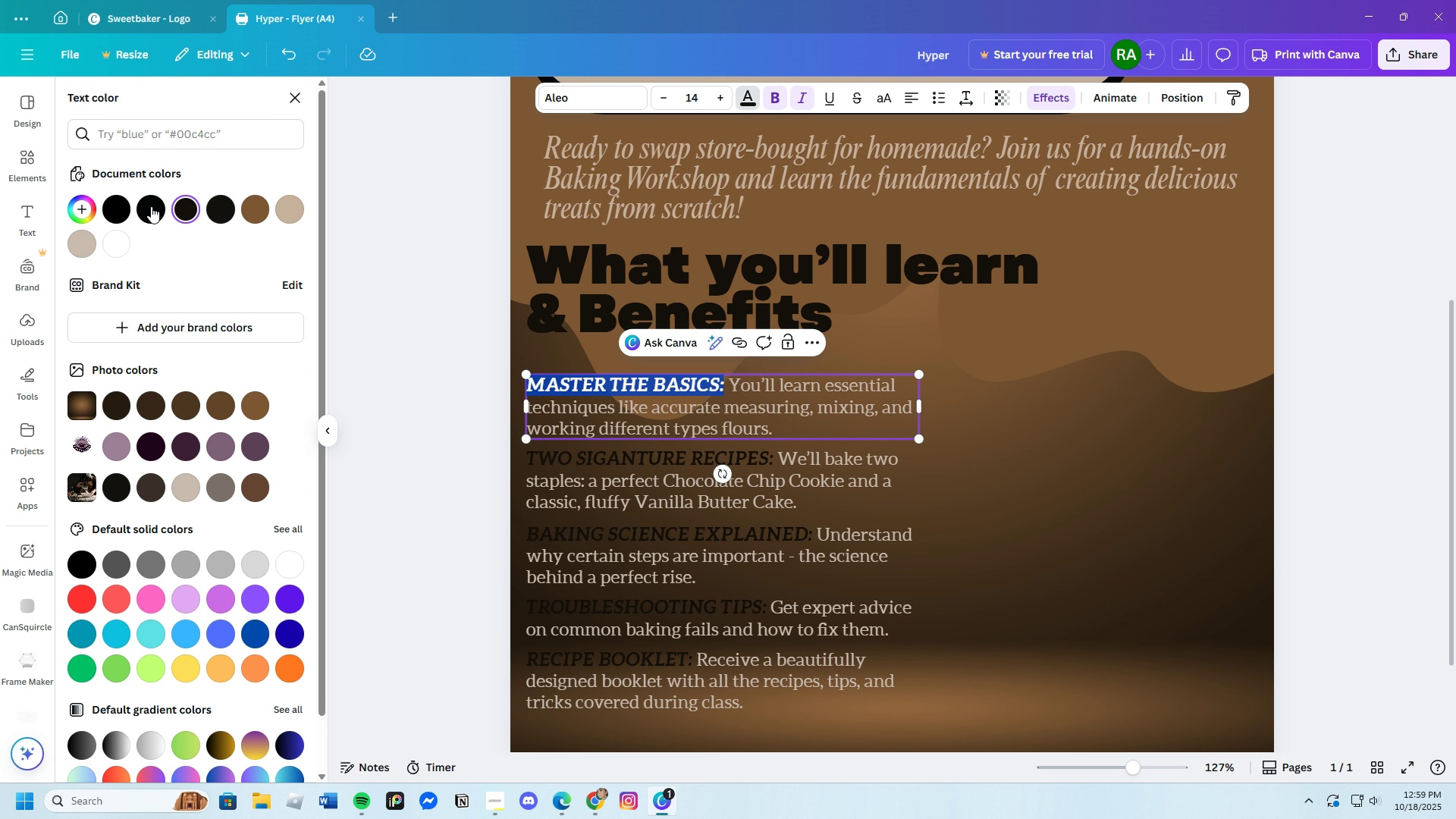 
left_click([147, 207])
 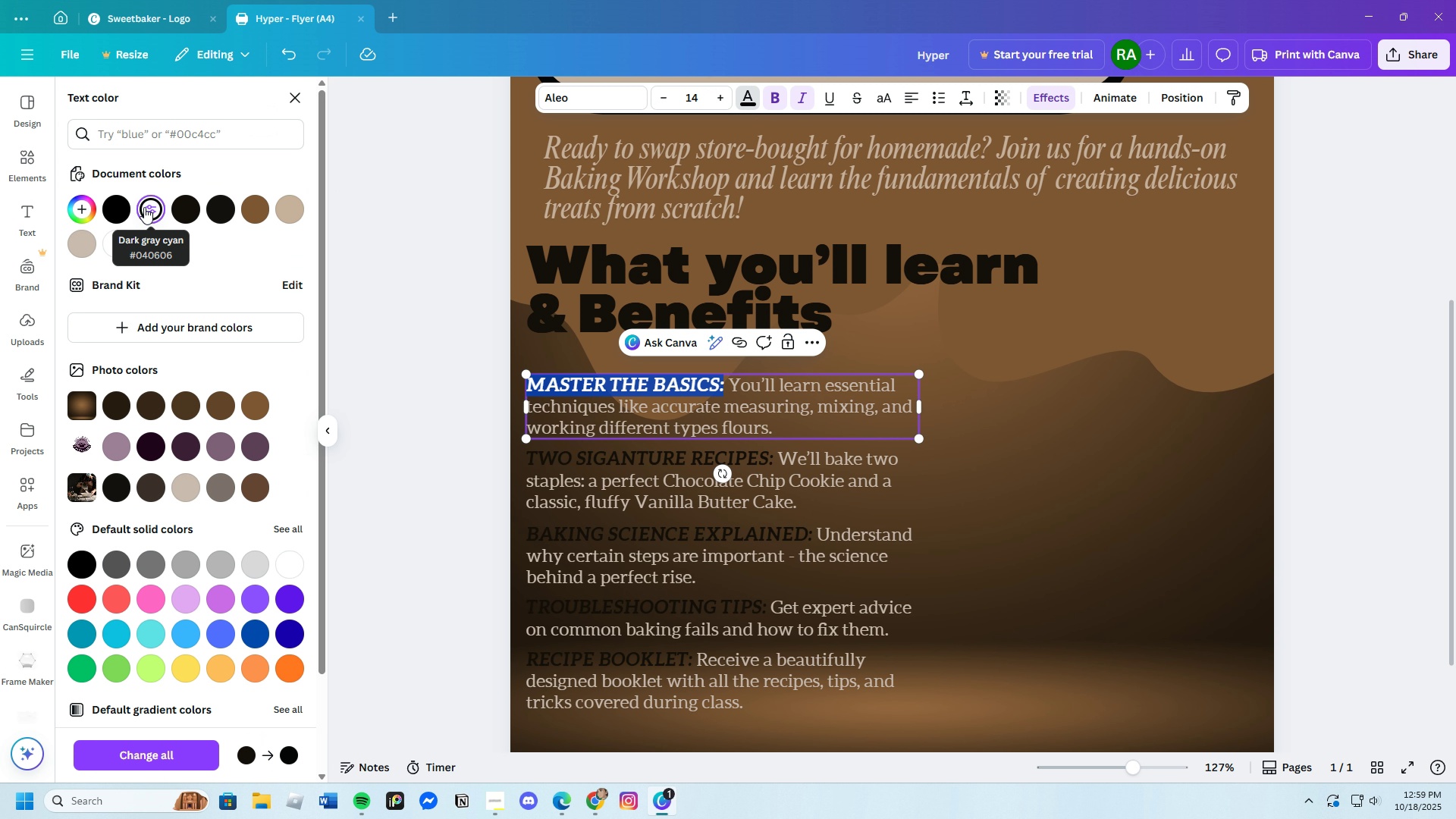 
left_click([118, 207])
 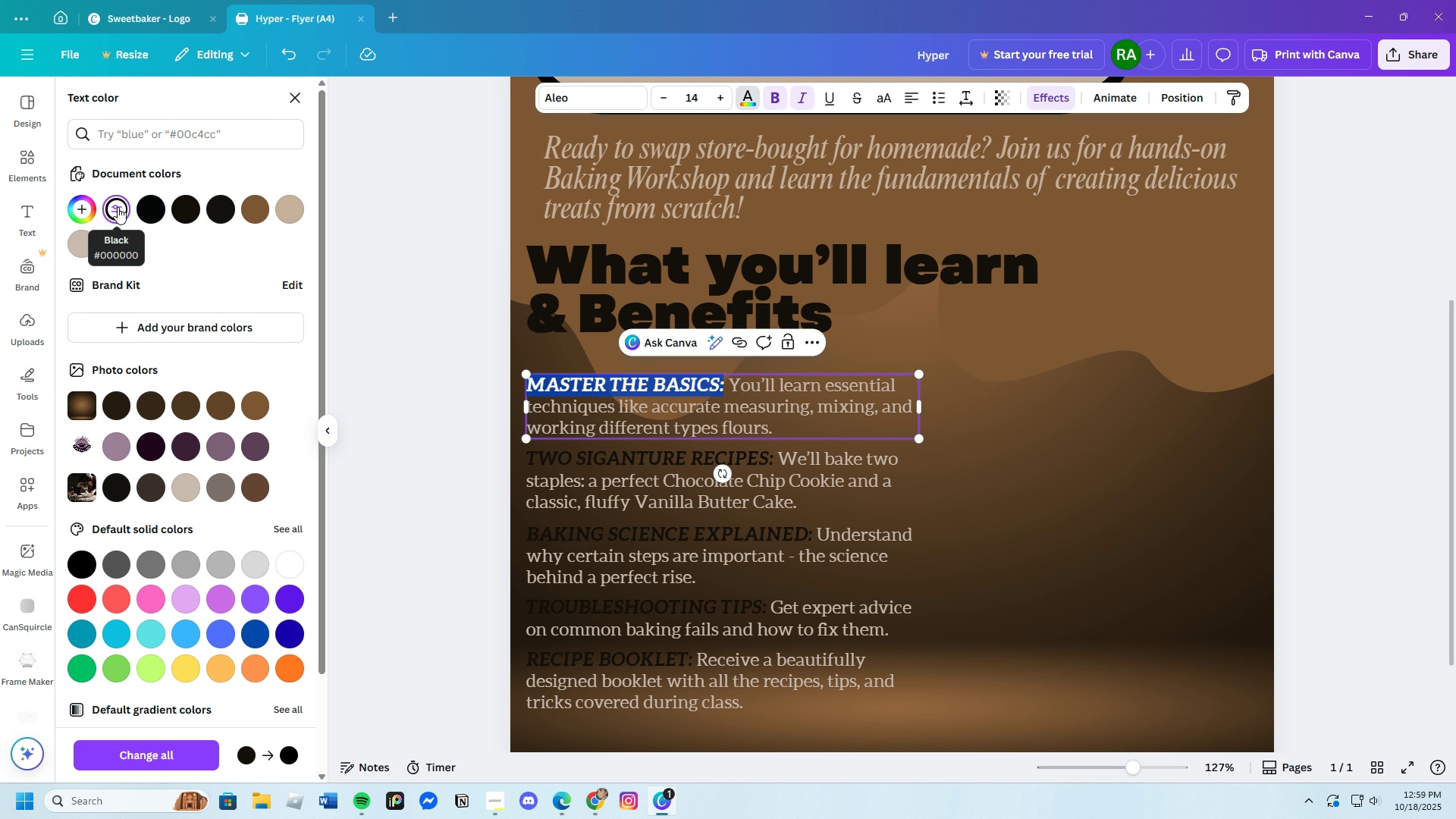 
left_click([143, 207])
 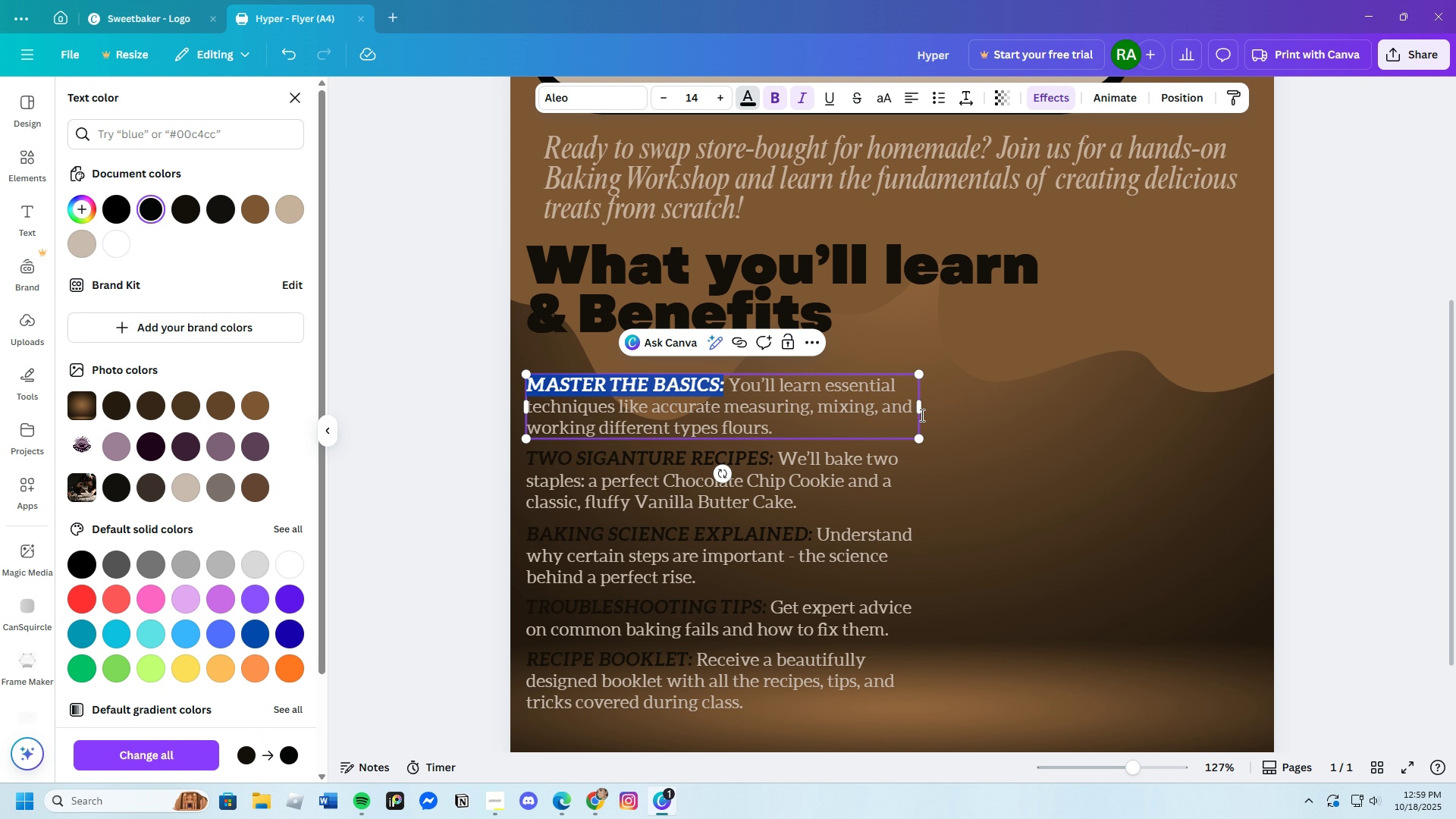 
left_click([1017, 427])
 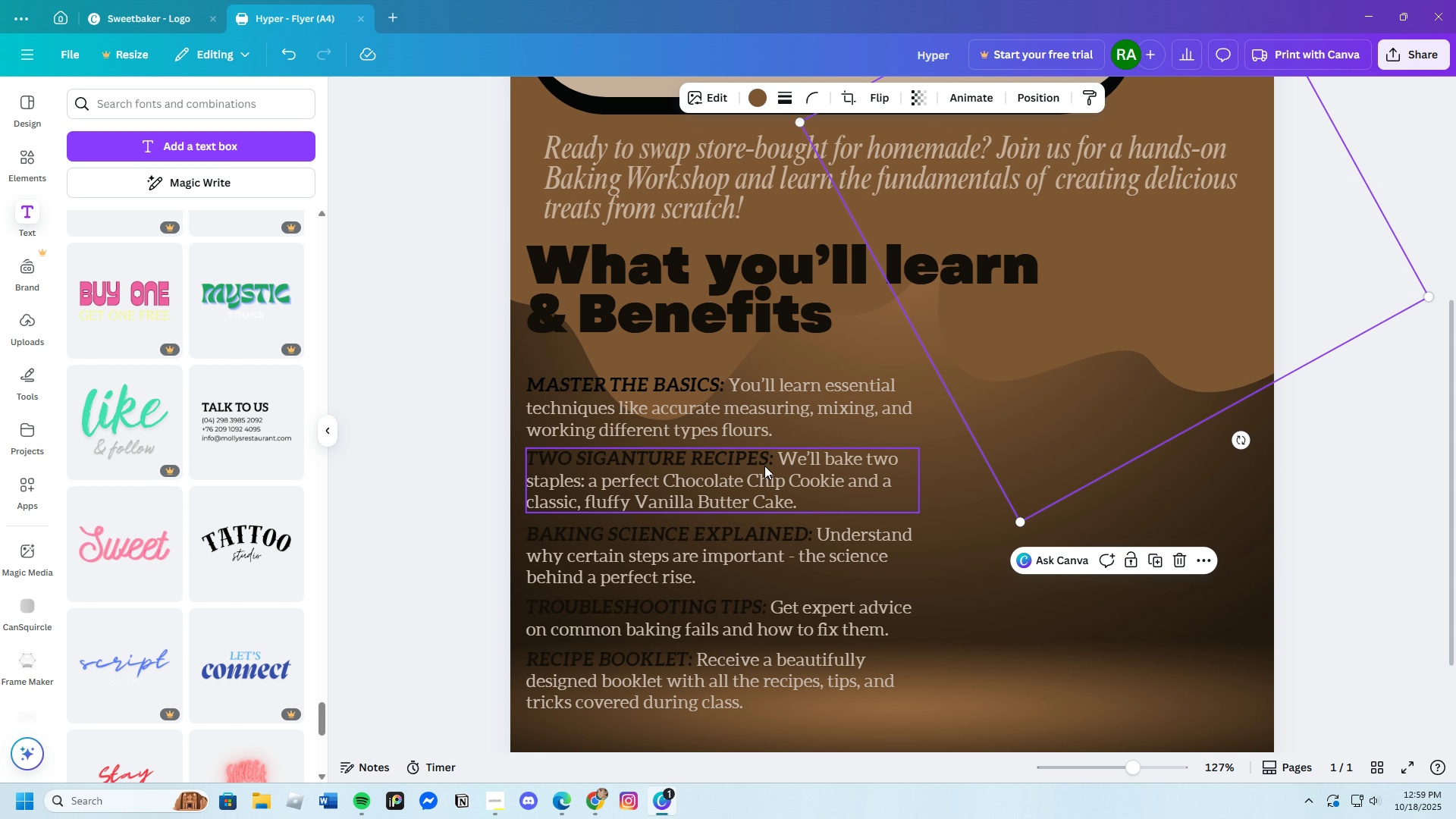 
left_click([773, 458])
 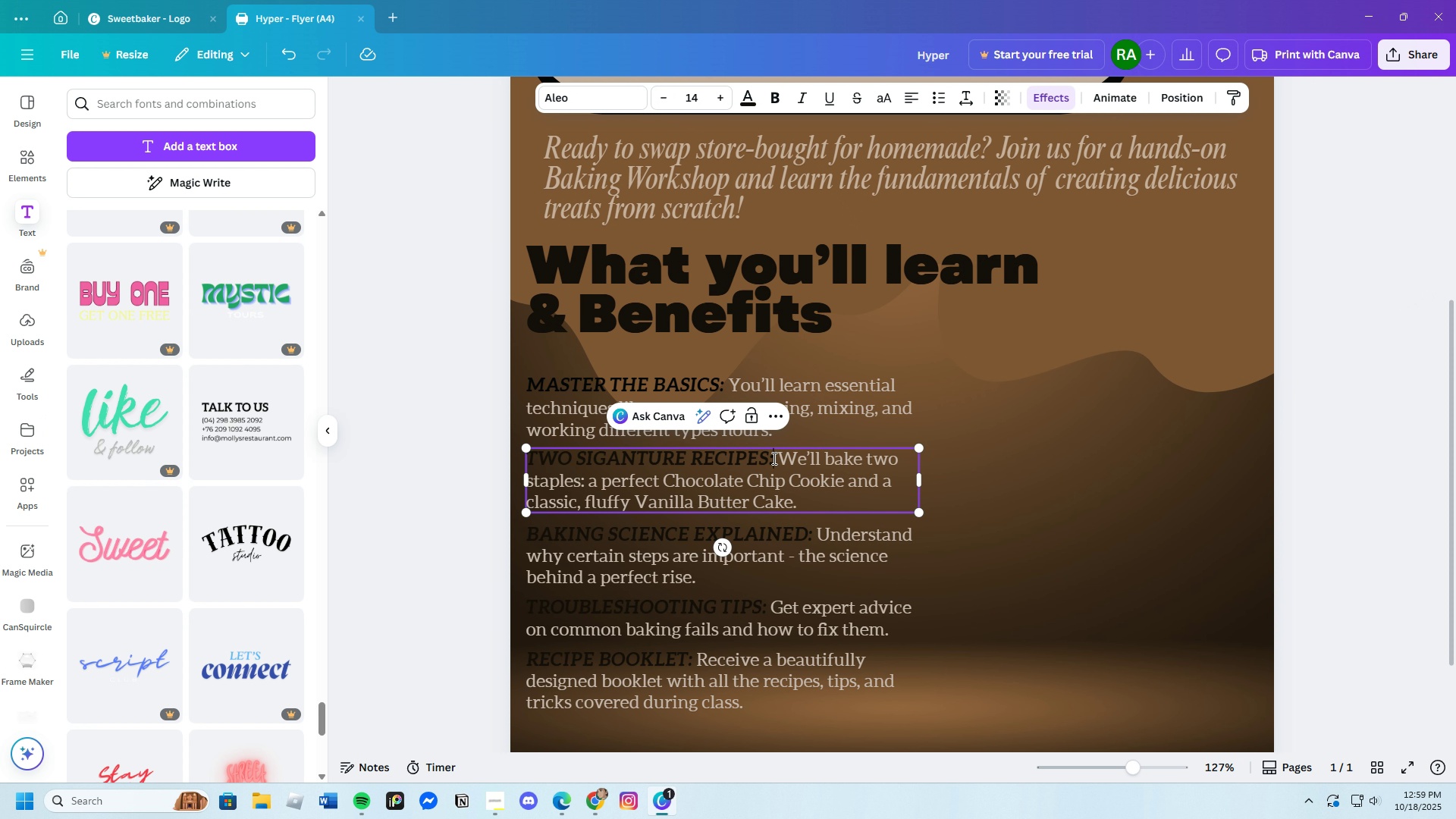 
left_click([773, 458])
 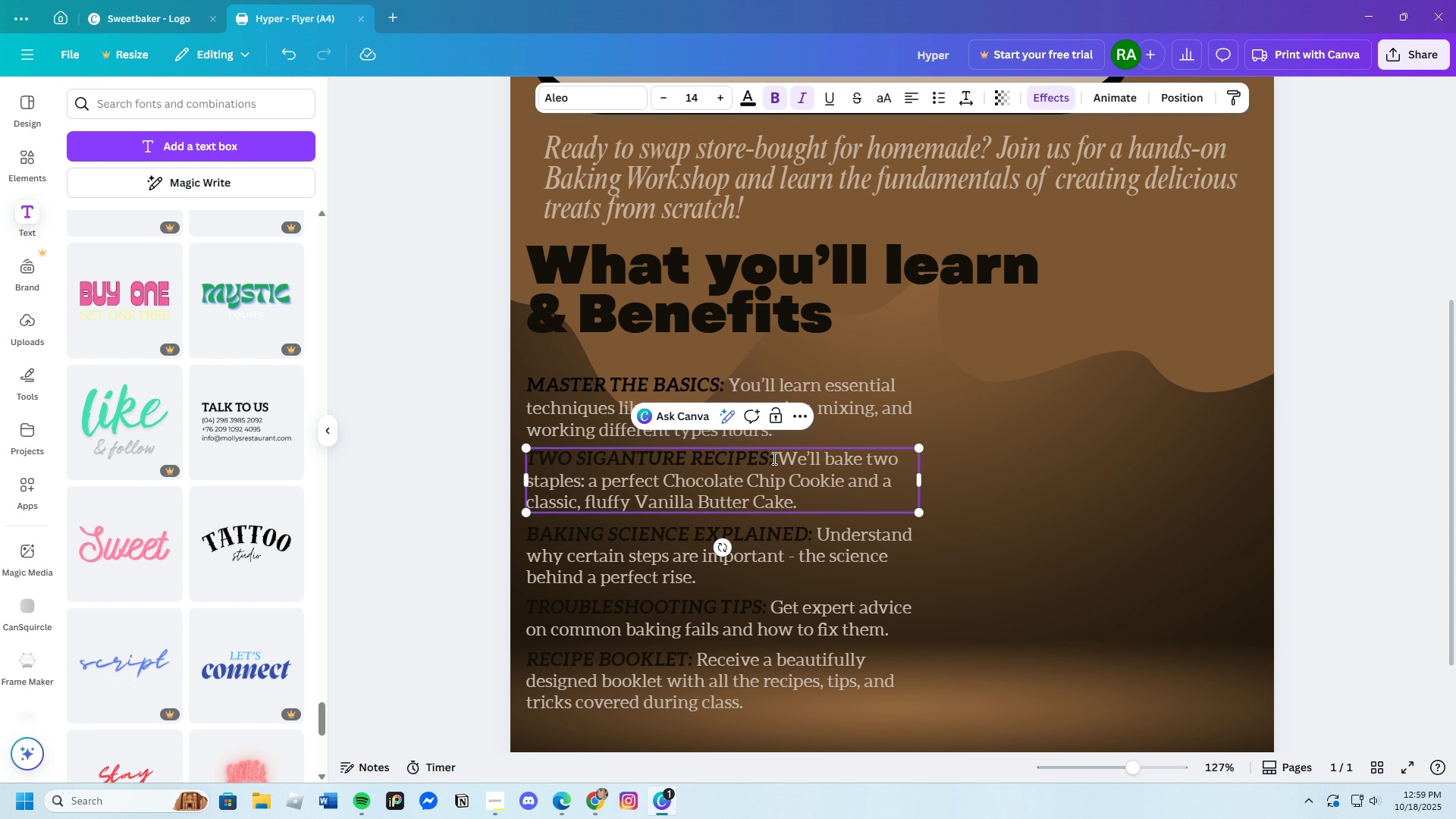 
left_click_drag(start_coordinate=[773, 458], to_coordinate=[522, 447])
 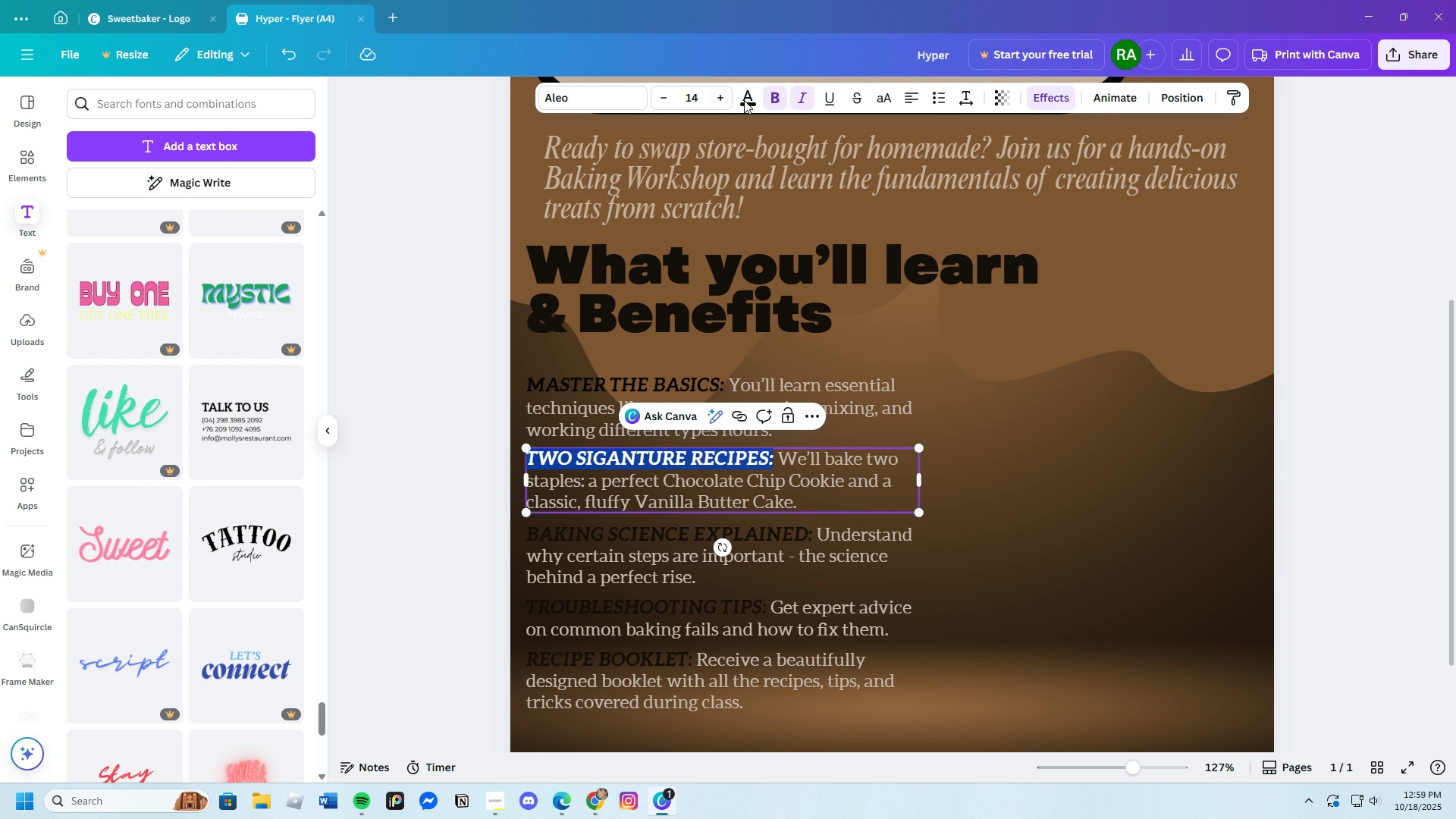 
left_click([748, 93])
 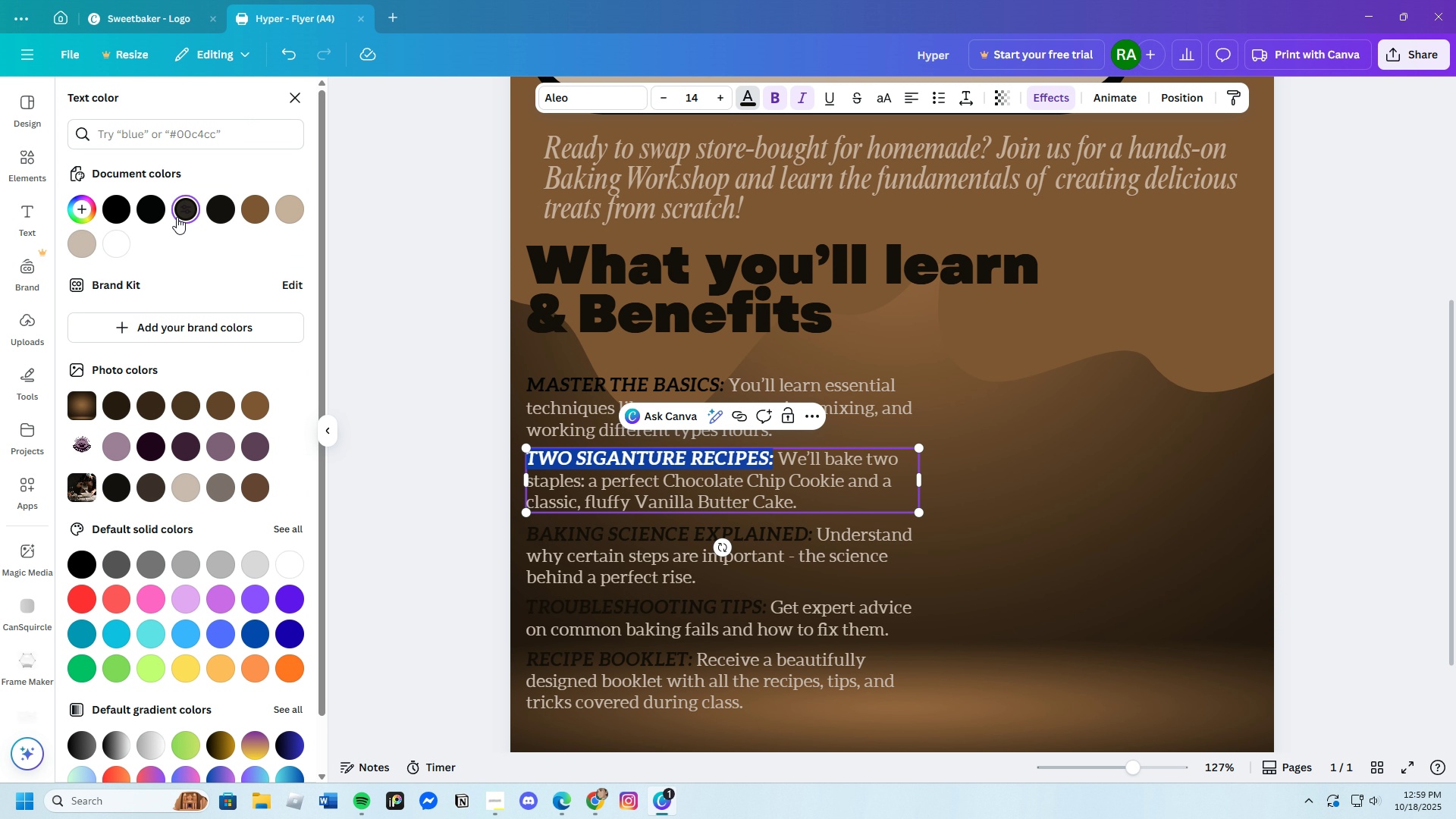 
left_click([153, 212])
 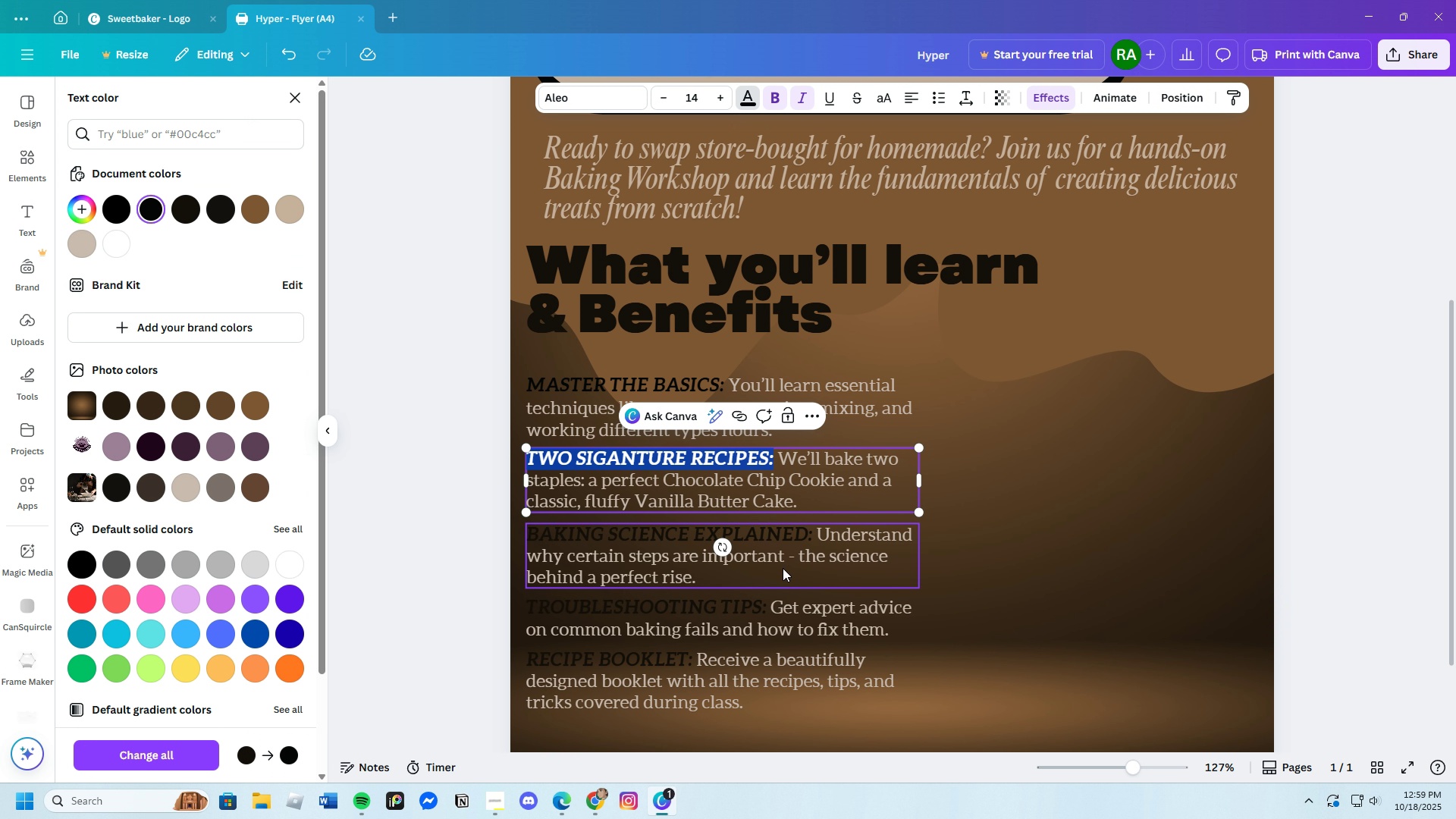 
left_click([802, 544])
 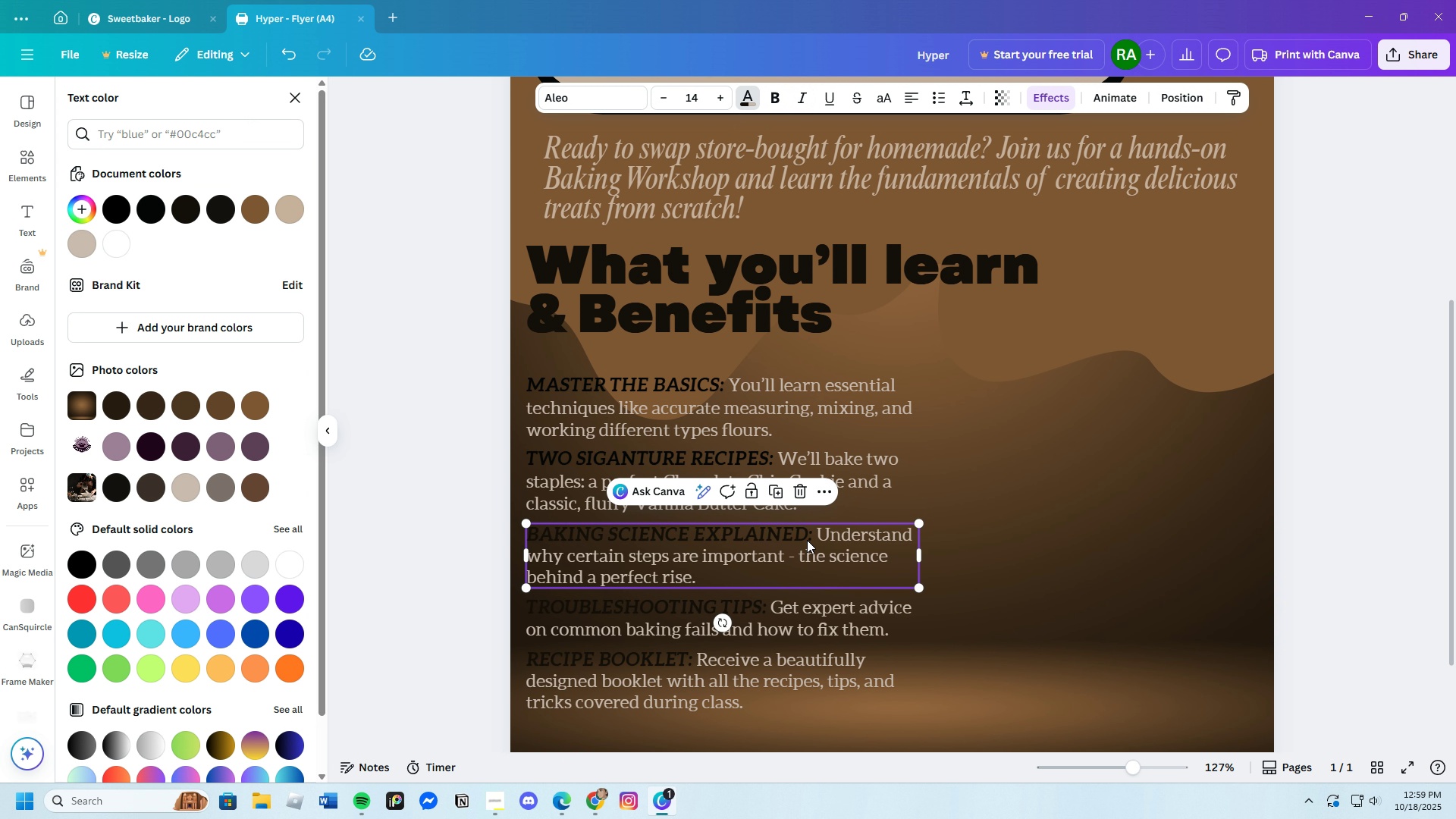 
left_click([813, 536])
 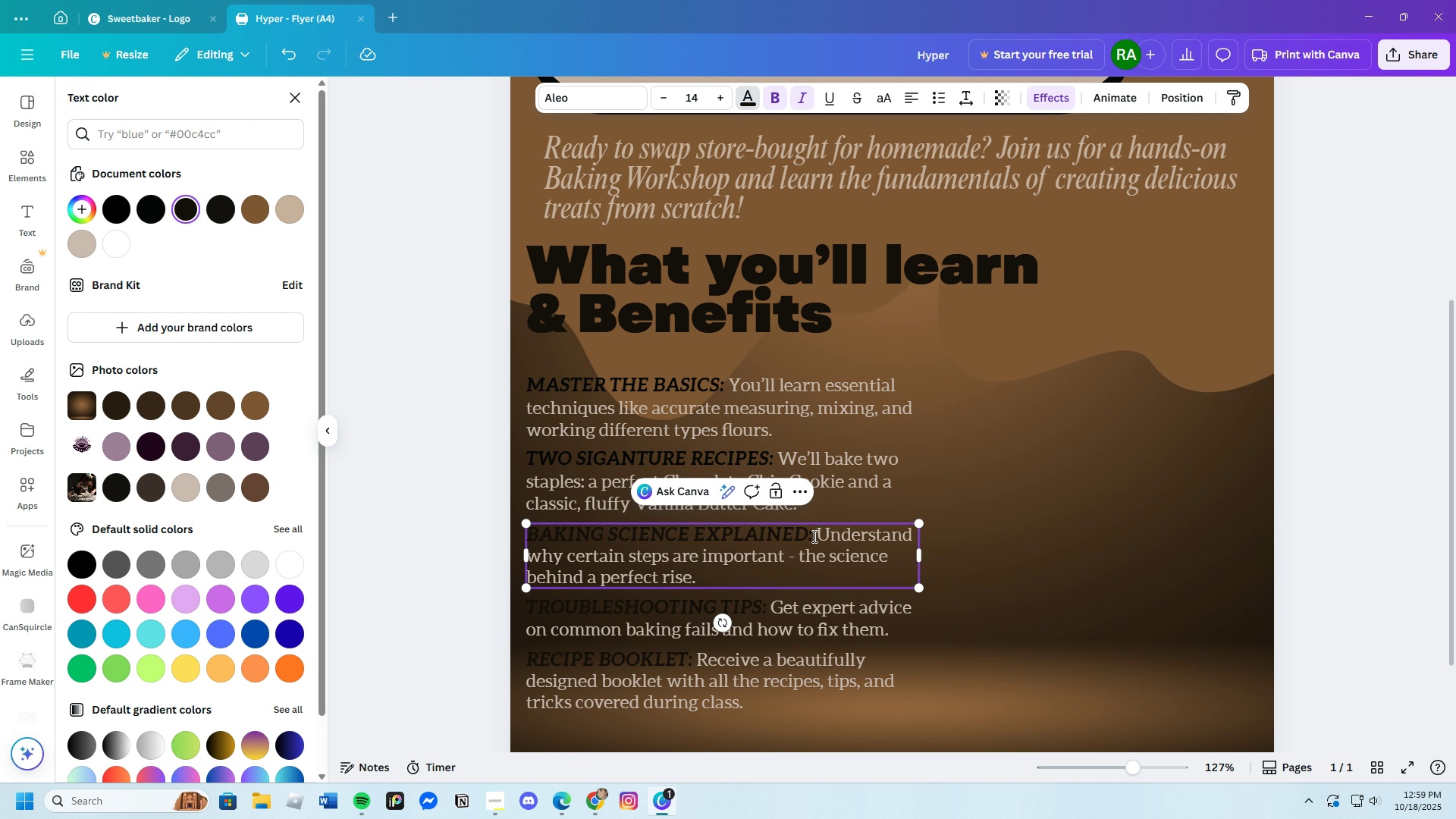 
left_click_drag(start_coordinate=[813, 536], to_coordinate=[530, 529])
 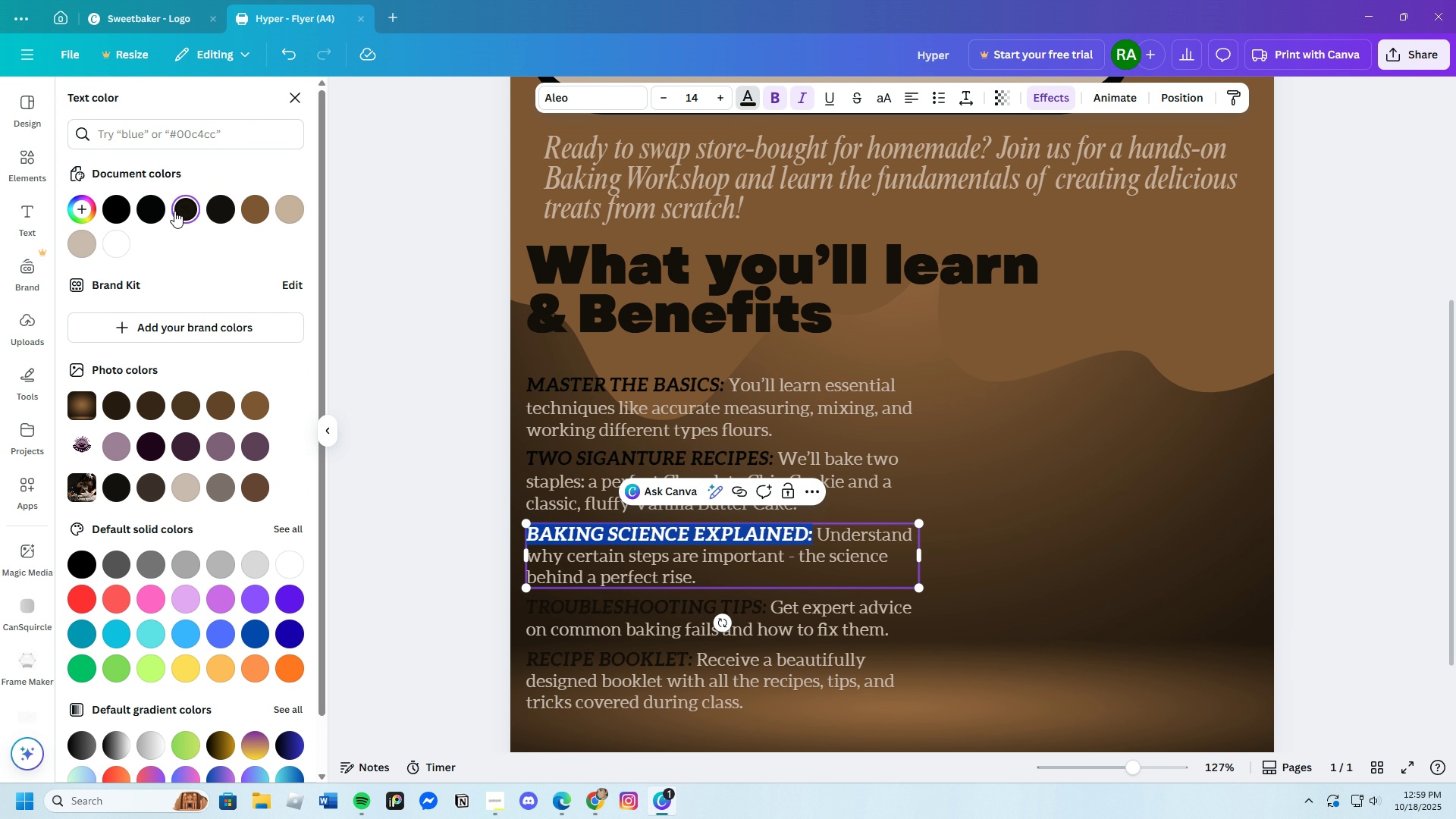 
left_click([151, 200])
 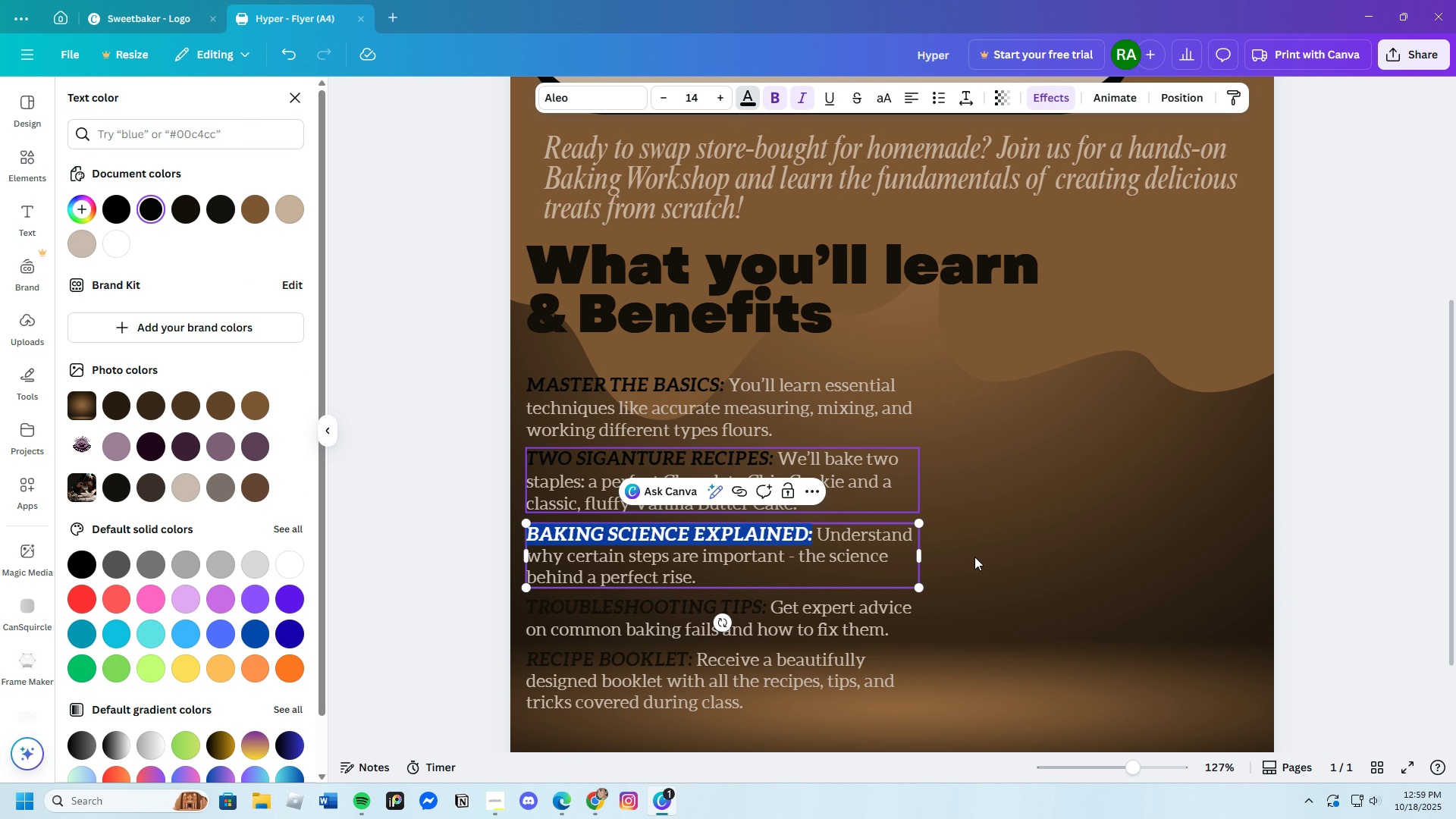 
left_click([1048, 598])
 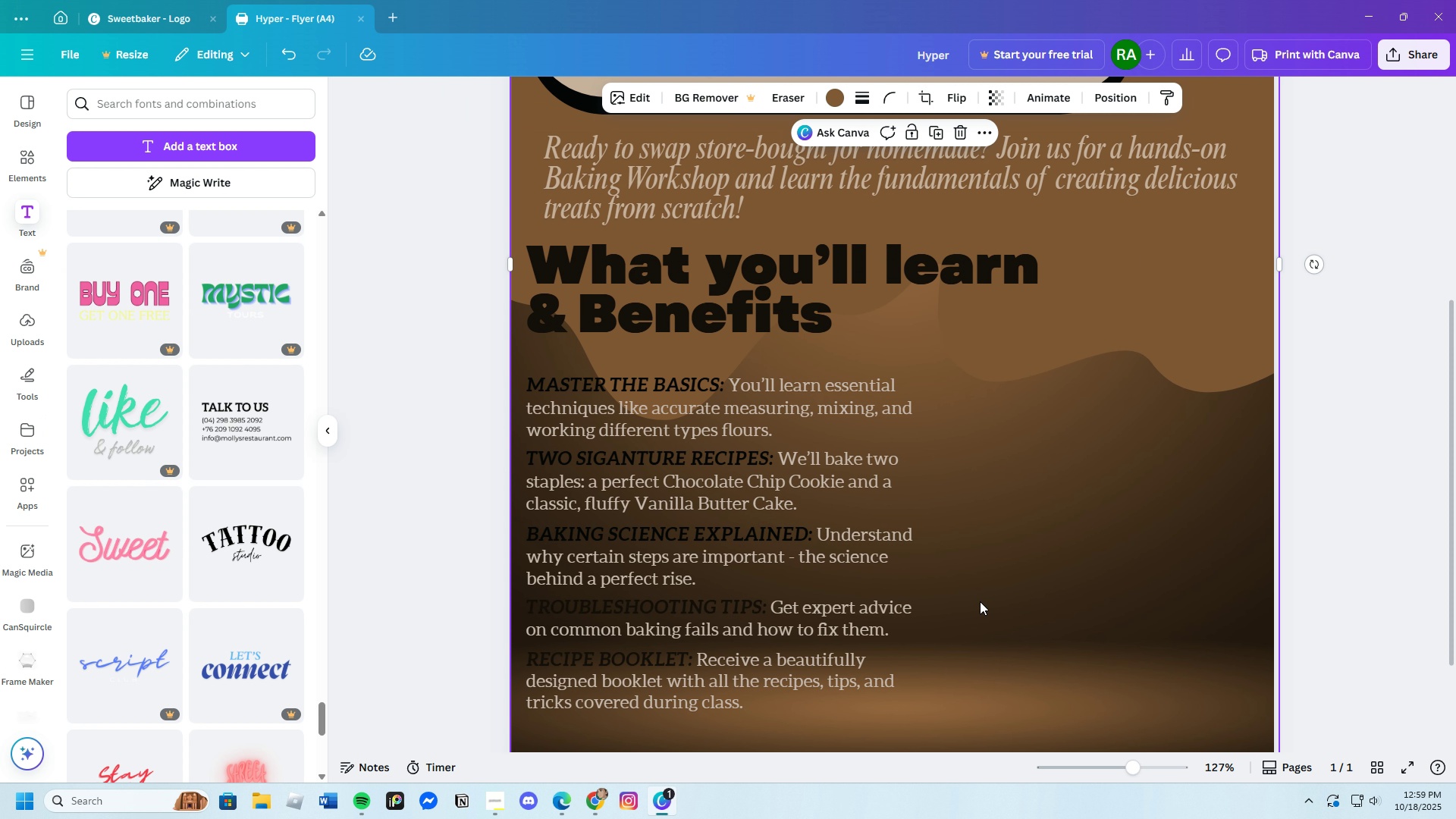 
scroll: coordinate [968, 599], scroll_direction: down, amount: 1.0
 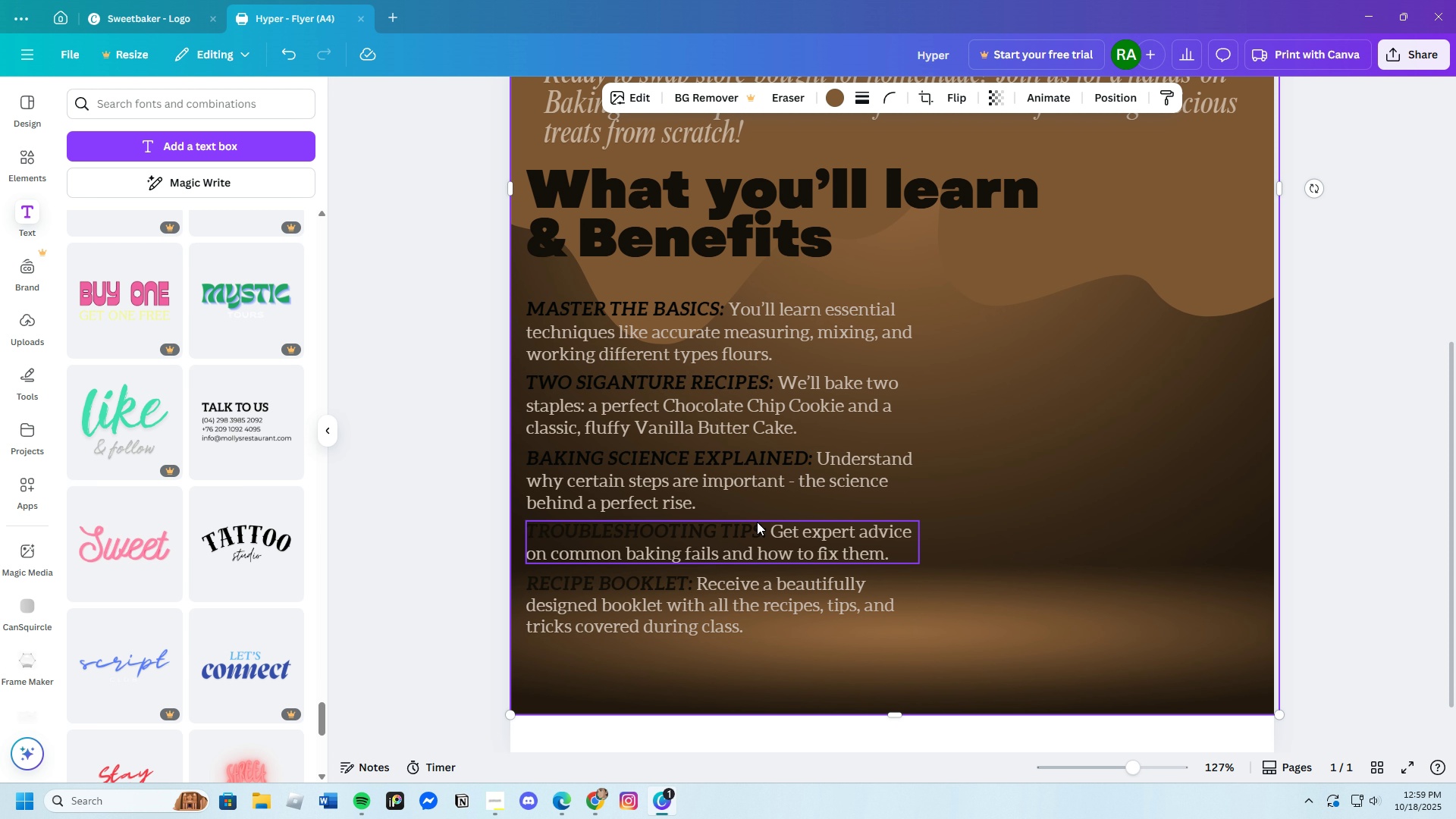 
left_click([767, 529])
 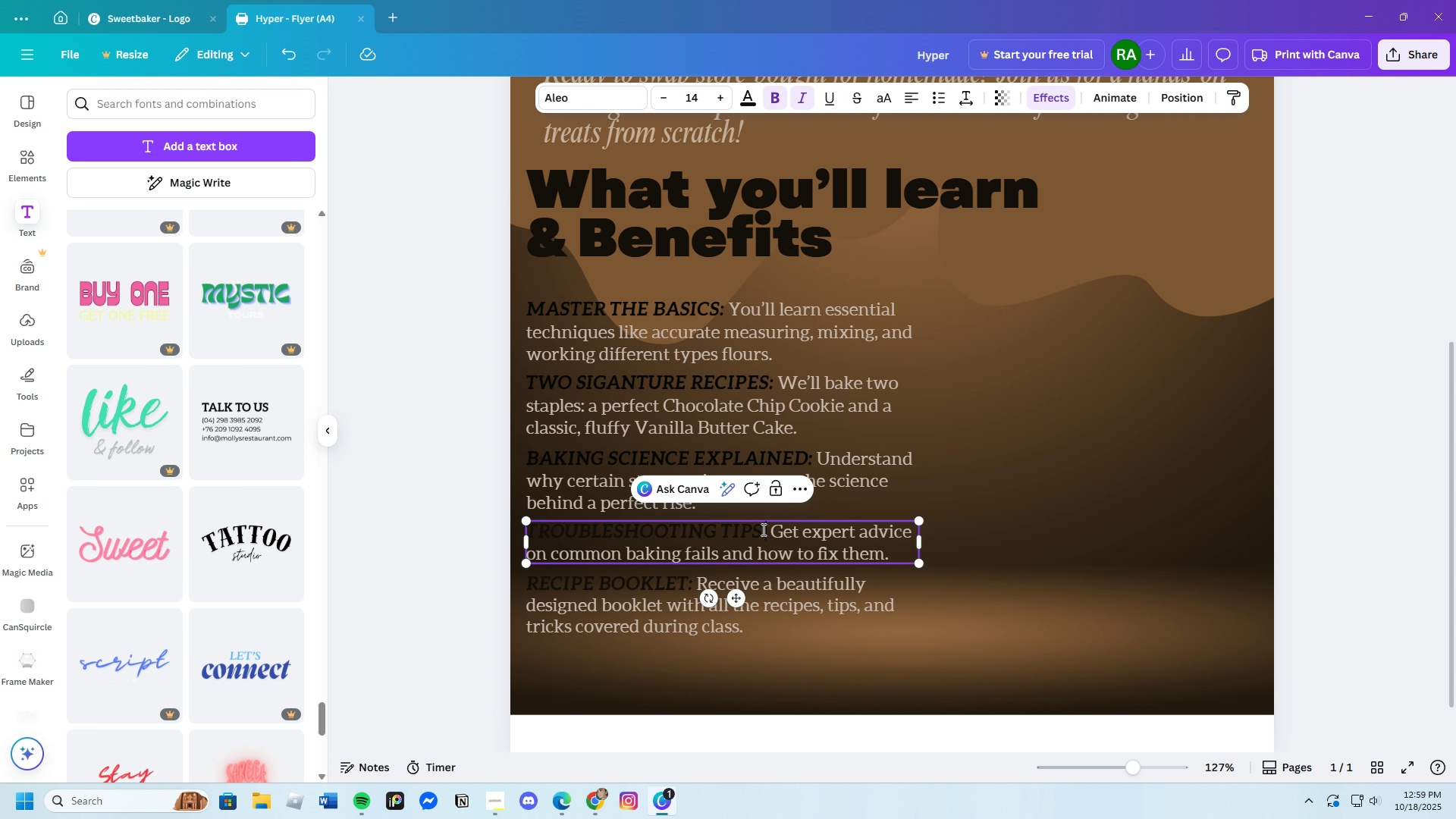 
left_click_drag(start_coordinate=[767, 529], to_coordinate=[530, 529])
 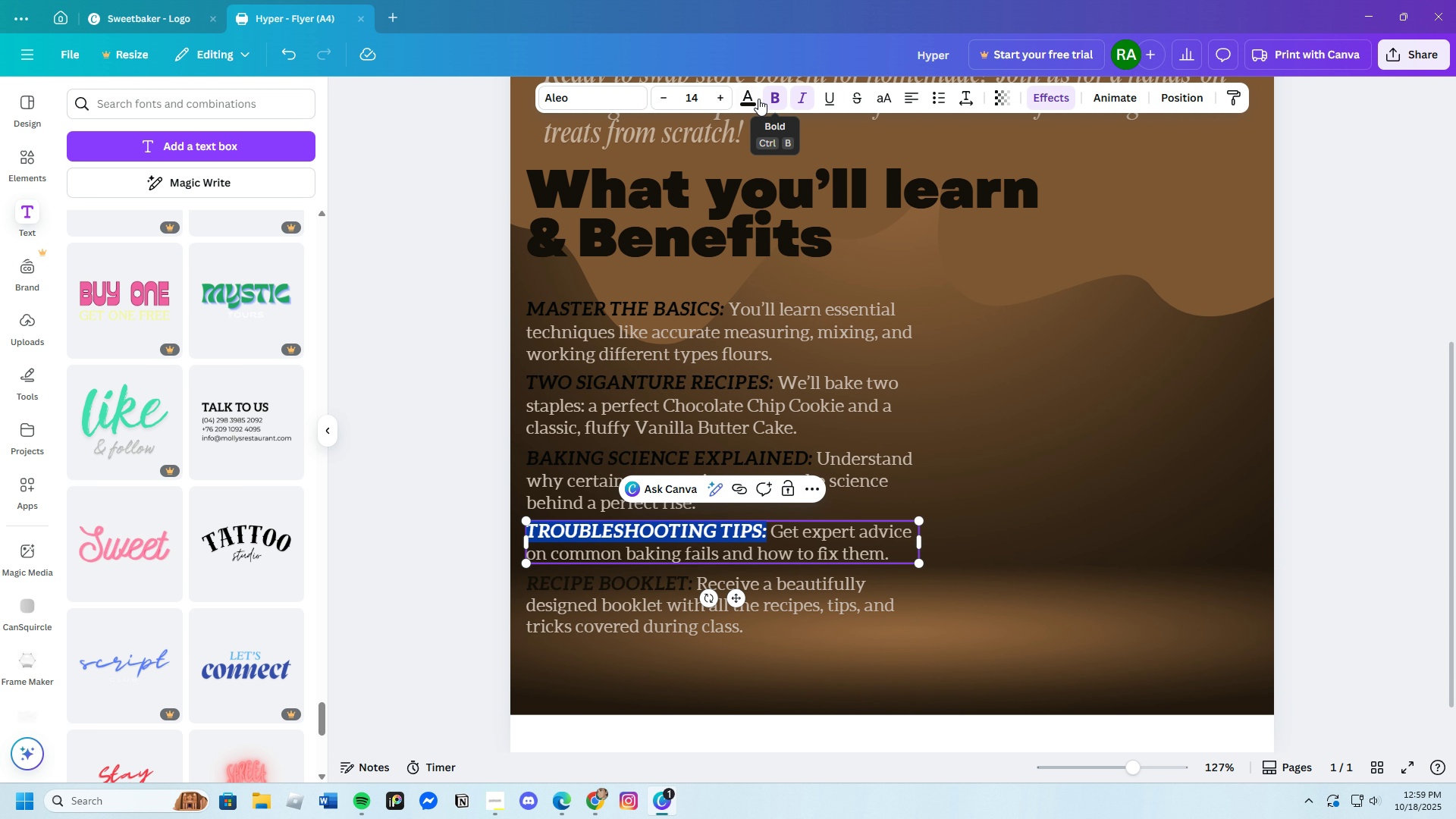 
left_click([748, 100])
 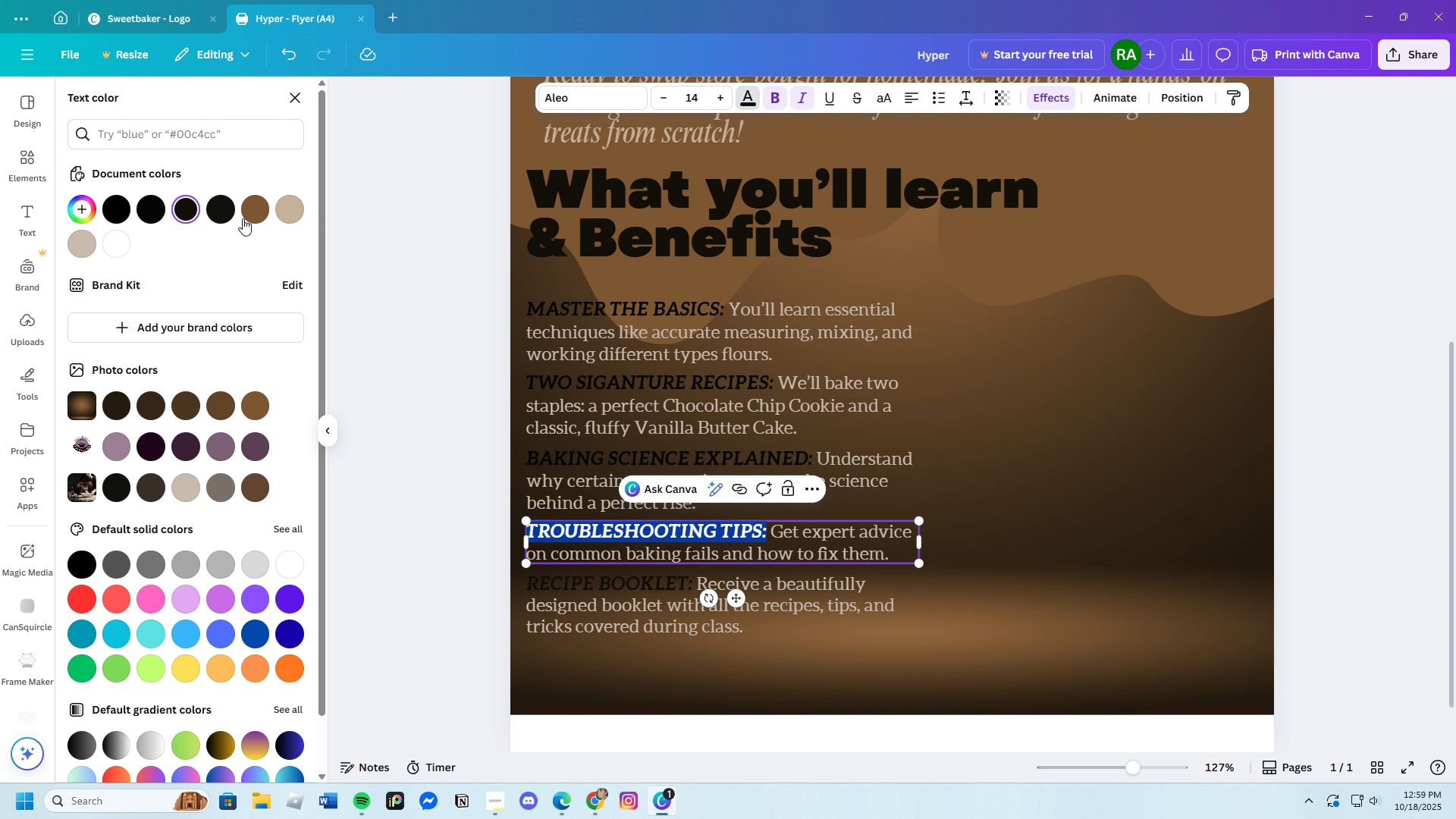 
left_click([151, 206])
 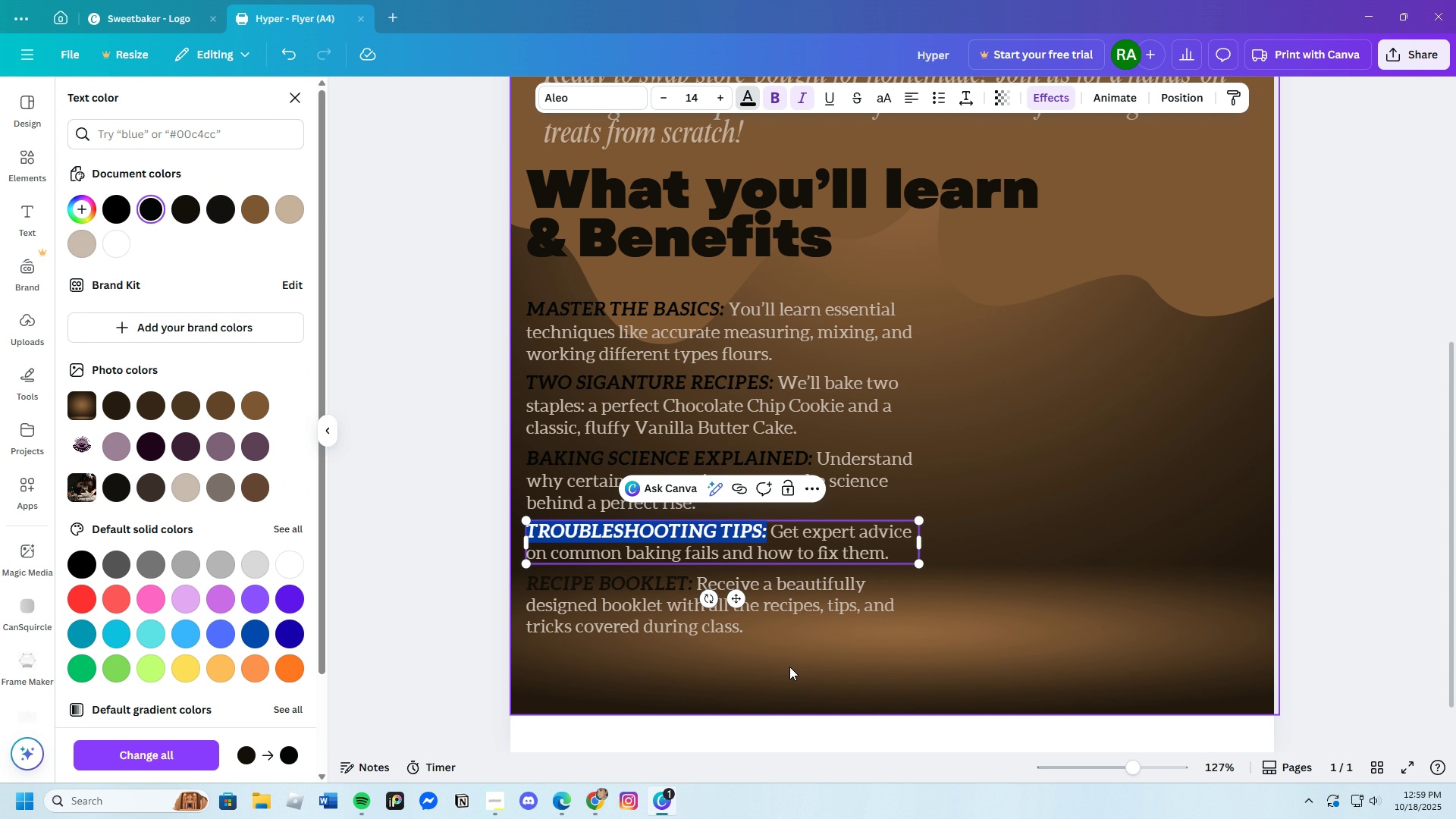 
left_click([863, 679])
 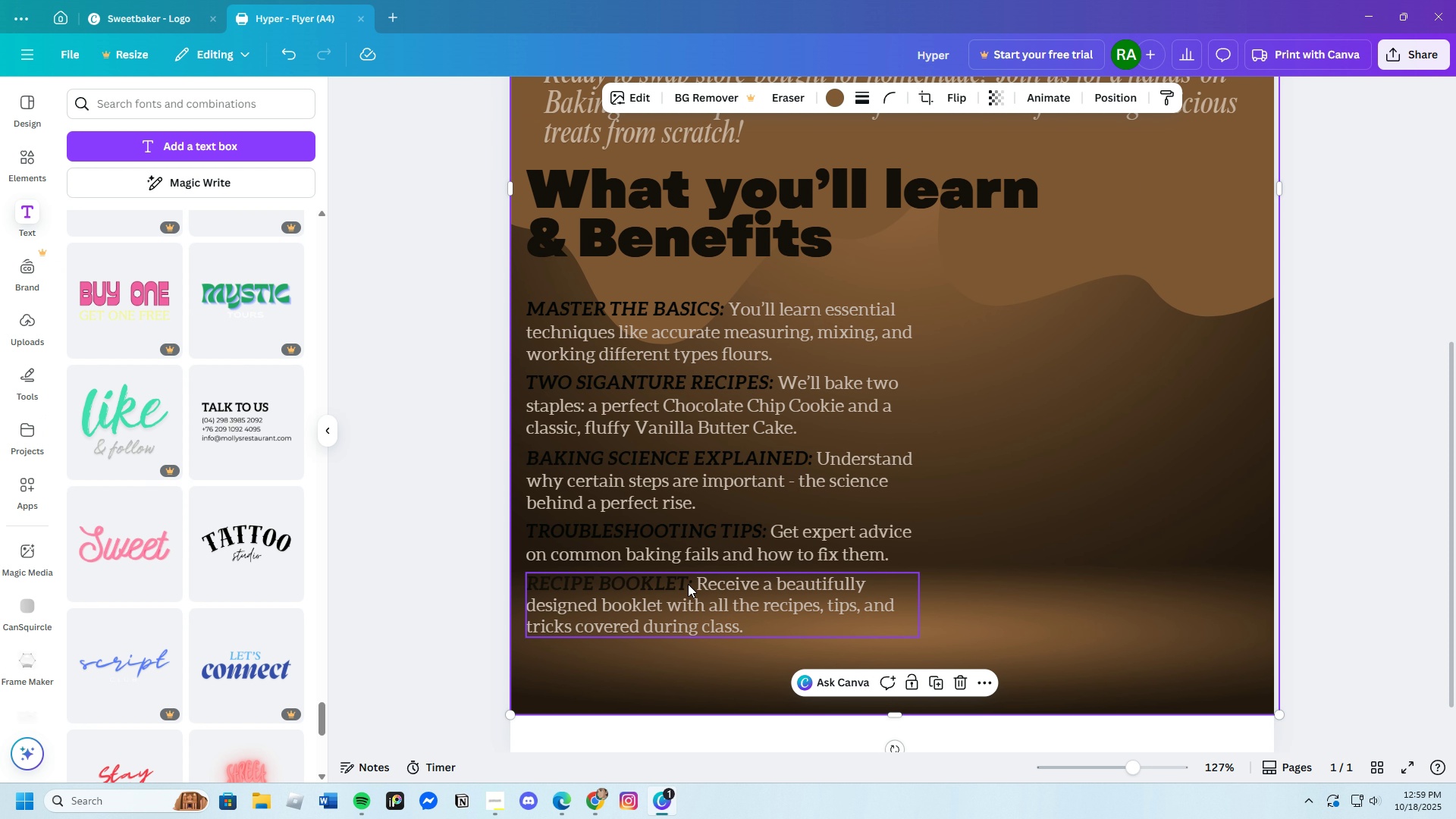 
left_click([691, 582])
 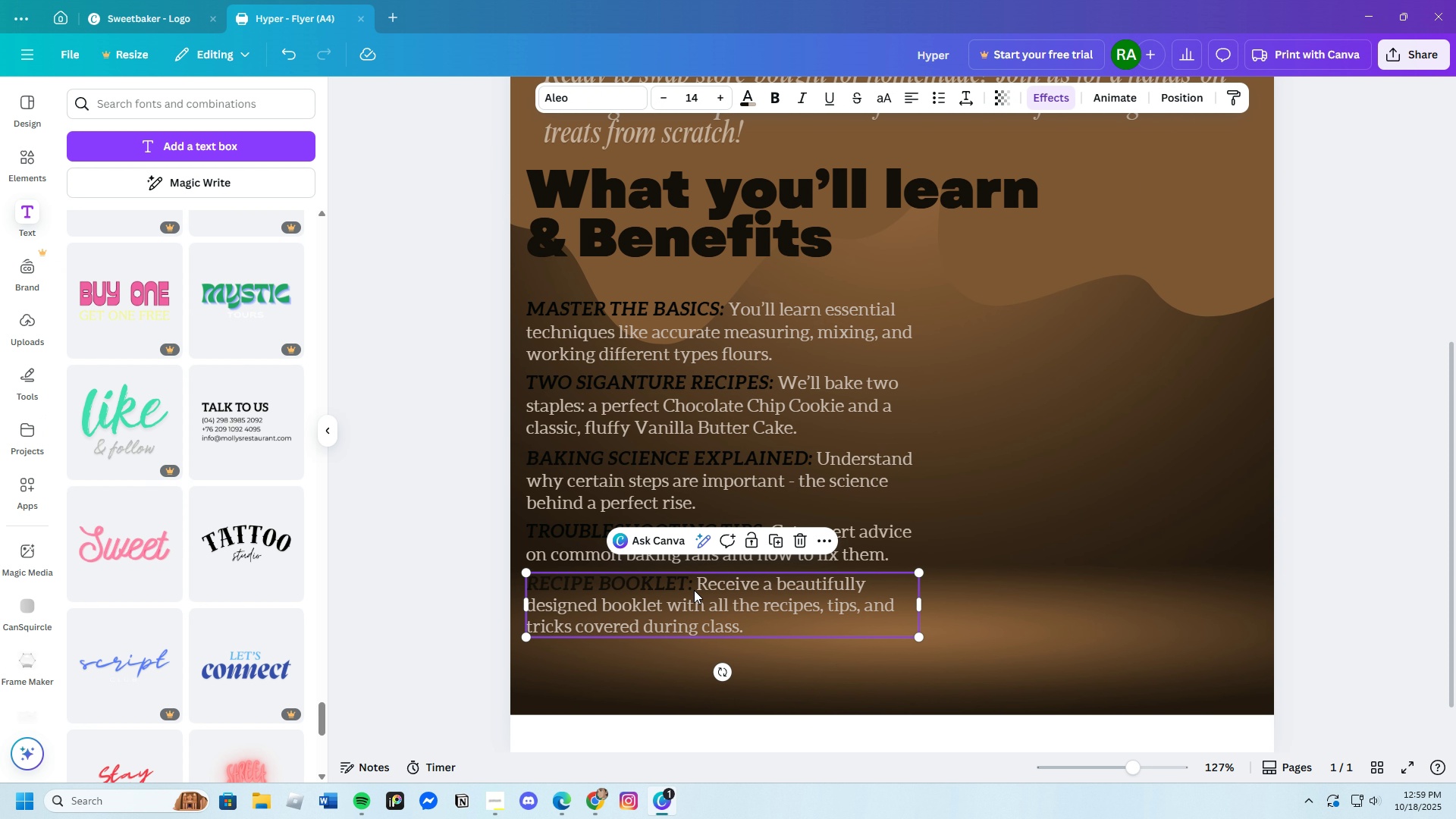 
left_click([695, 586])
 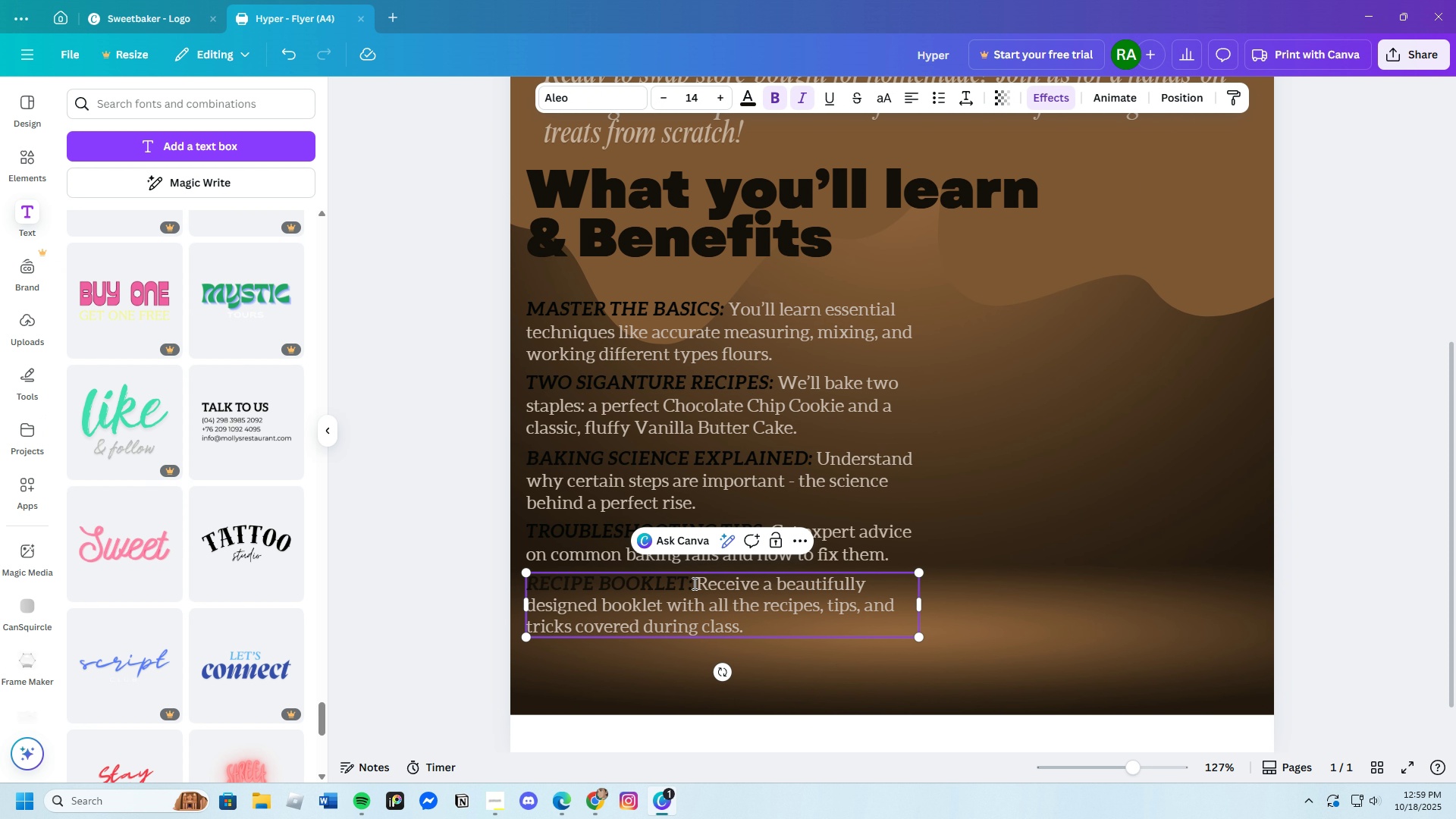 
left_click_drag(start_coordinate=[692, 583], to_coordinate=[518, 569])
 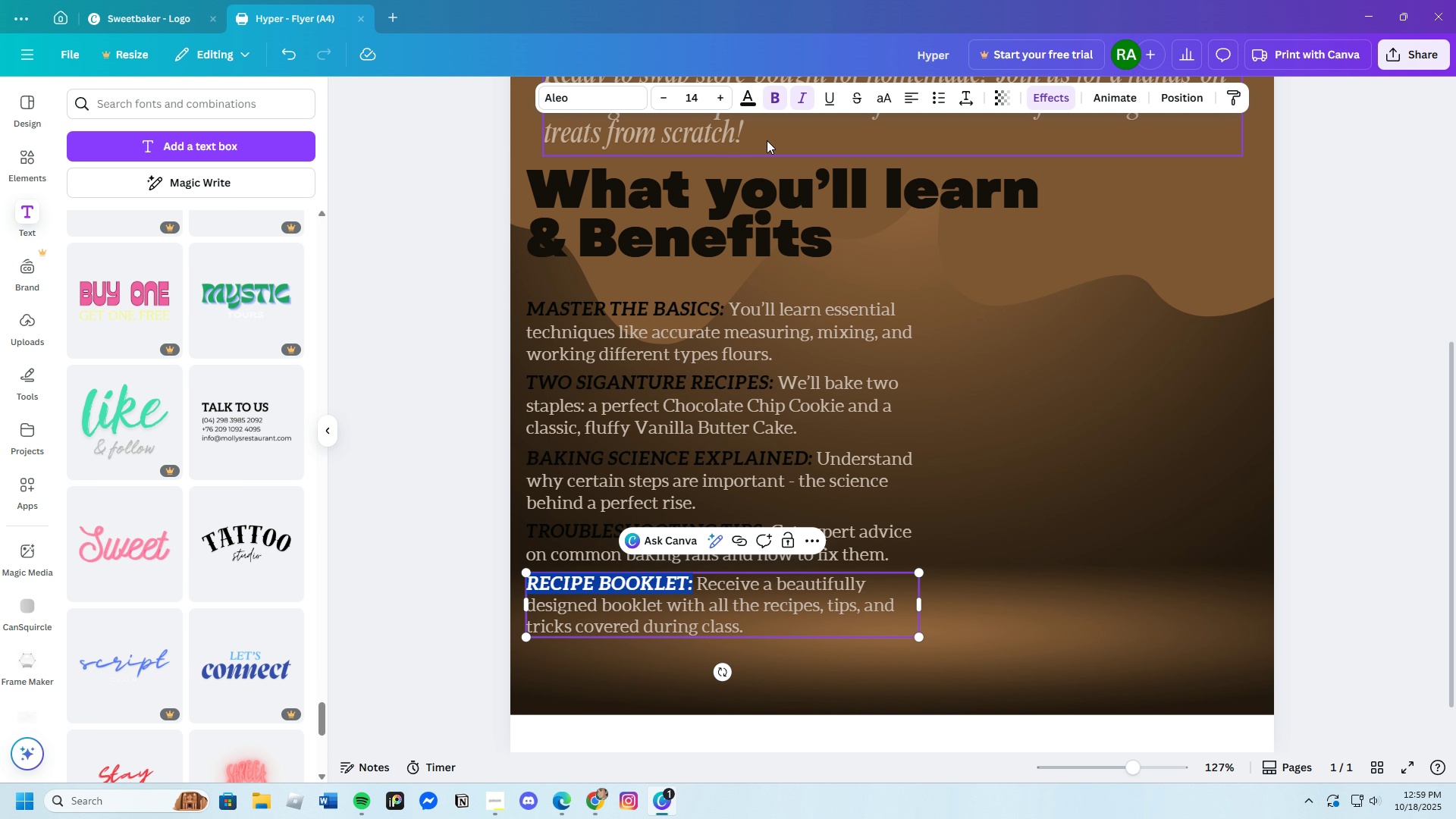 
left_click([745, 99])
 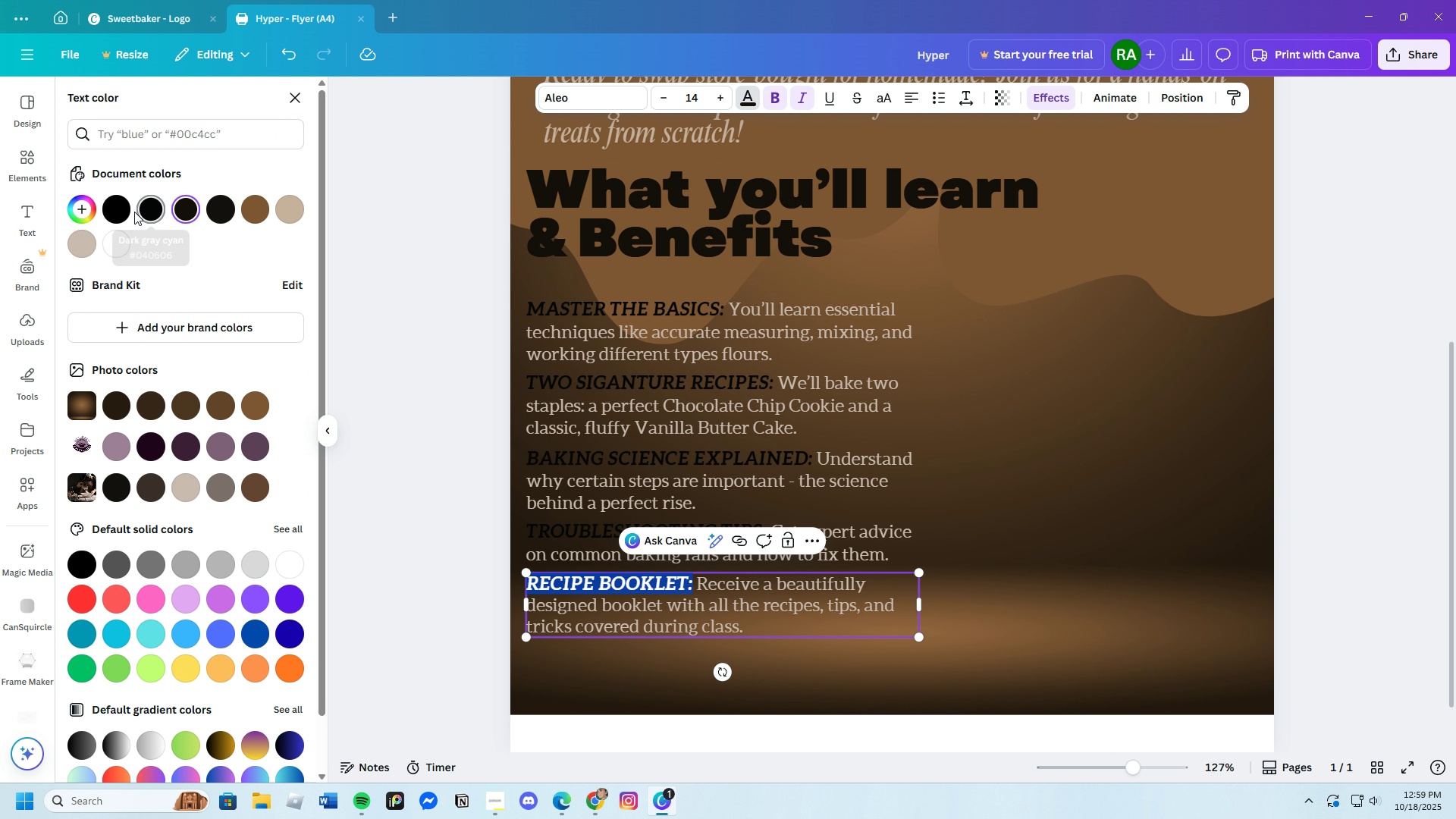 
left_click([146, 211])
 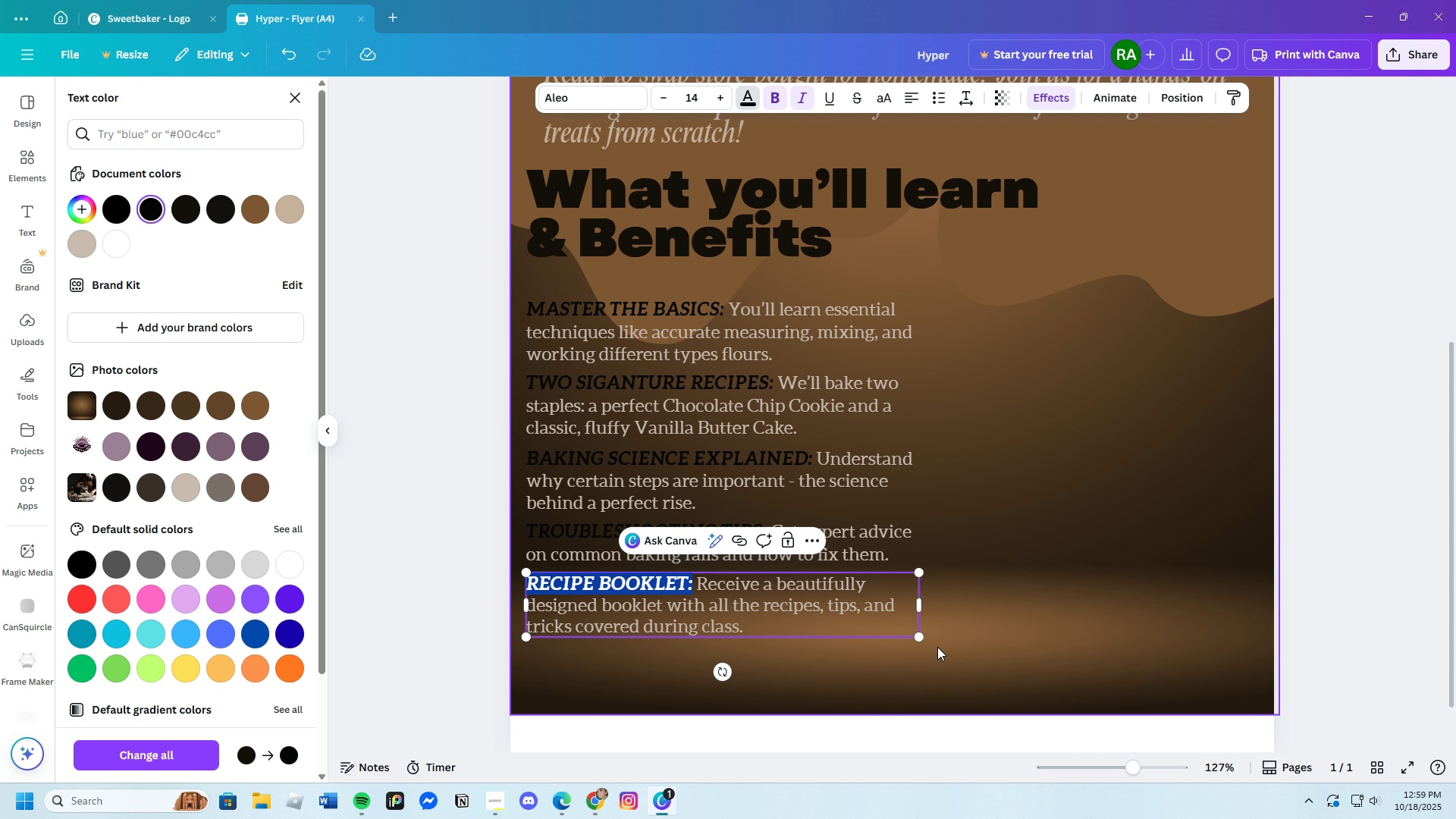 
left_click([982, 648])
 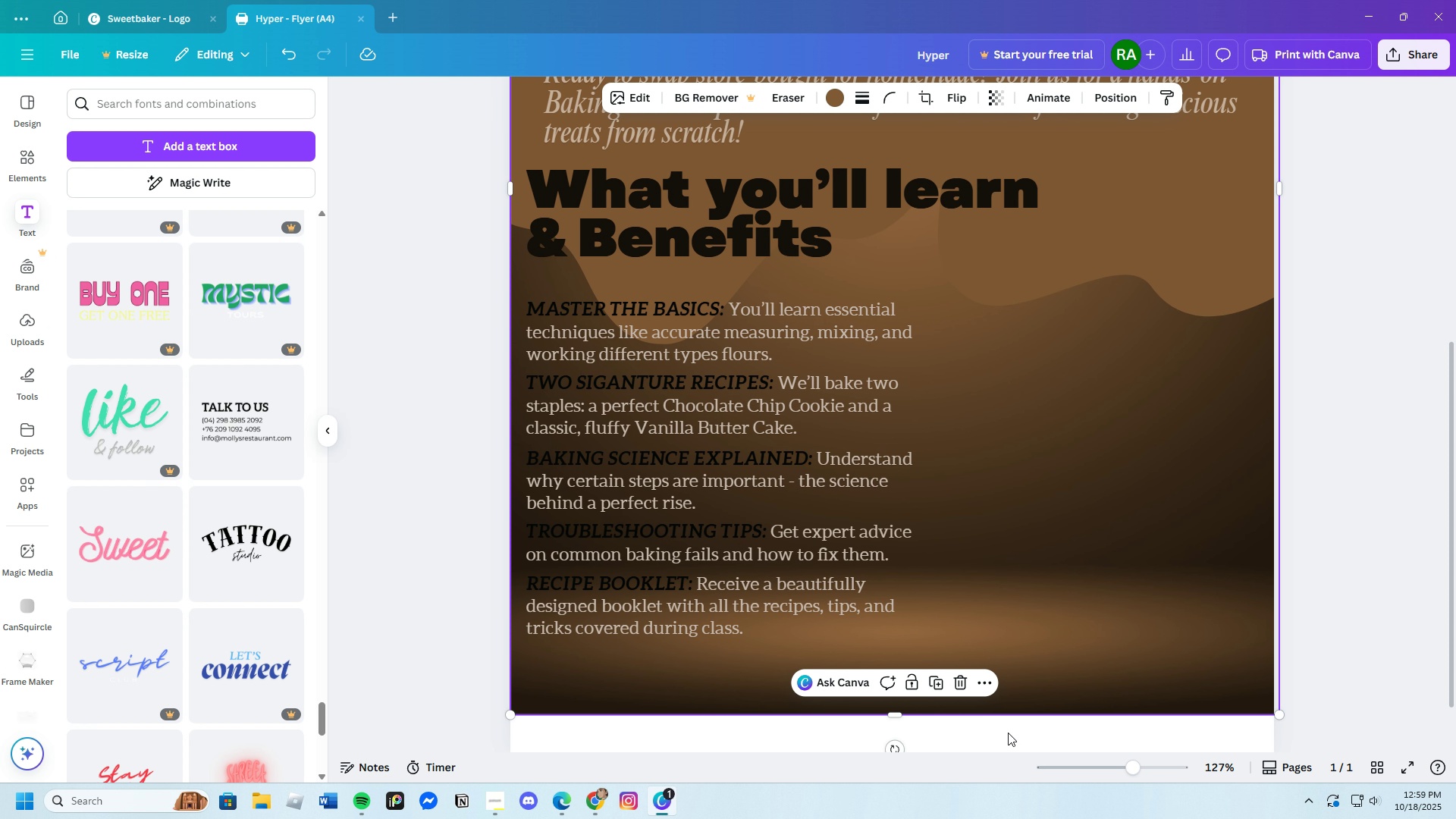 
left_click_drag(start_coordinate=[1129, 771], to_coordinate=[1122, 777])
 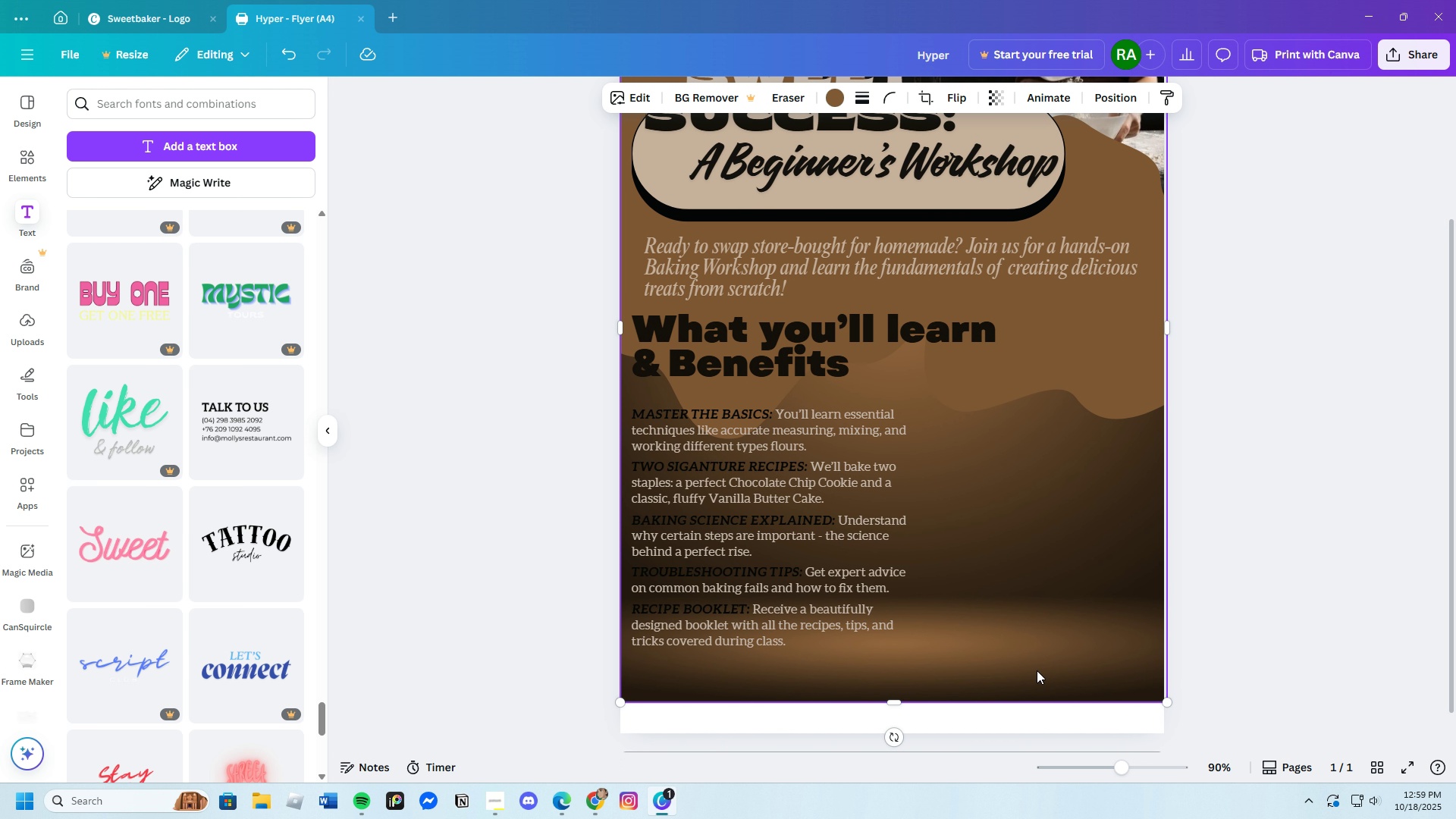 
scroll: coordinate [1037, 668], scroll_direction: up, amount: 3.0
 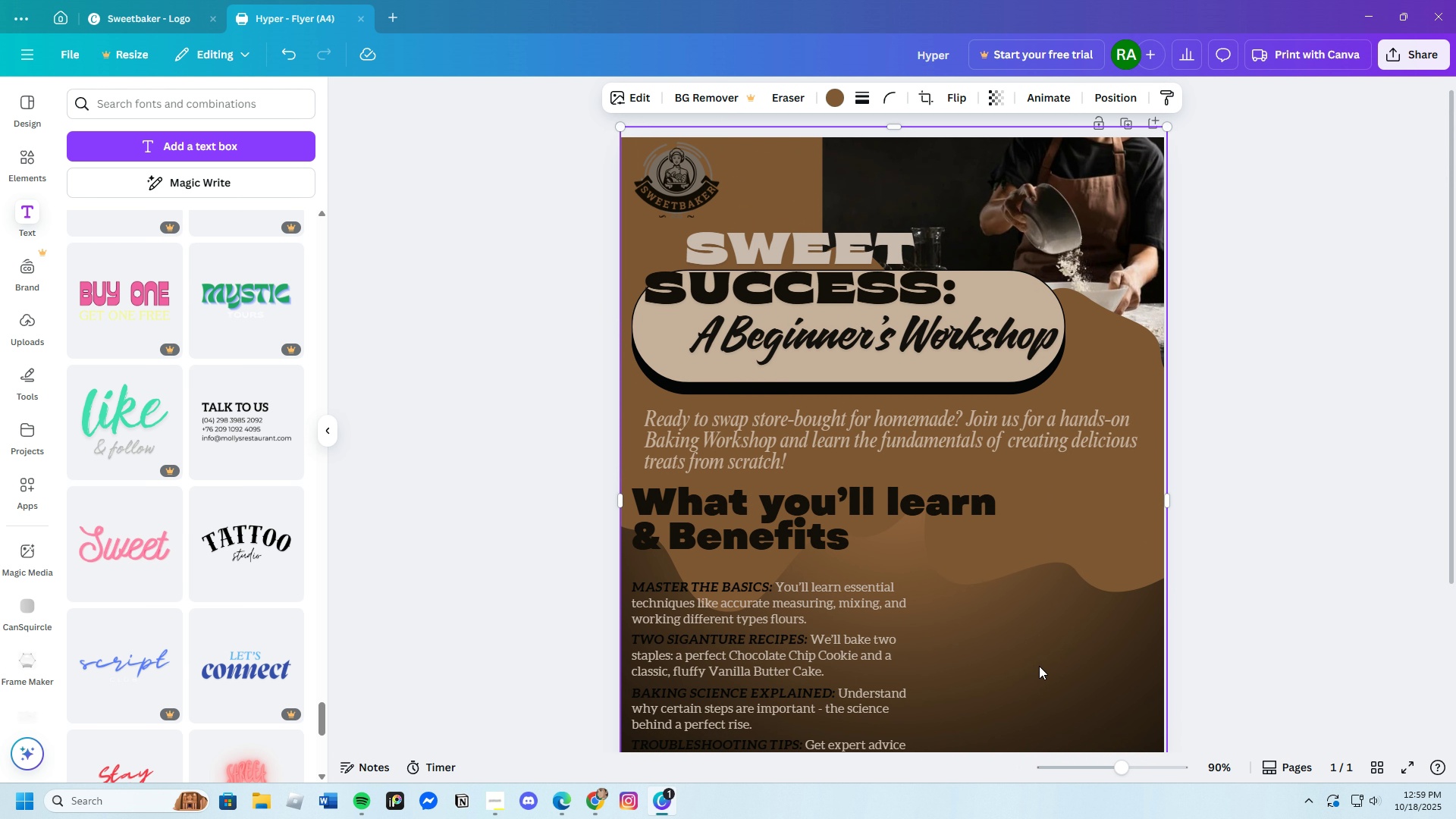 
scroll: coordinate [1039, 666], scroll_direction: down, amount: 5.0
 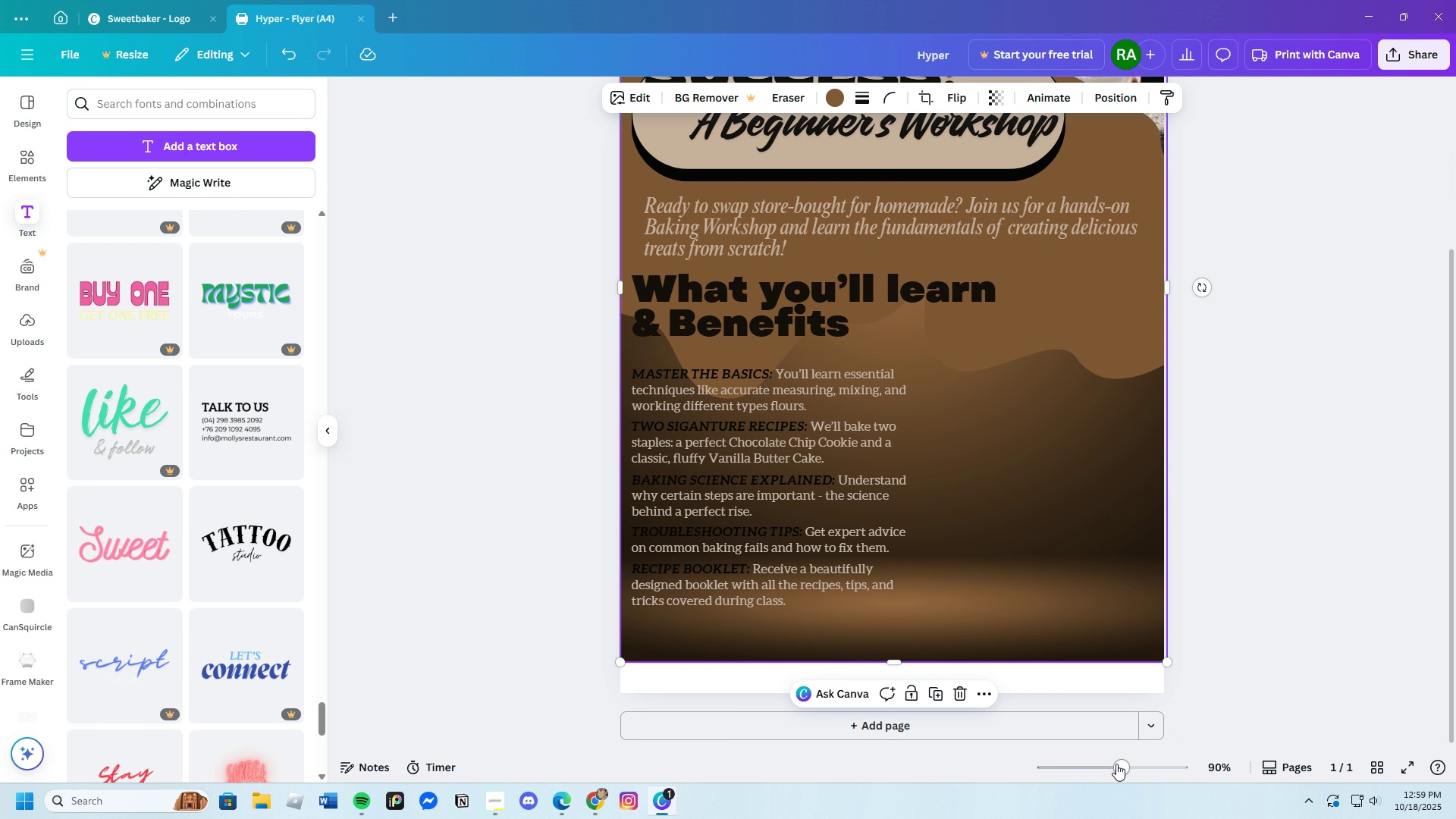 
left_click_drag(start_coordinate=[1116, 764], to_coordinate=[1123, 770])
 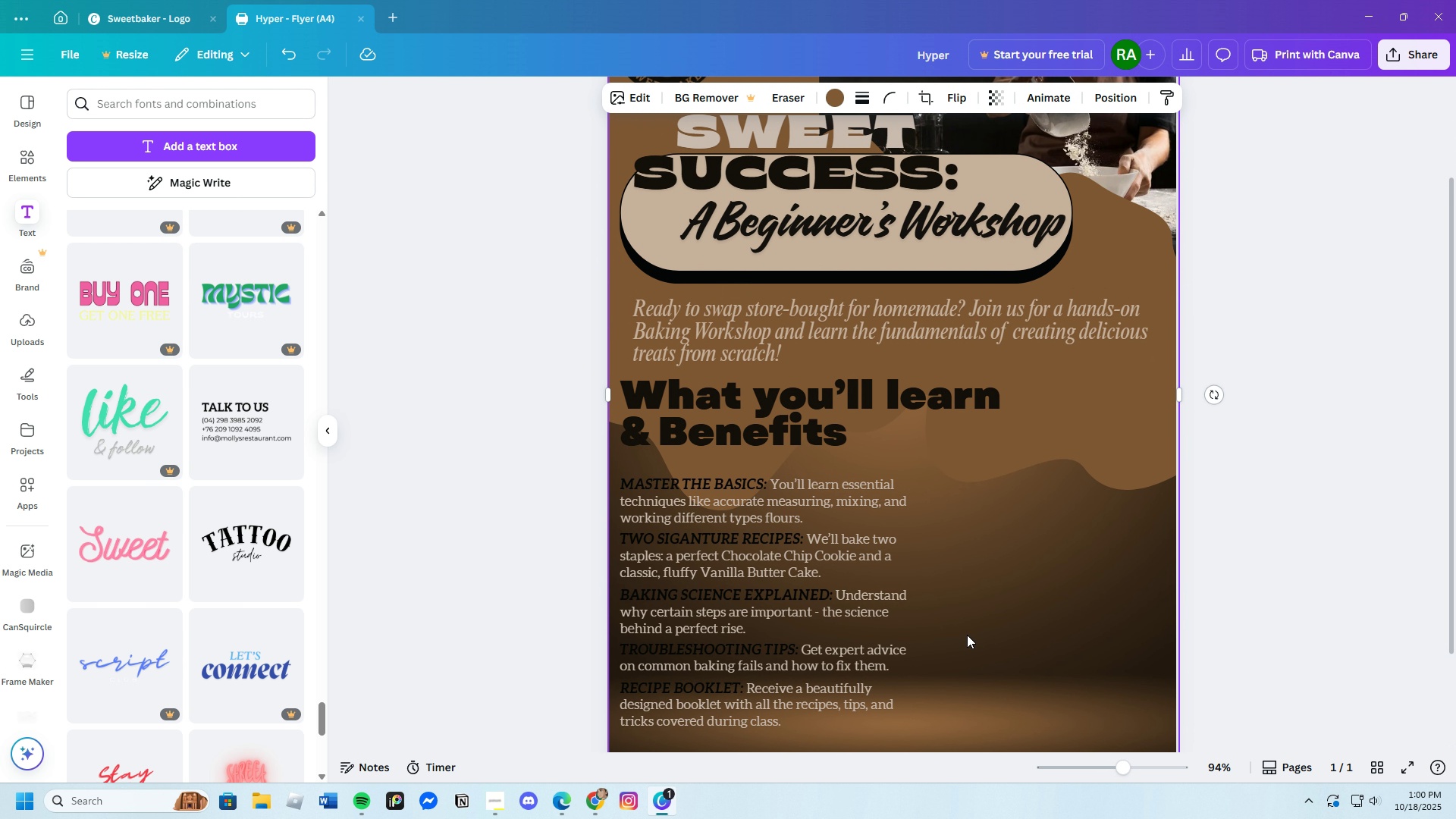 
scroll: coordinate [968, 636], scroll_direction: down, amount: 2.0
 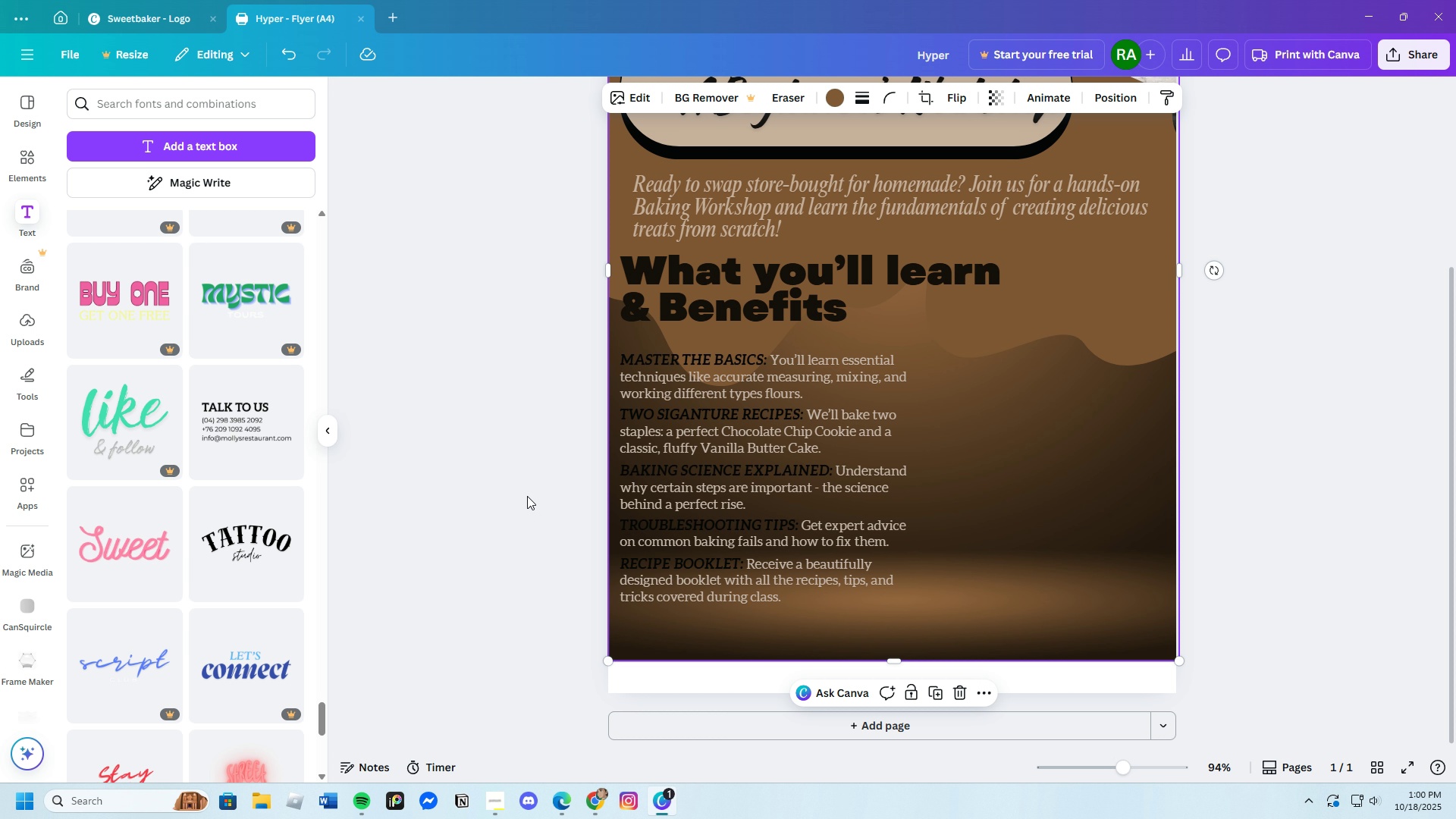 
wait(33.14)
 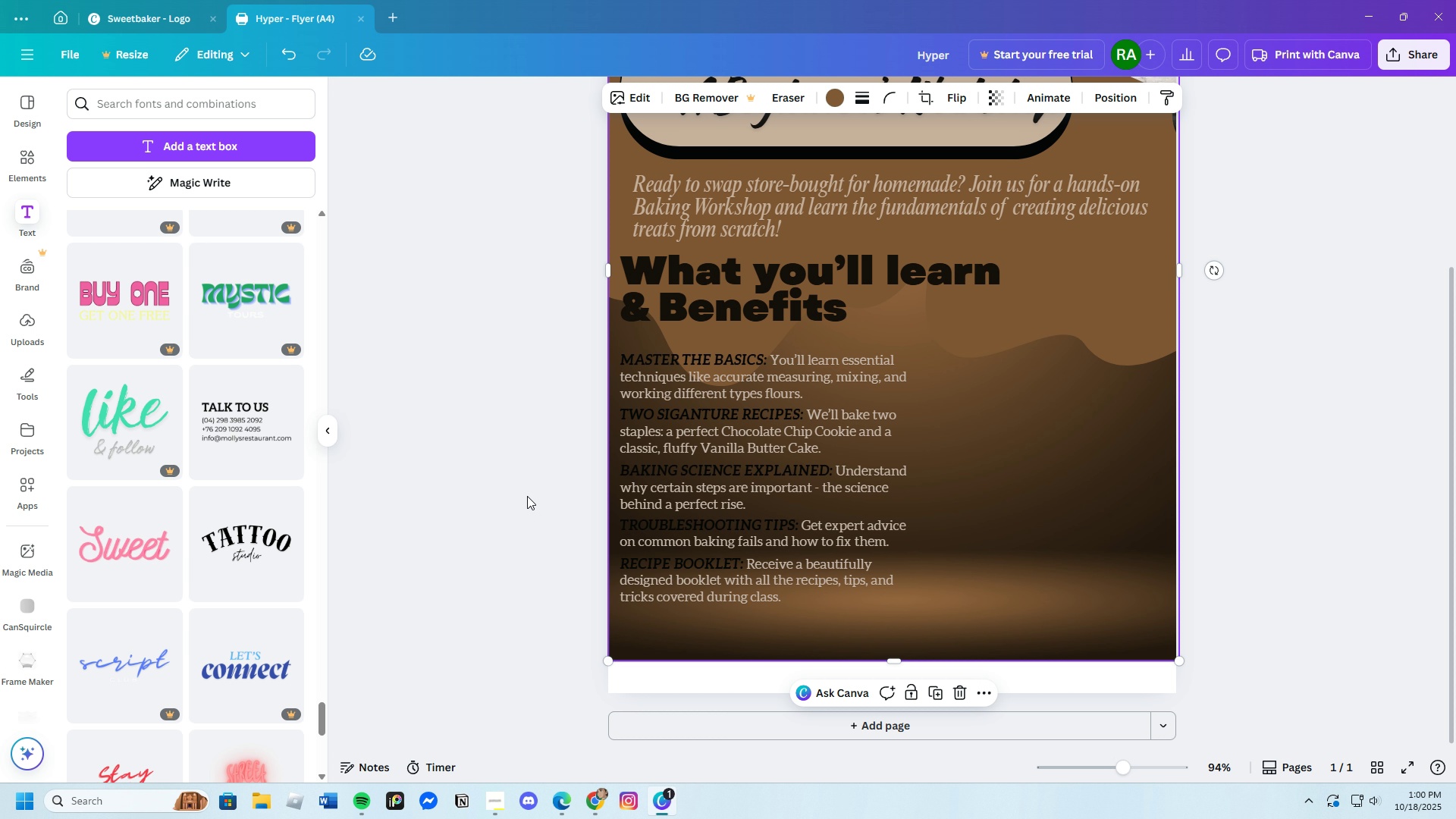 
scroll: coordinate [187, 584], scroll_direction: down, amount: 19.0
 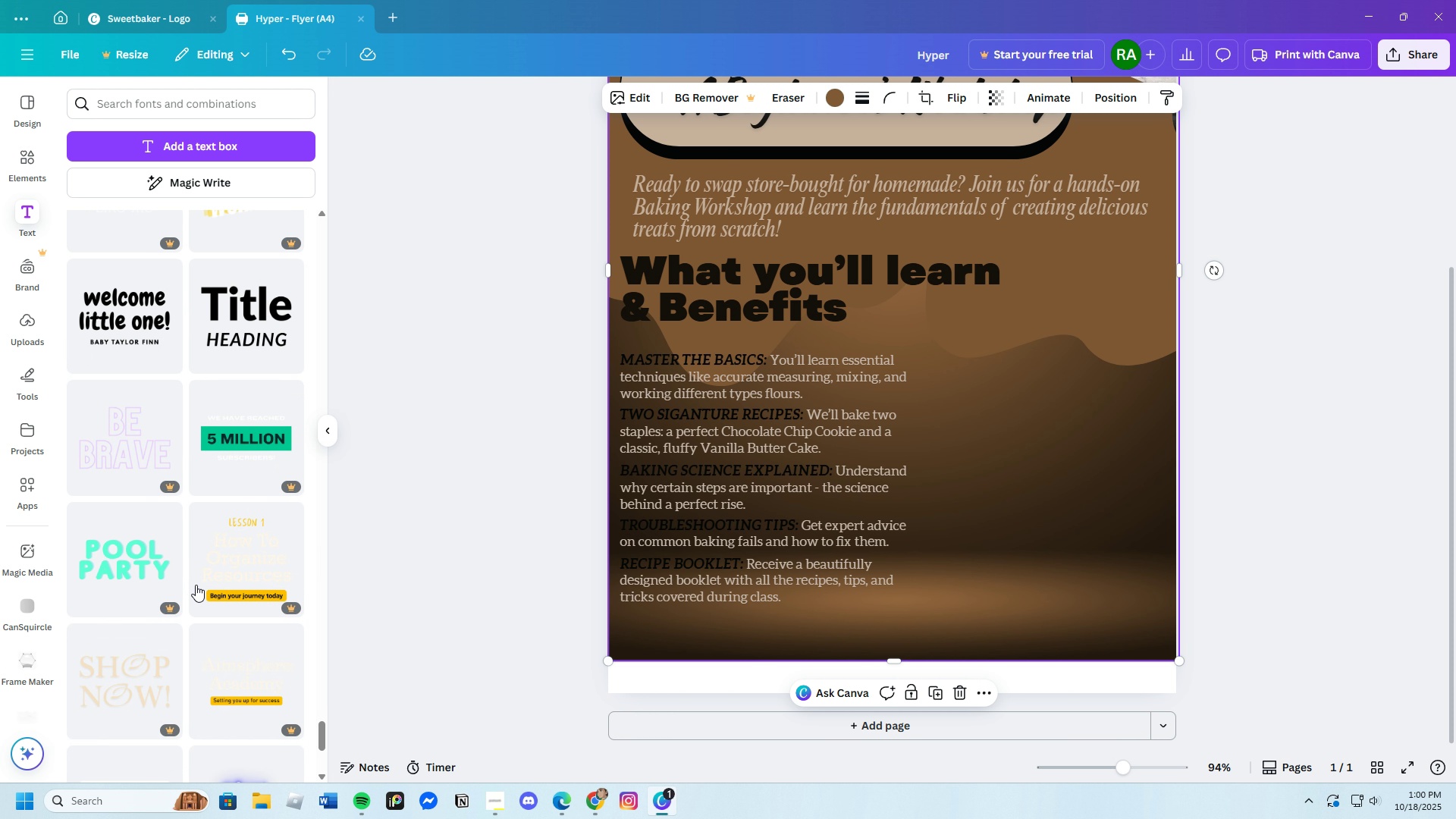 
mouse_move([206, 601])
 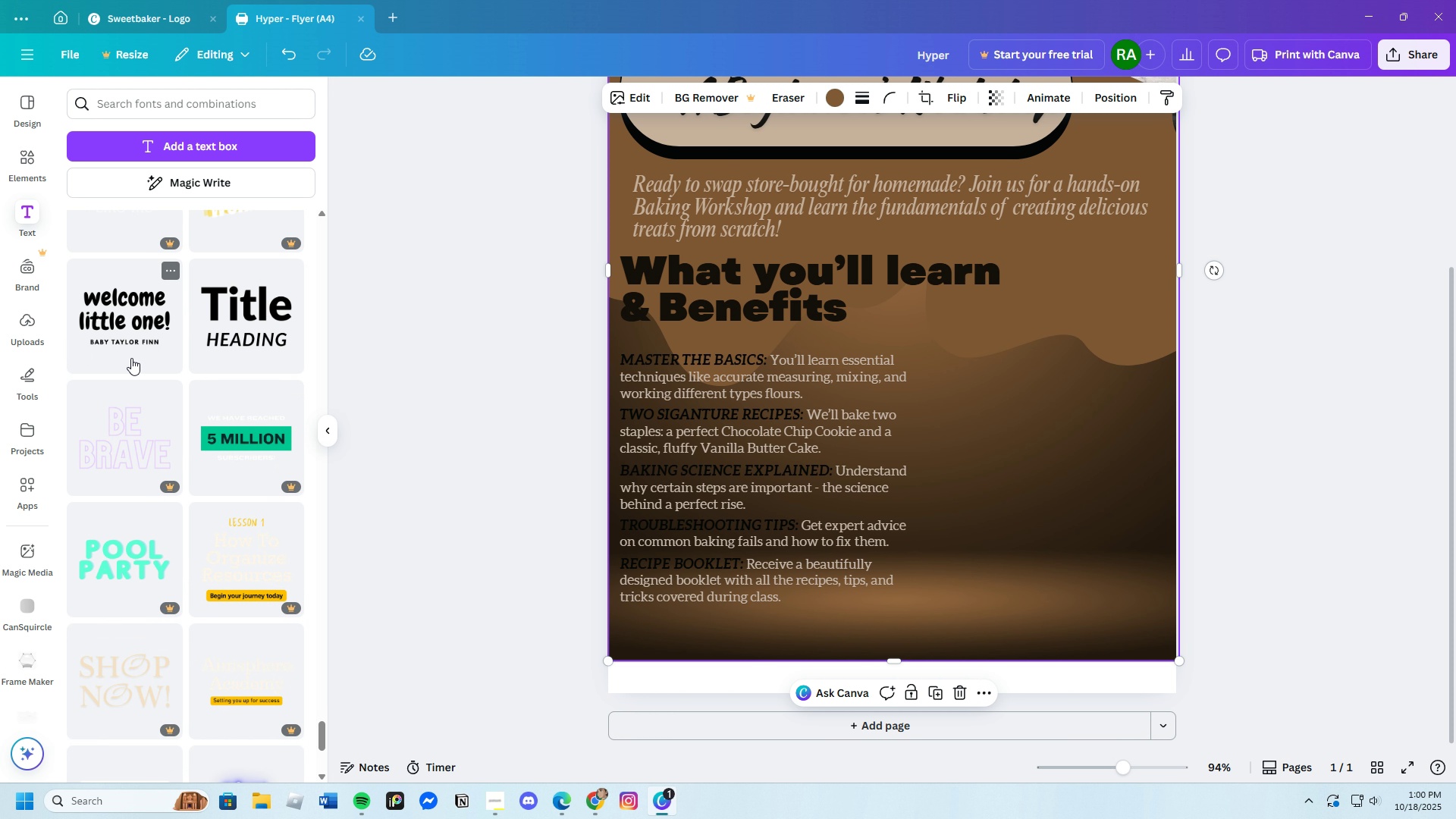 
wait(6.16)
 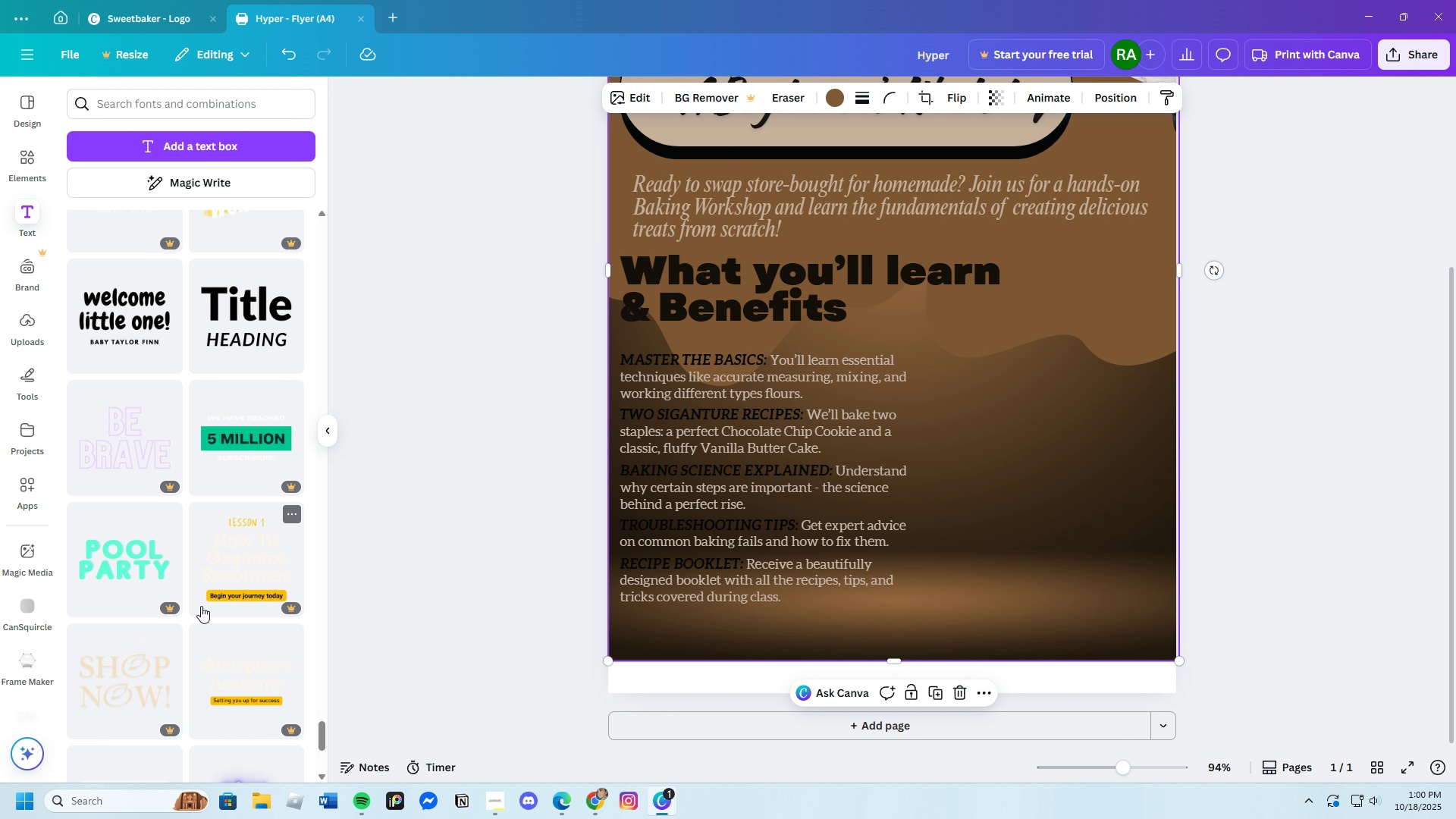 
left_click([127, 335])
 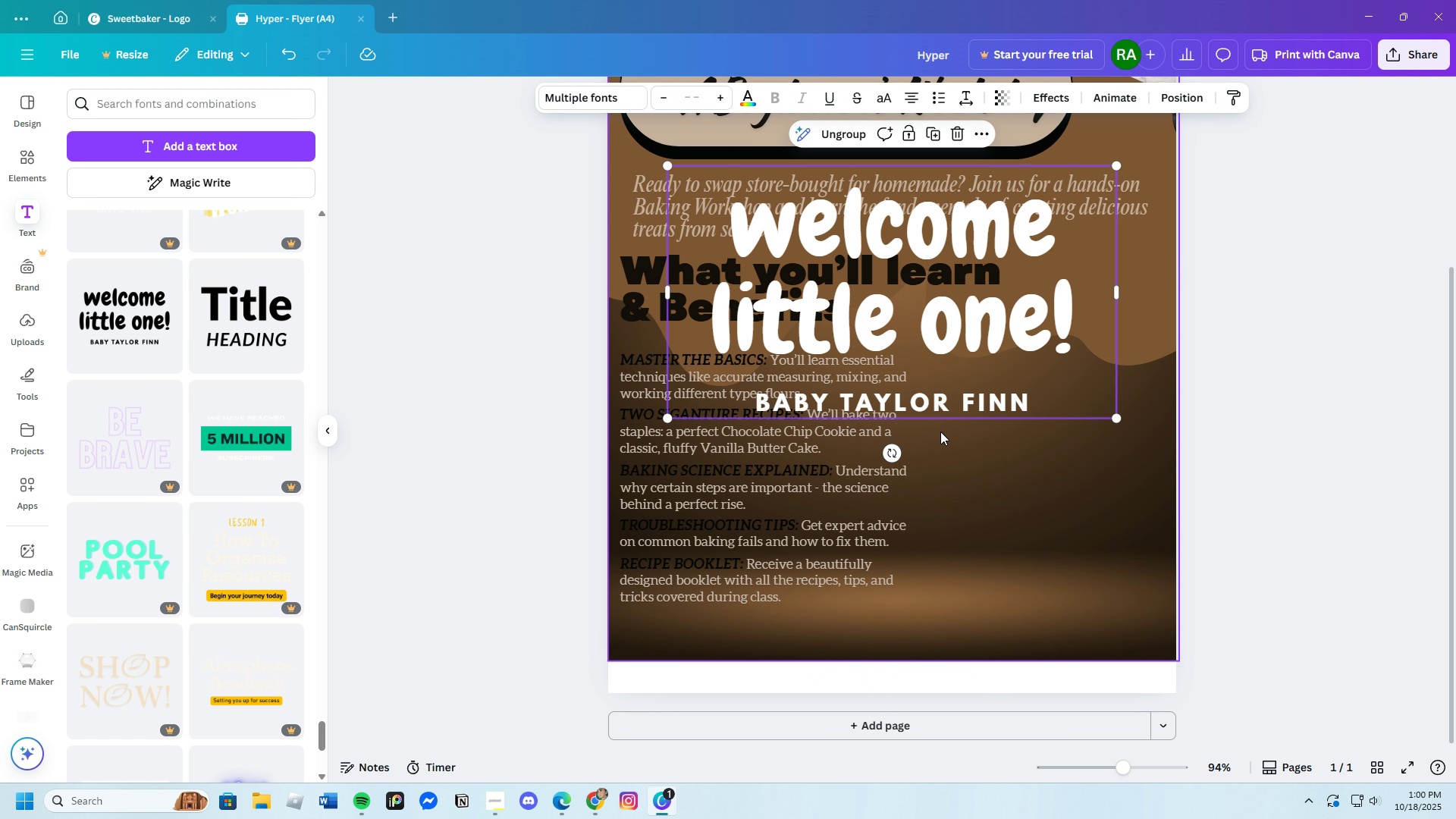 
left_click_drag(start_coordinate=[939, 329], to_coordinate=[963, 386])
 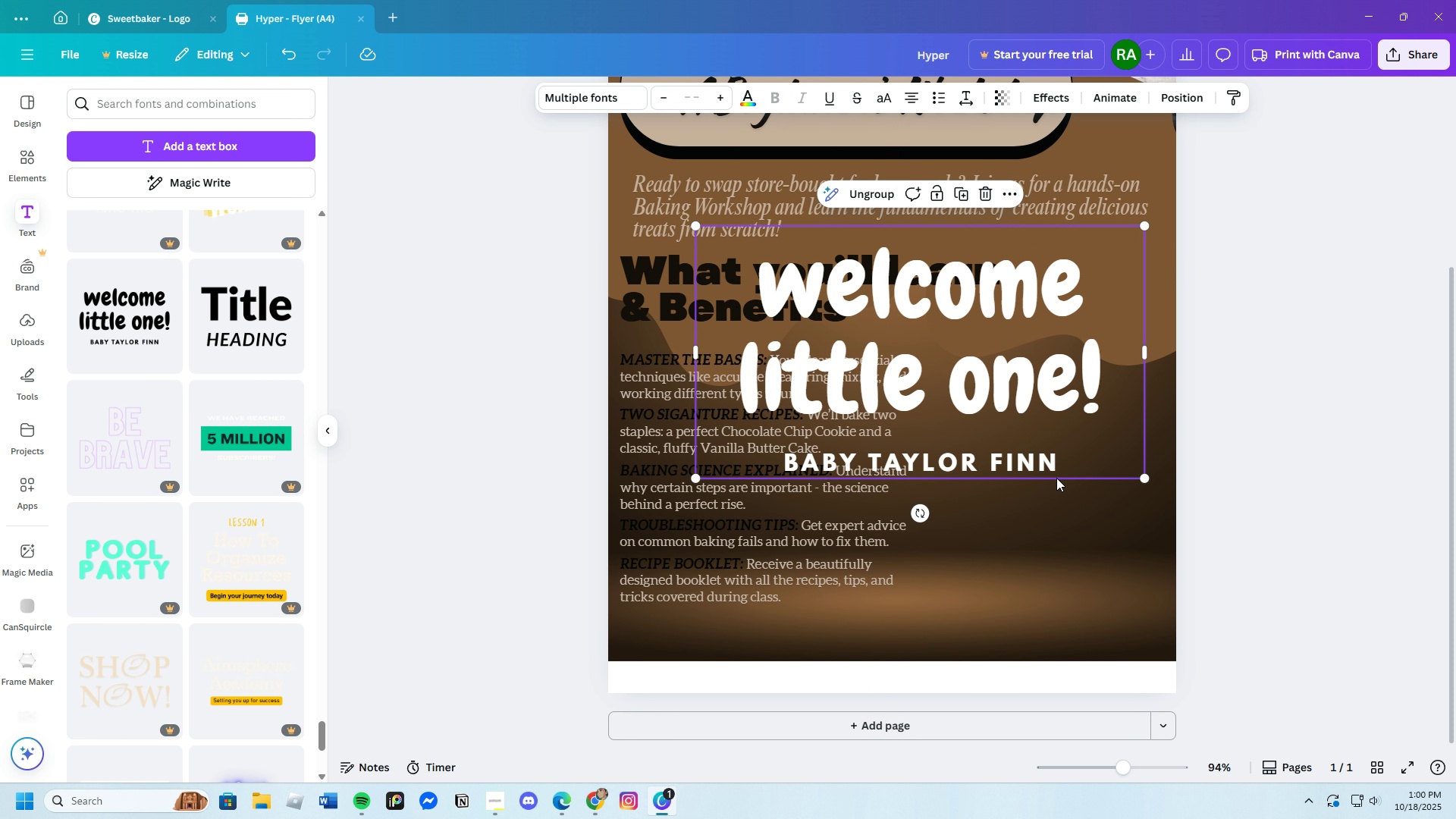 
left_click([1056, 472])
 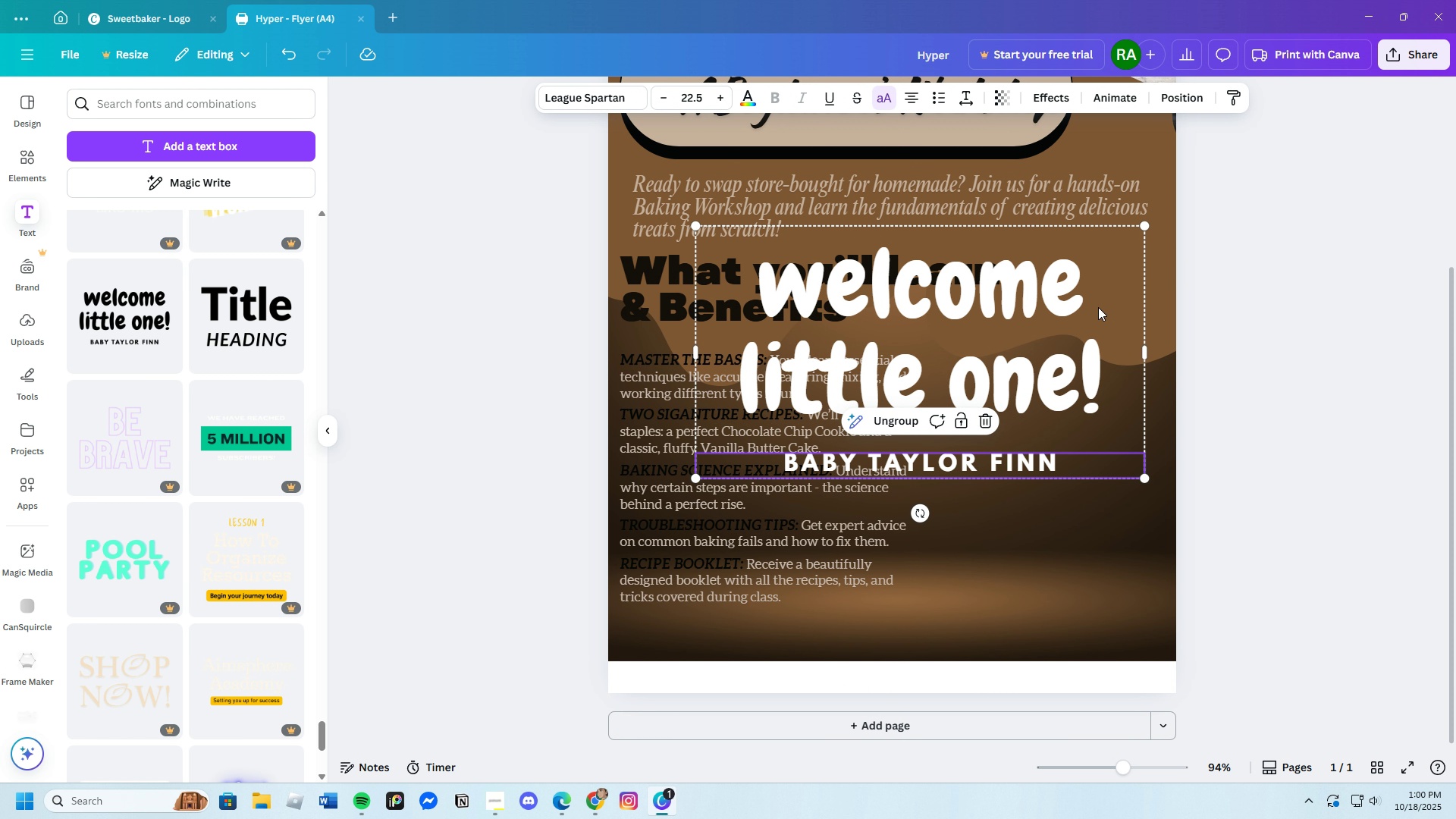 
wait(5.26)
 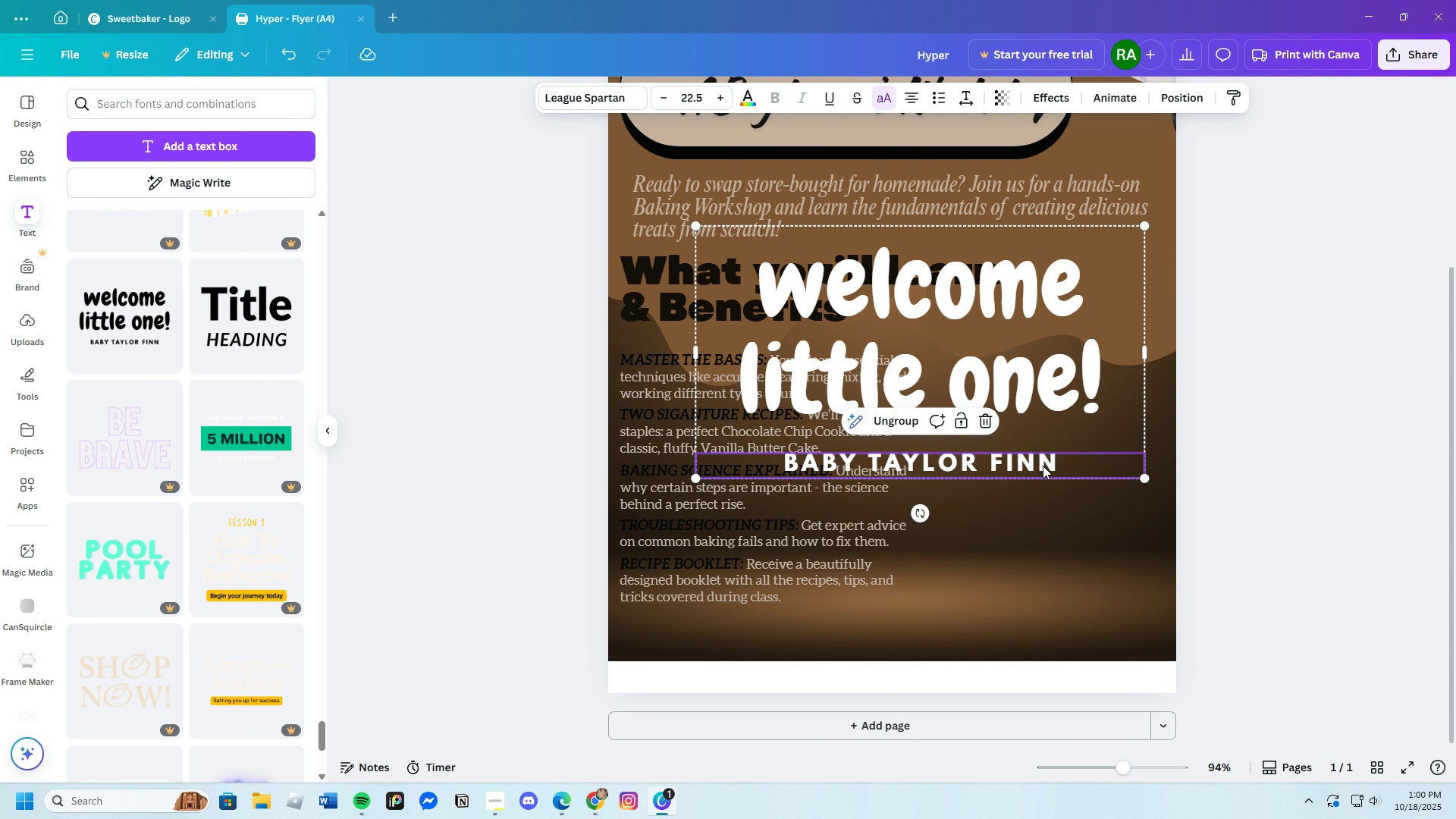 
left_click([985, 422])
 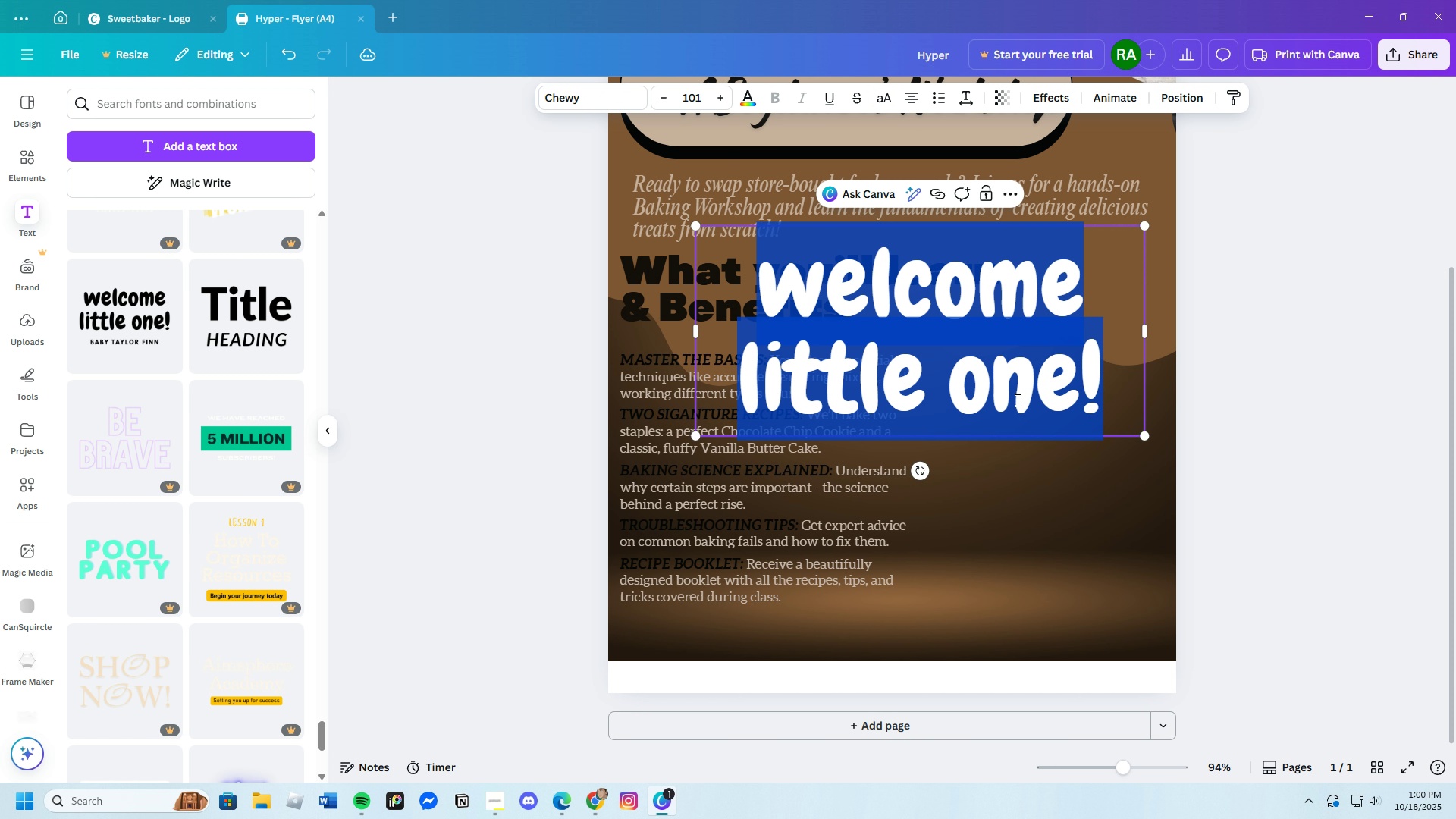 
key(Backspace)
type(SI)
key(Backspace)
type(ign Uo)
key(Backspace)
type(p Today)
 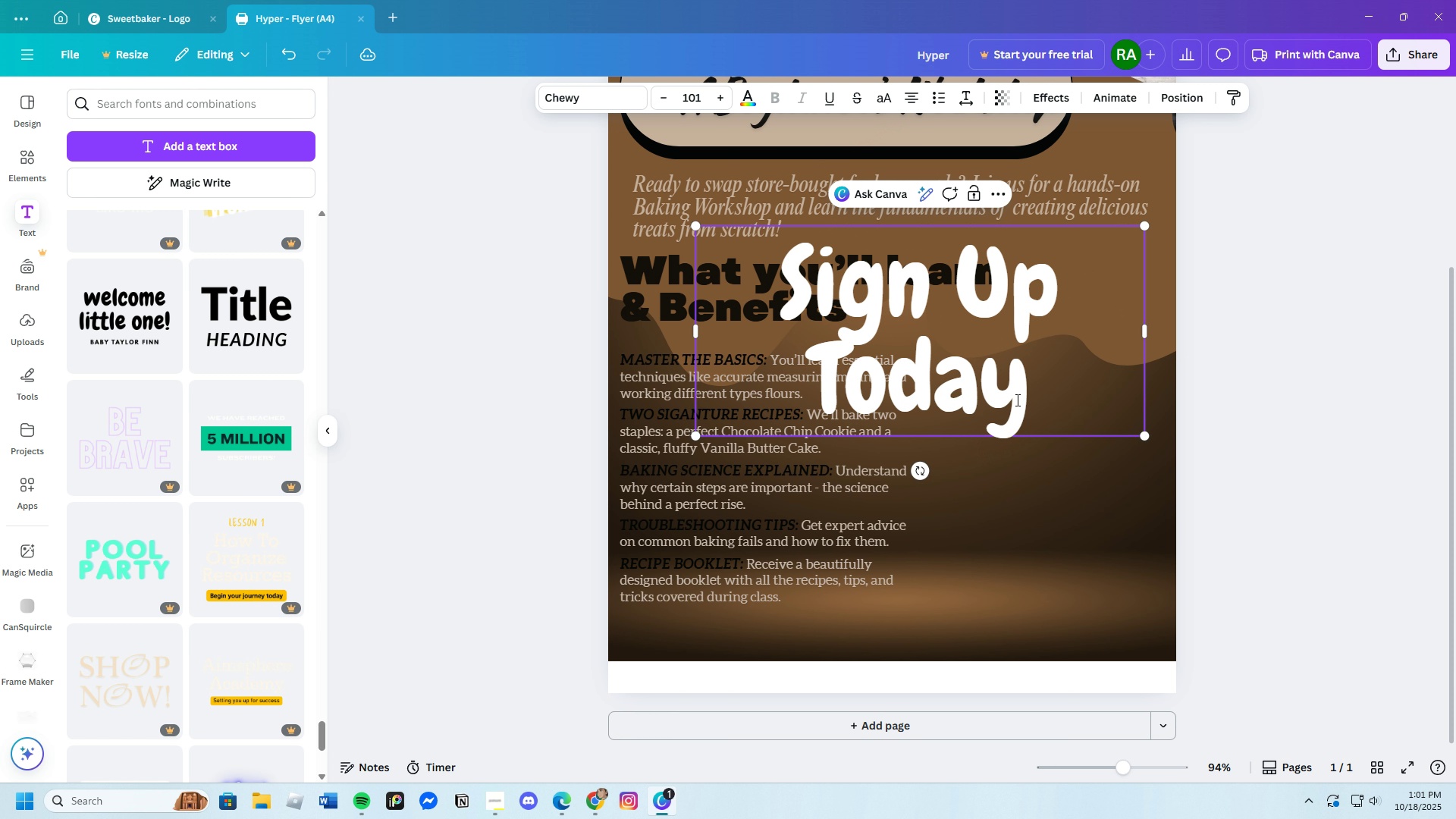 
wait(7.25)
 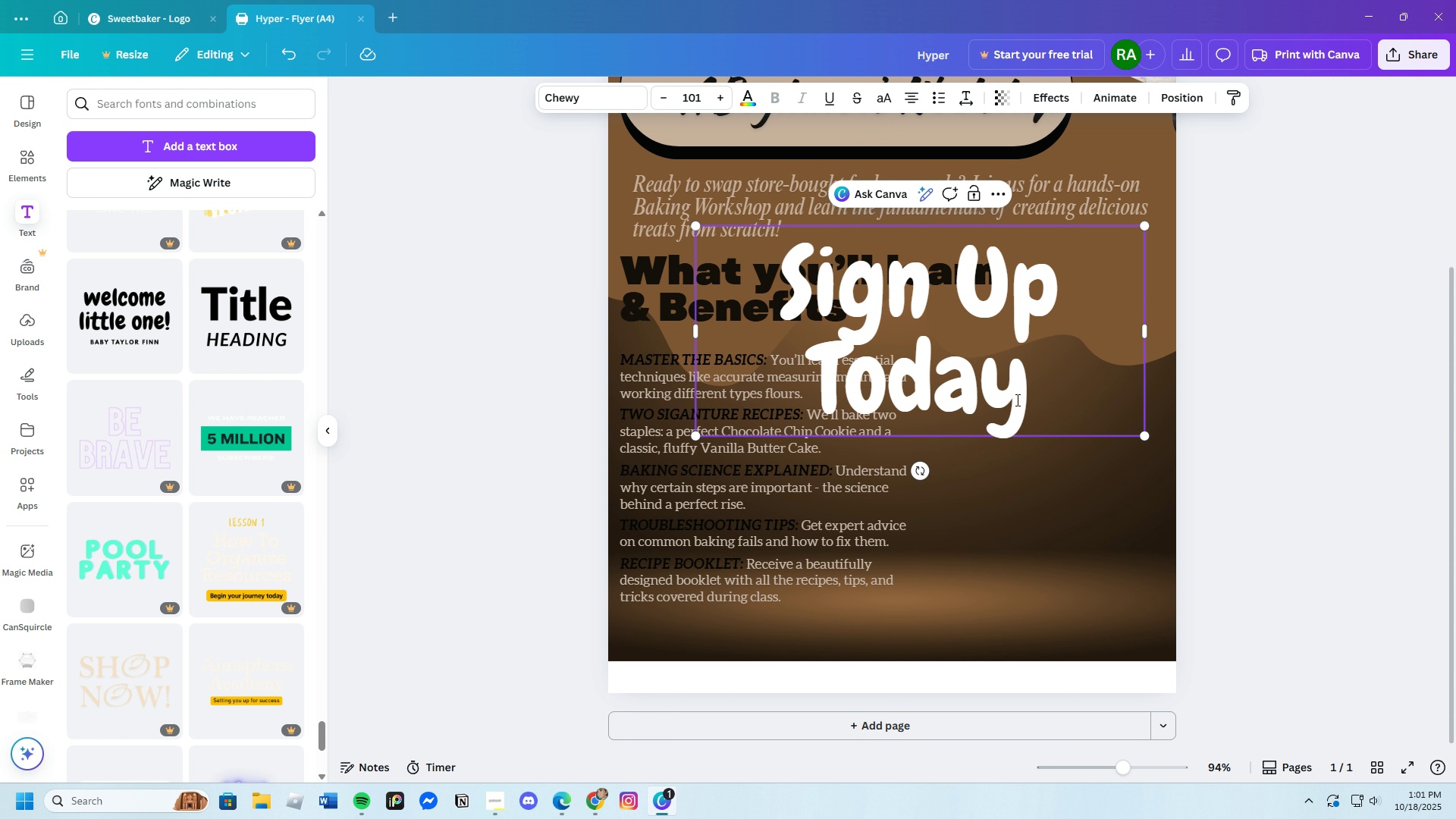 
hold_key(key=Backspace, duration=0.64)
 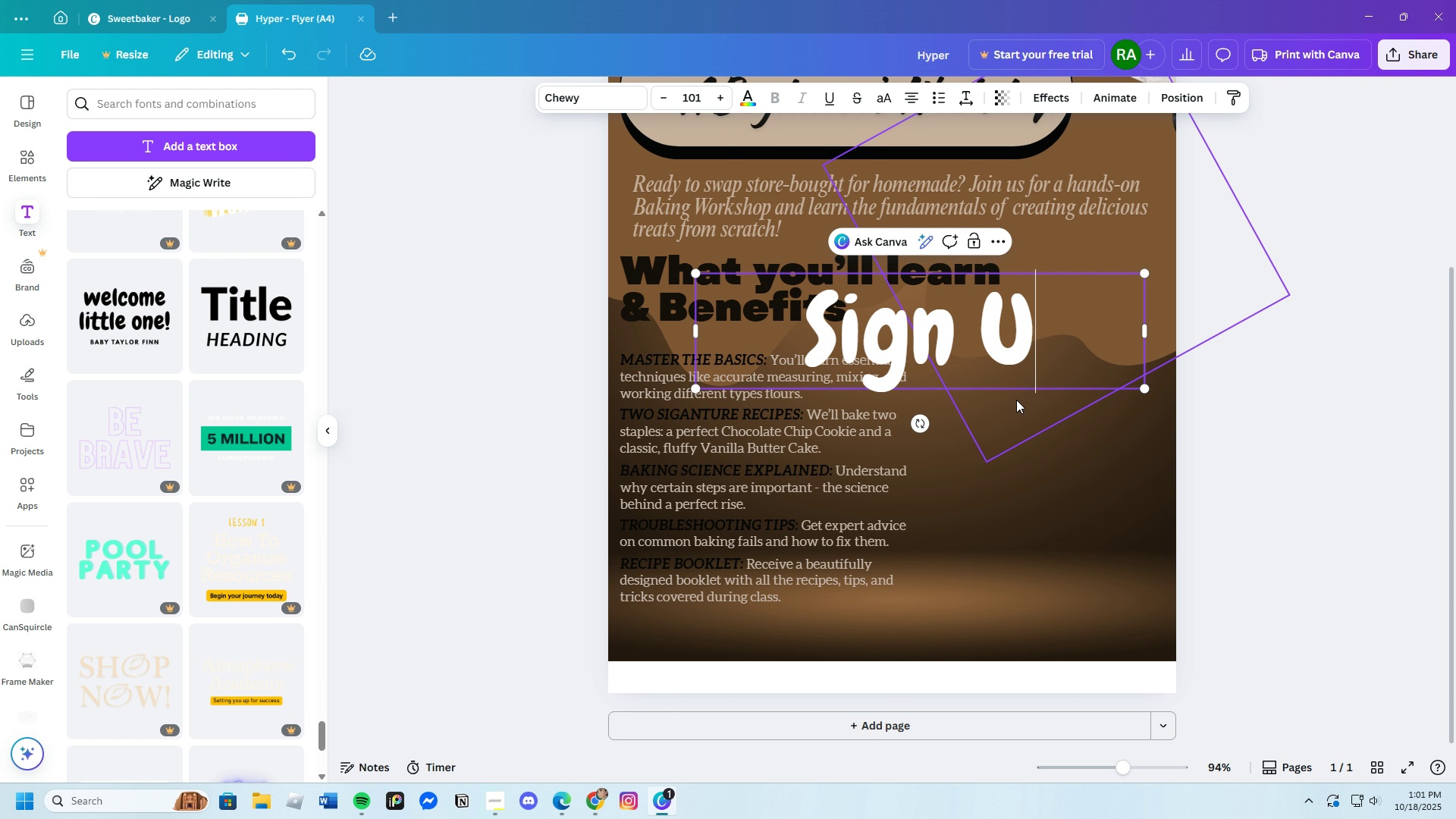 
key(Backspace)
key(Backspace)
type(up today and start yoyur)
key(Backspace)
key(Backspace)
type(r journey)
 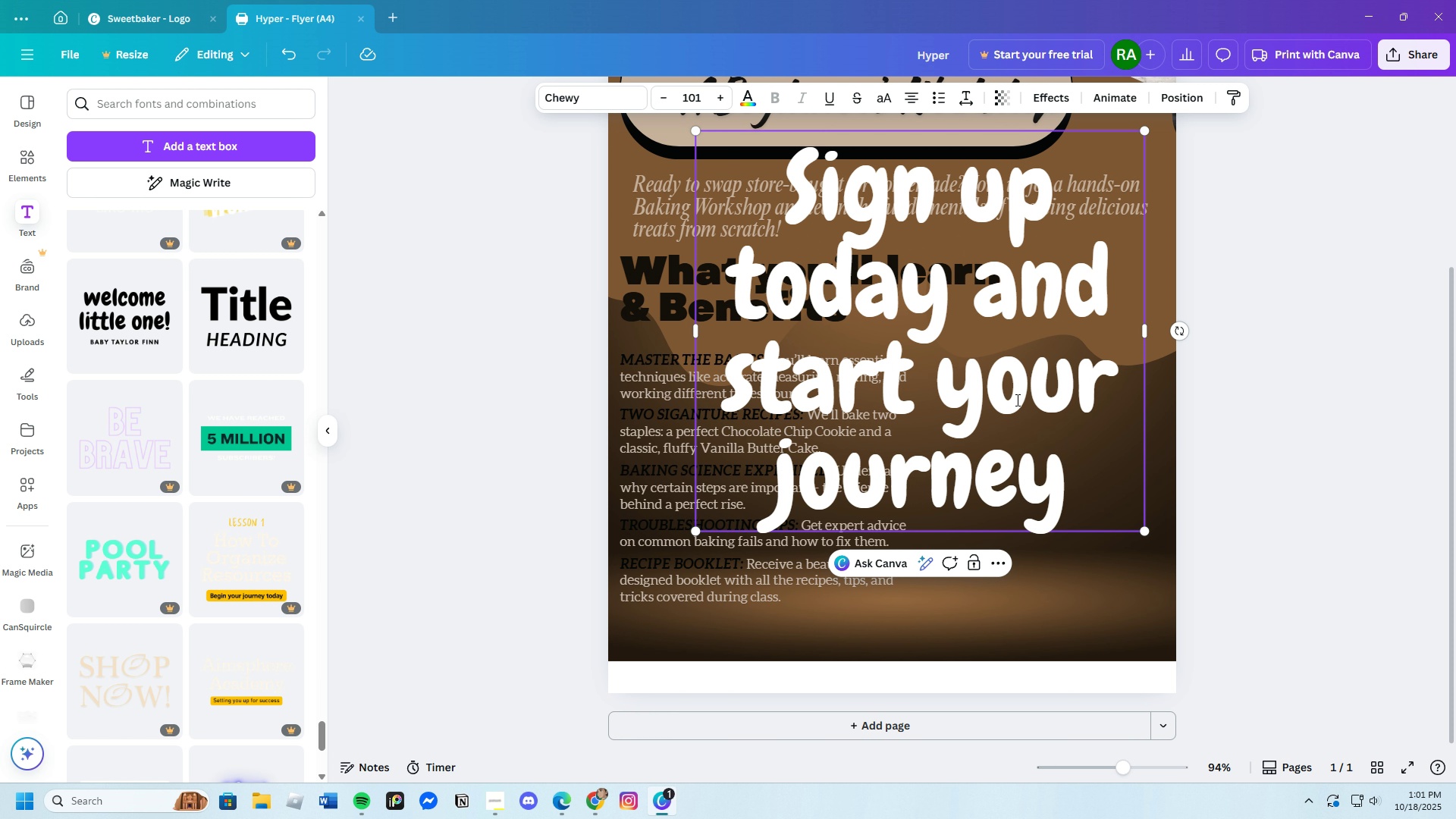 
wait(6.17)
 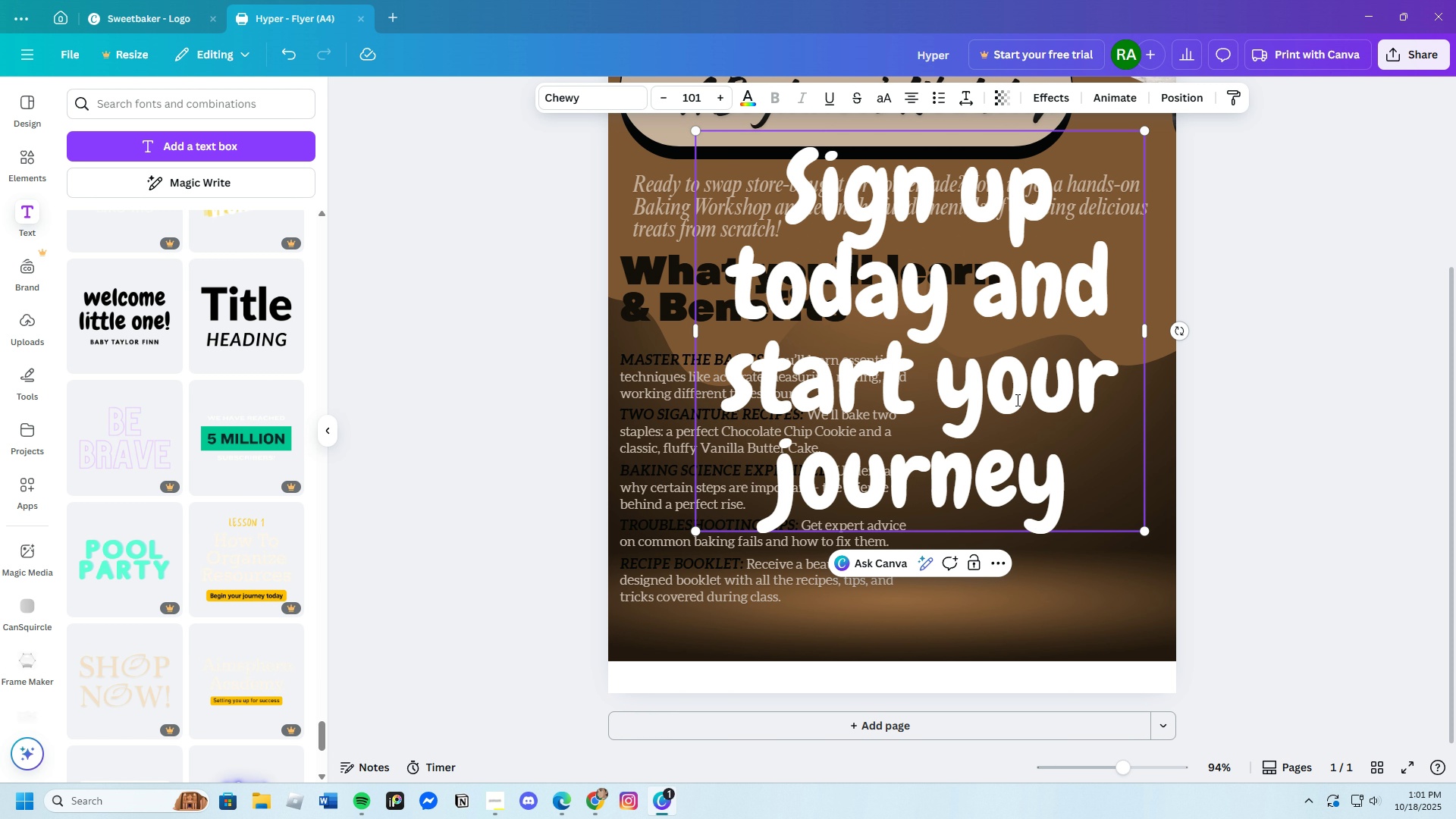 
type( y)
key(Backspace)
type(to becoming a confident baker!)
 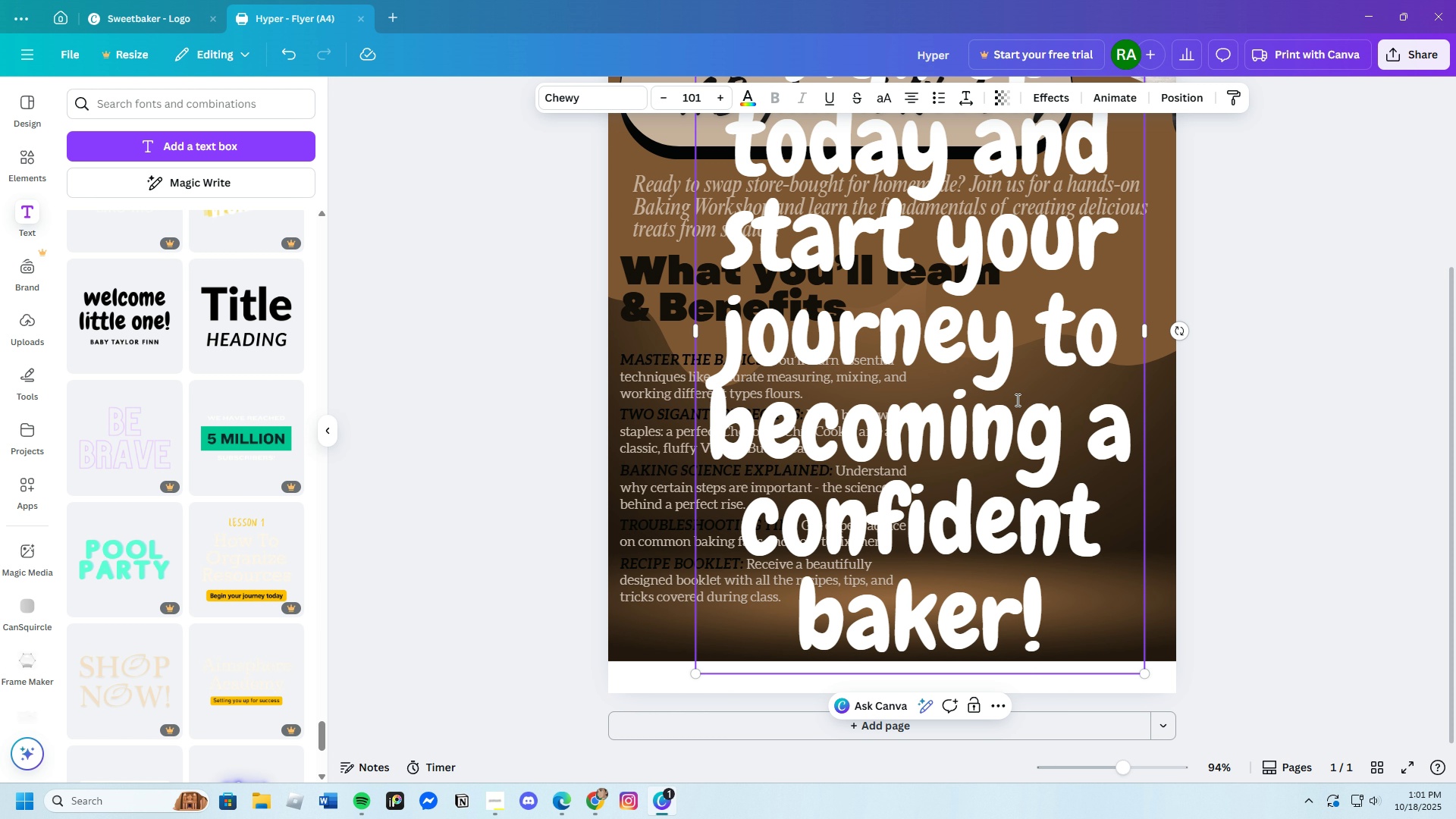 
left_click_drag(start_coordinate=[1146, 678], to_coordinate=[877, 318])
 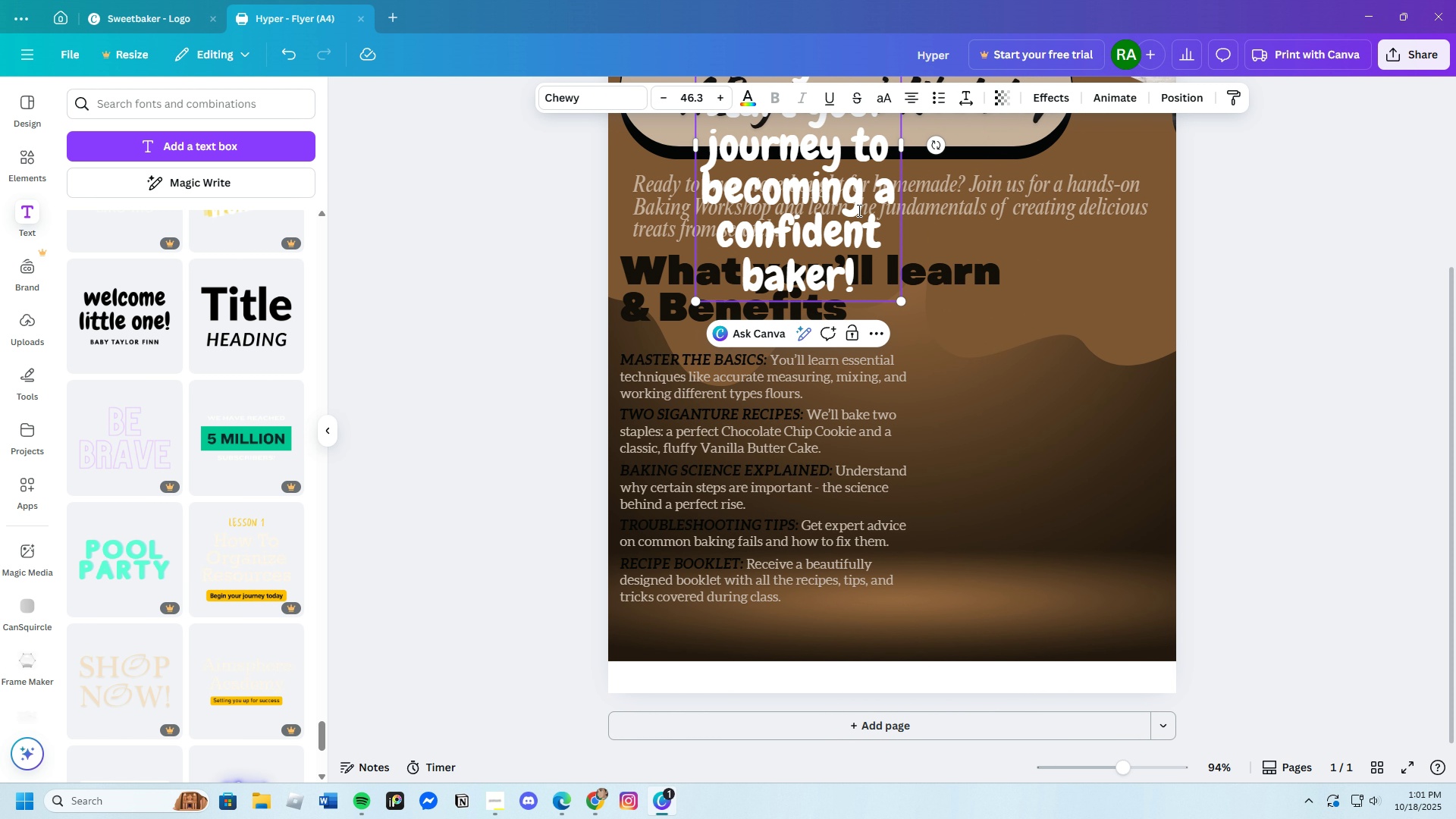 
left_click([959, 331])
 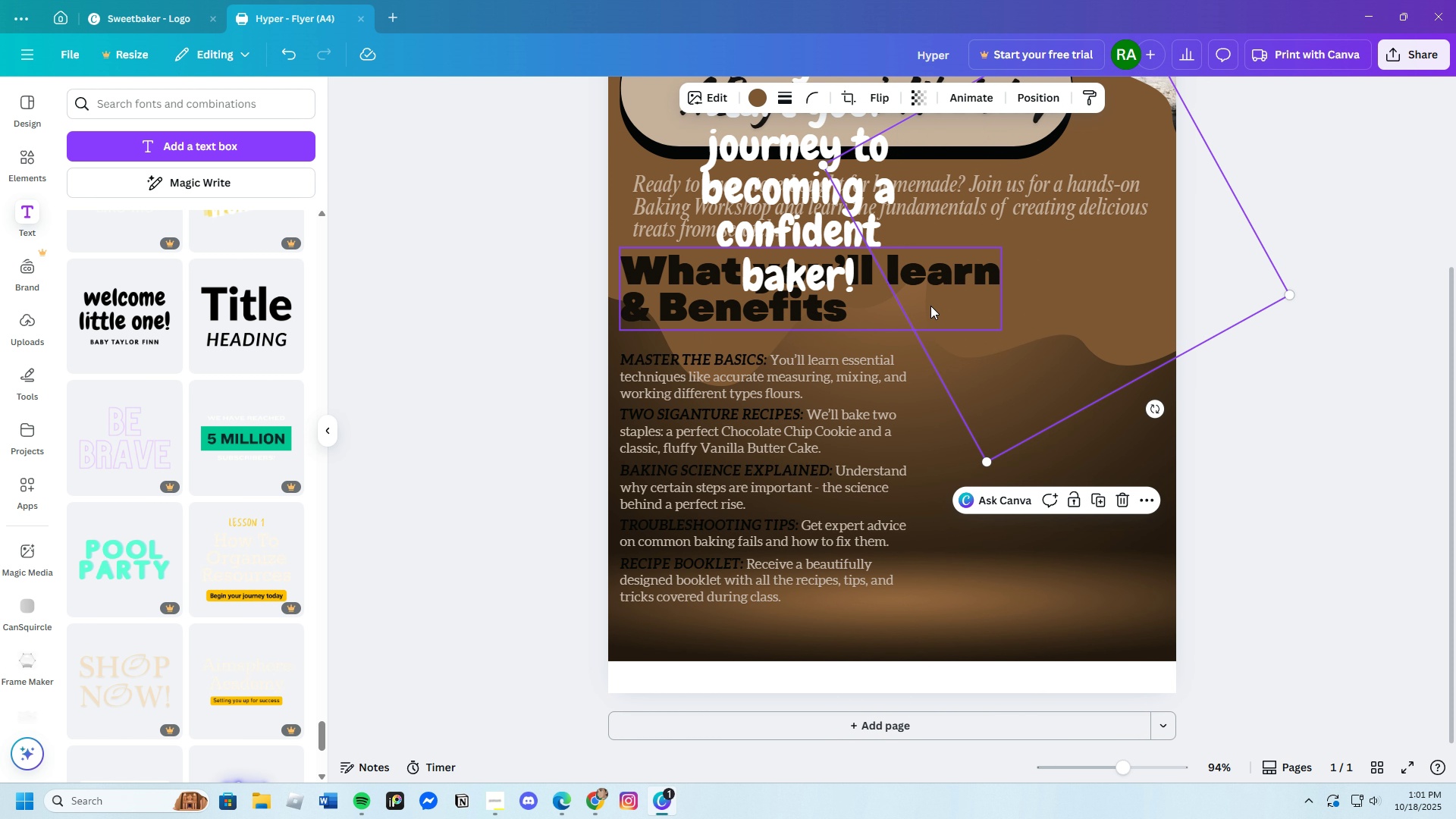 
left_click([855, 255])
 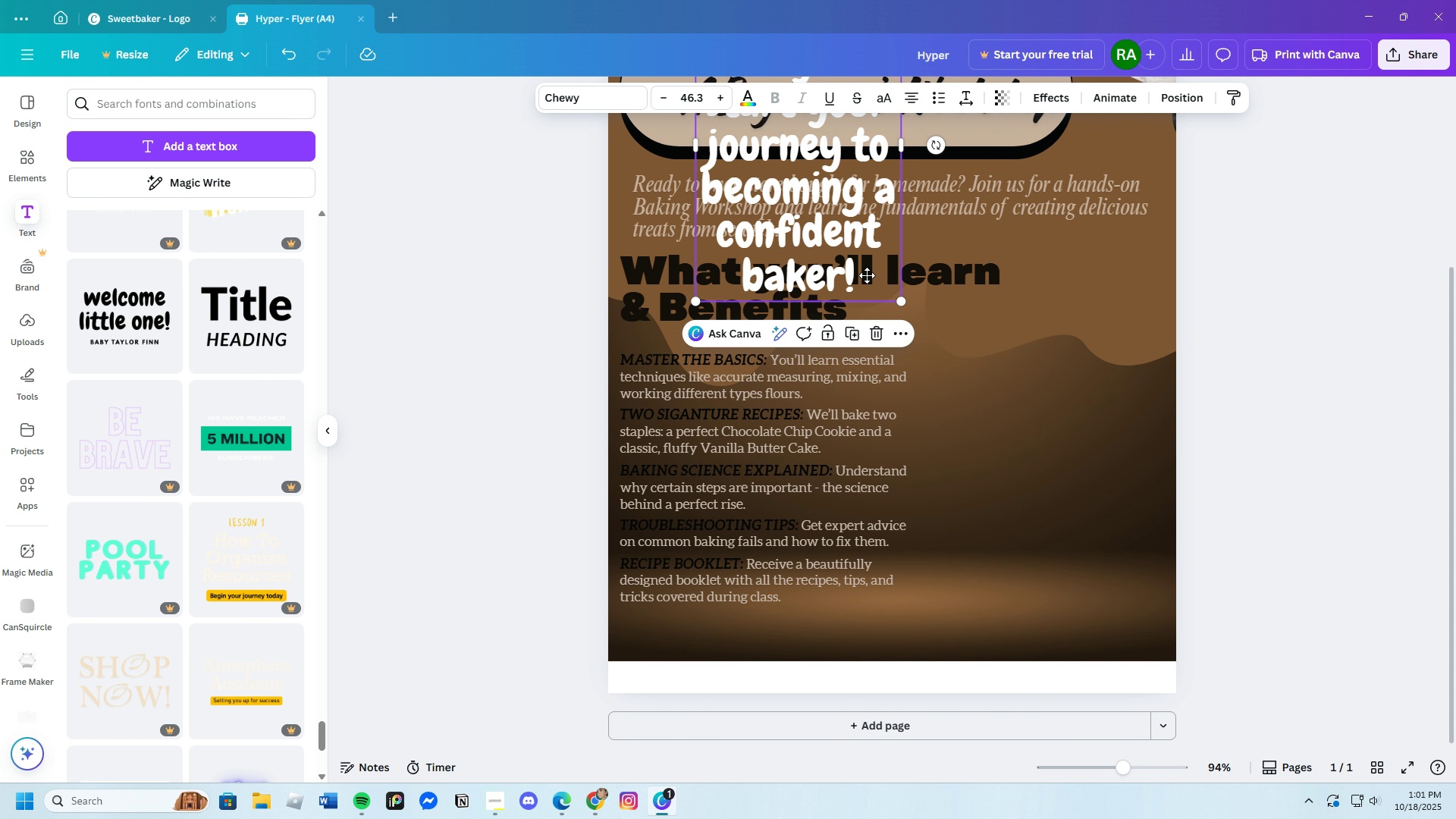 
left_click_drag(start_coordinate=[850, 254], to_coordinate=[1018, 525])
 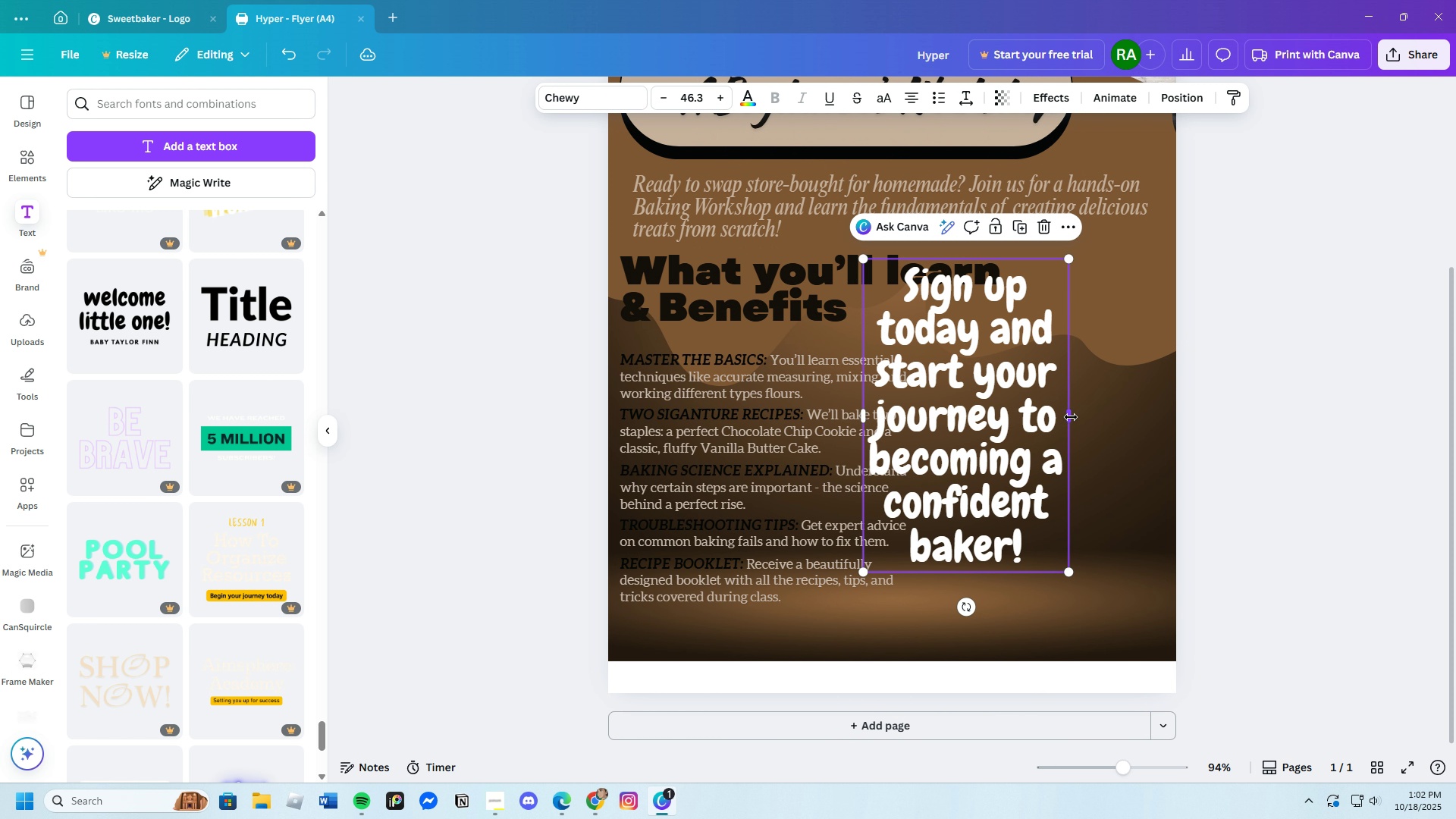 
left_click_drag(start_coordinate=[1071, 417], to_coordinate=[1163, 425])
 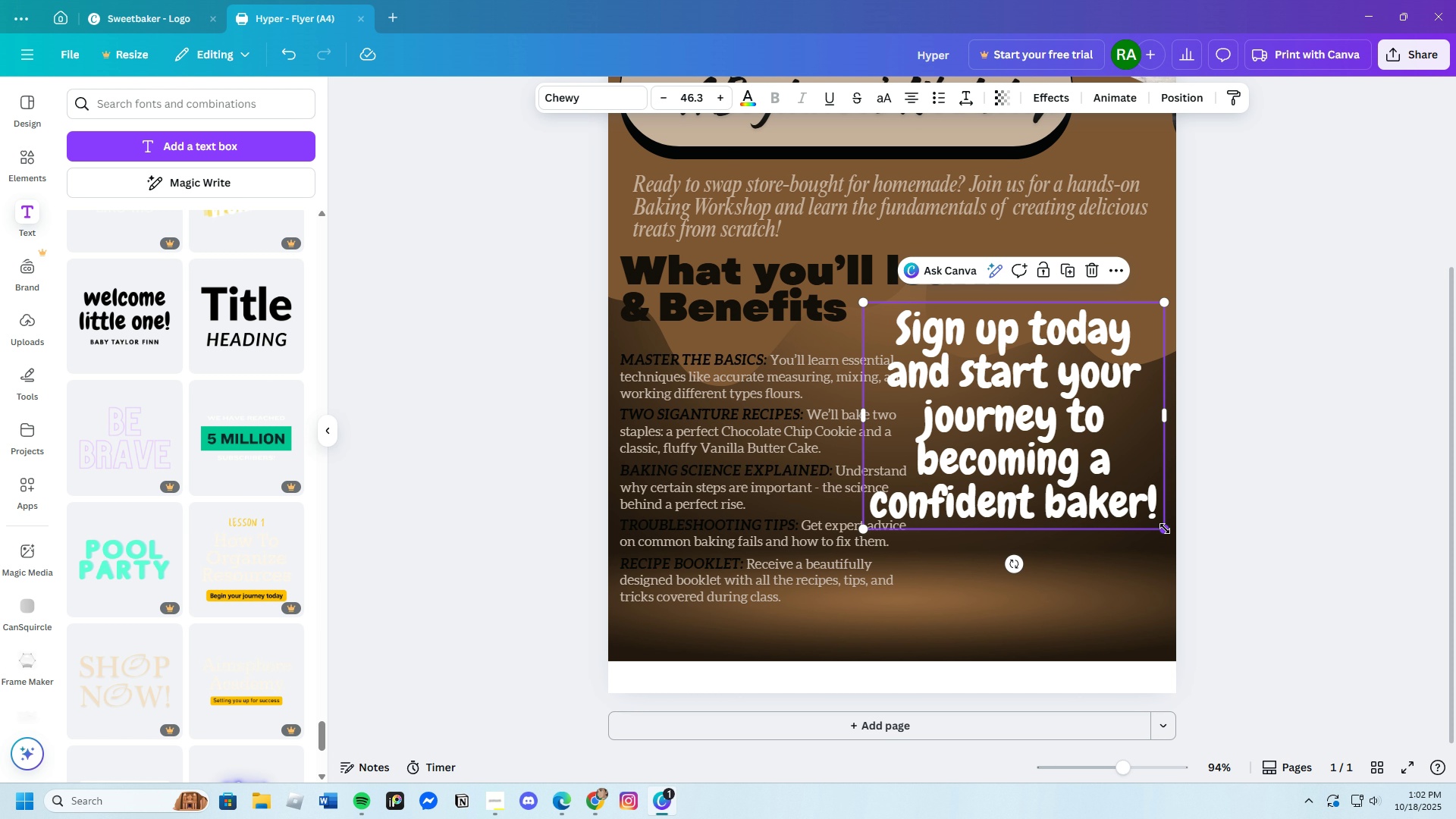 
left_click_drag(start_coordinate=[1165, 529], to_coordinate=[1007, 433])
 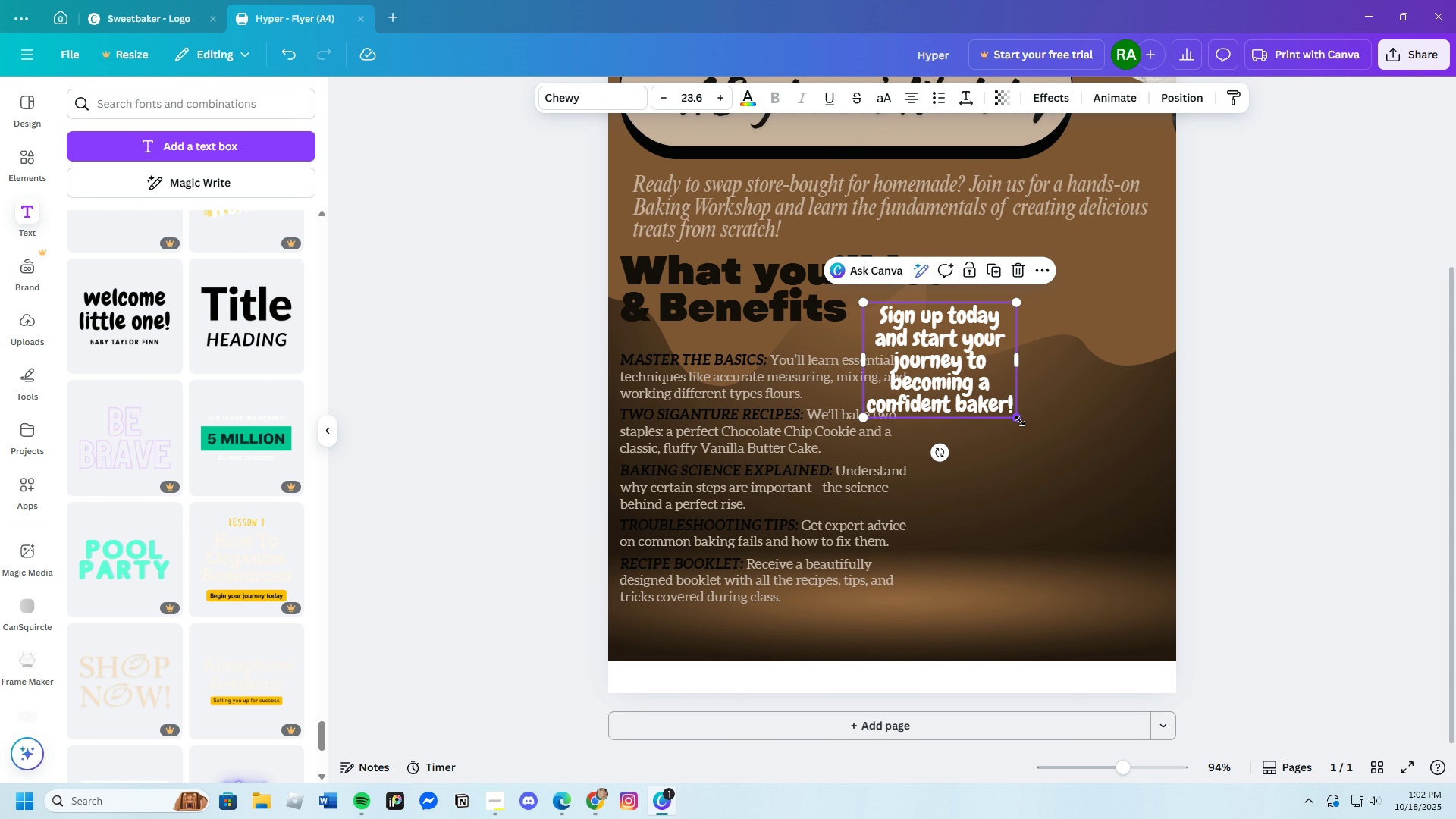 
left_click_drag(start_coordinate=[1020, 421], to_coordinate=[1070, 480])
 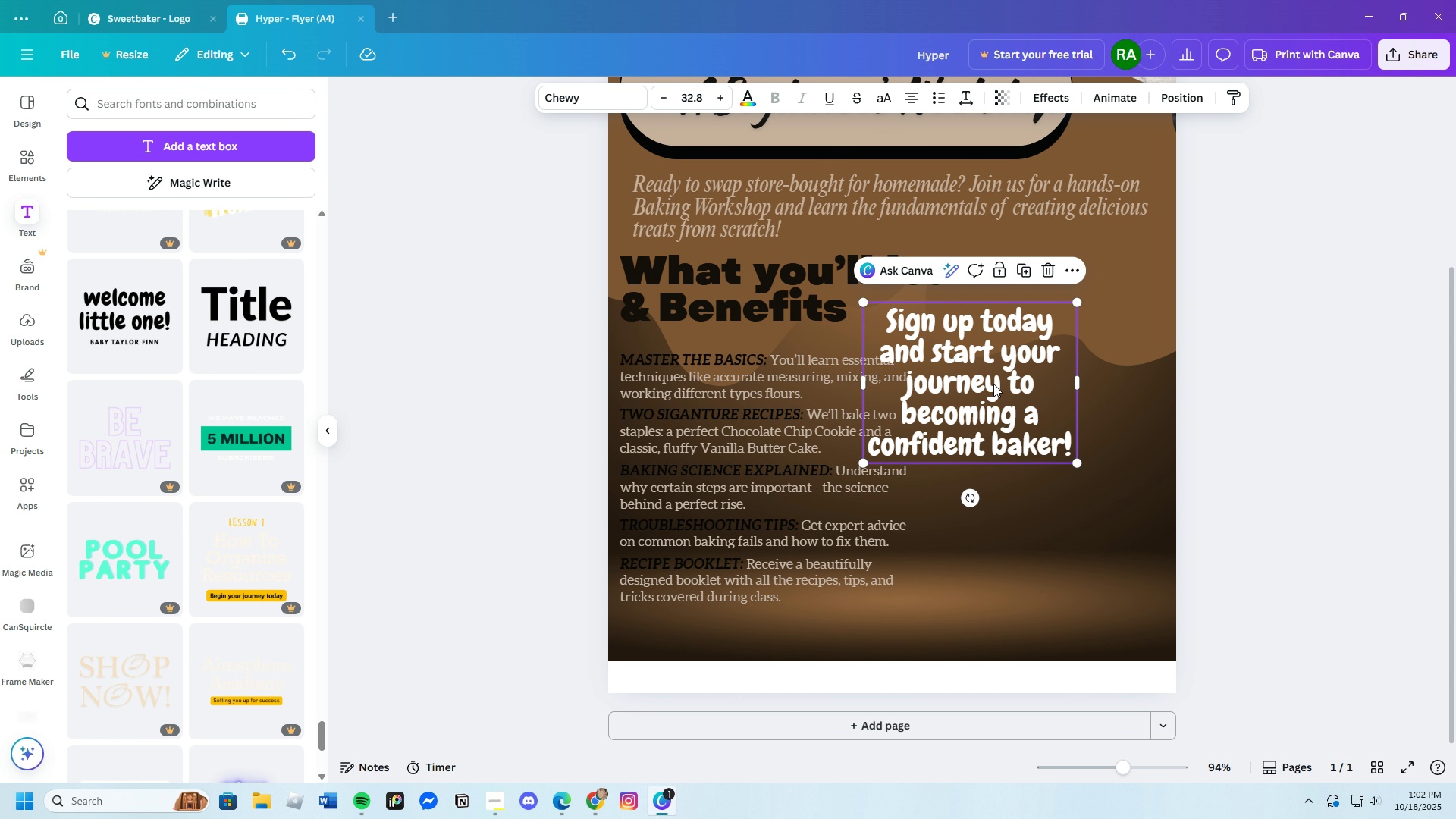 
left_click_drag(start_coordinate=[993, 384], to_coordinate=[1055, 378])
 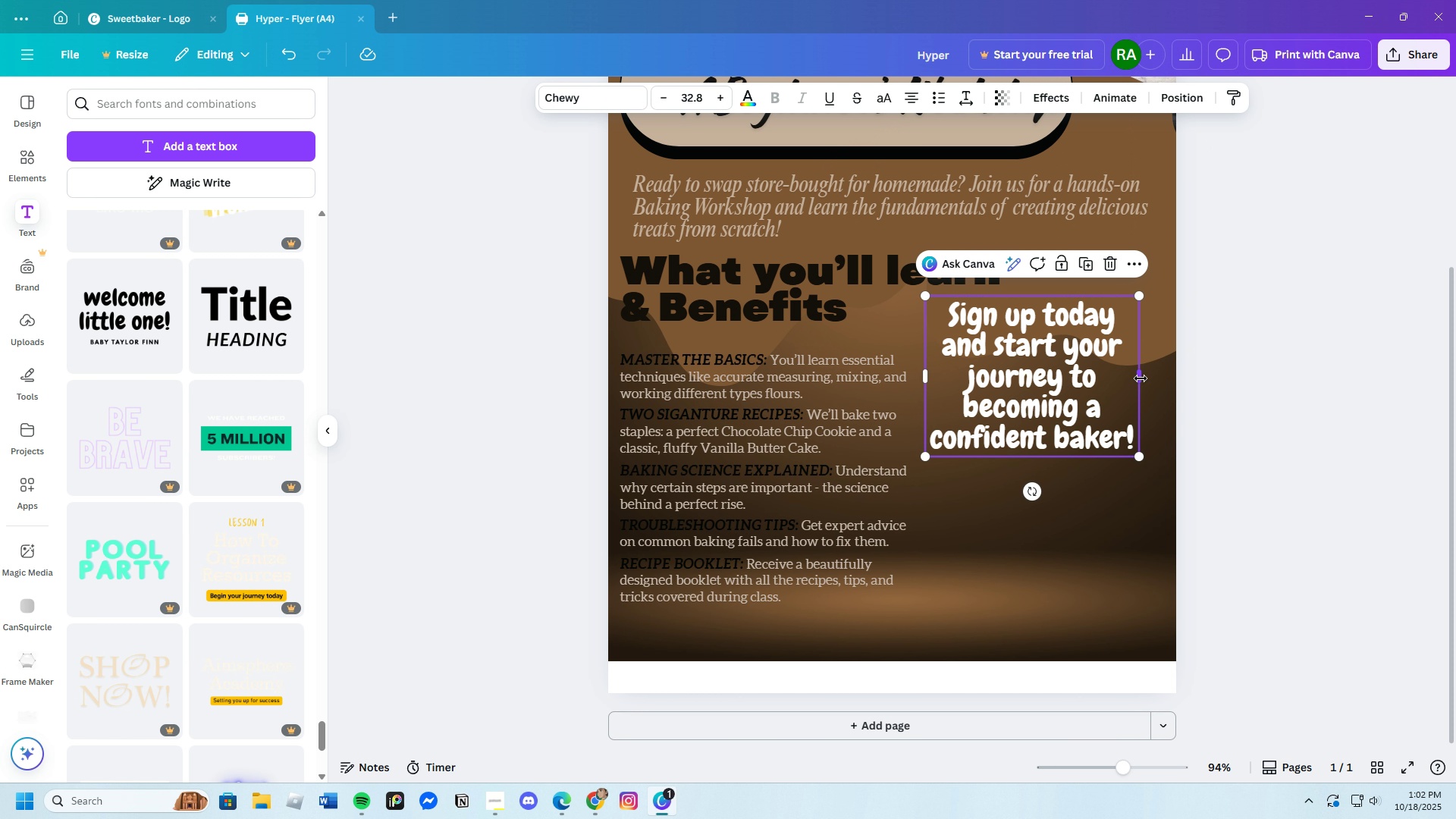 
left_click_drag(start_coordinate=[1139, 374], to_coordinate=[1182, 378])
 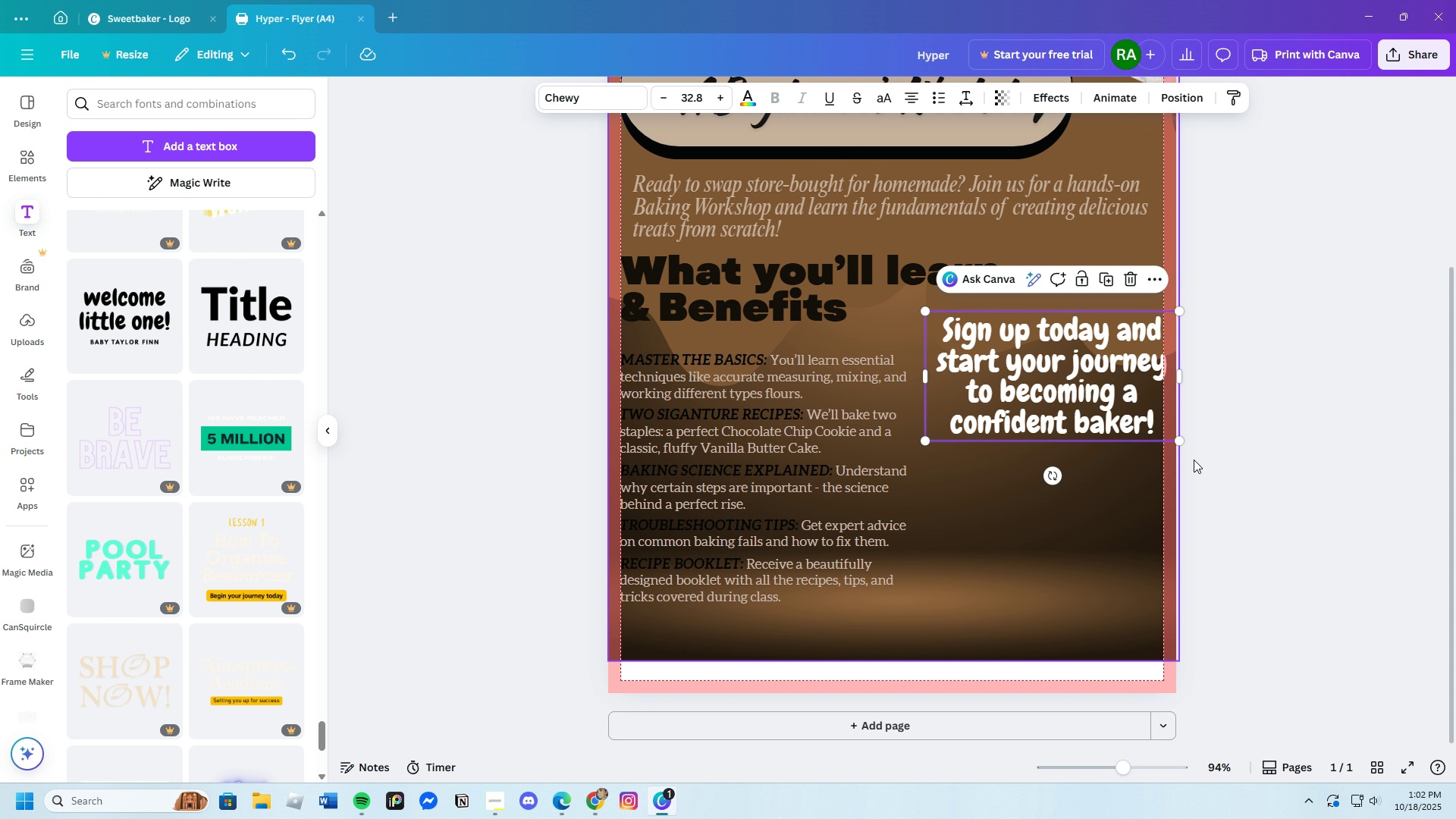 
left_click([1233, 468])
 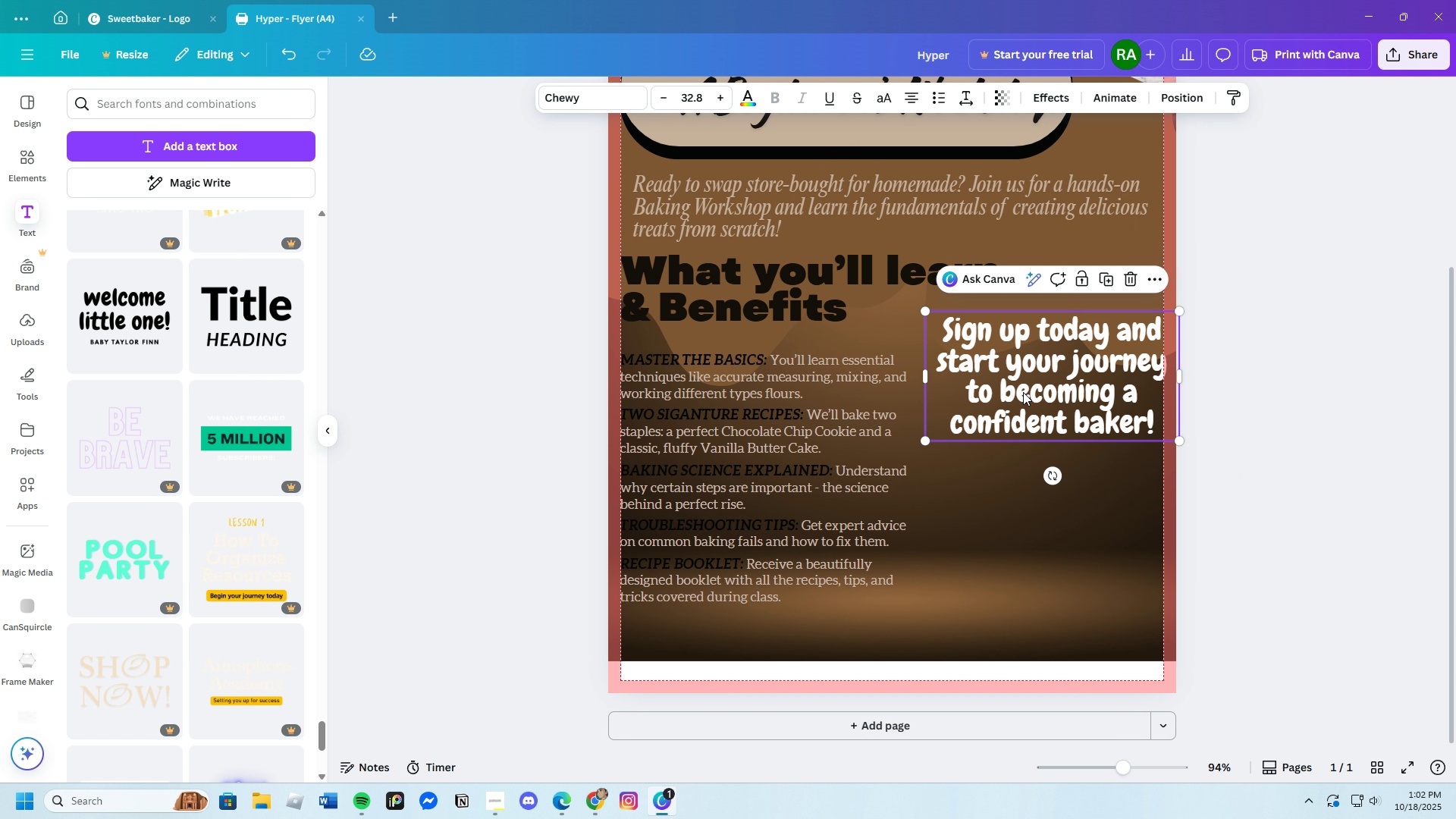 
left_click_drag(start_coordinate=[1036, 389], to_coordinate=[1025, 380])
 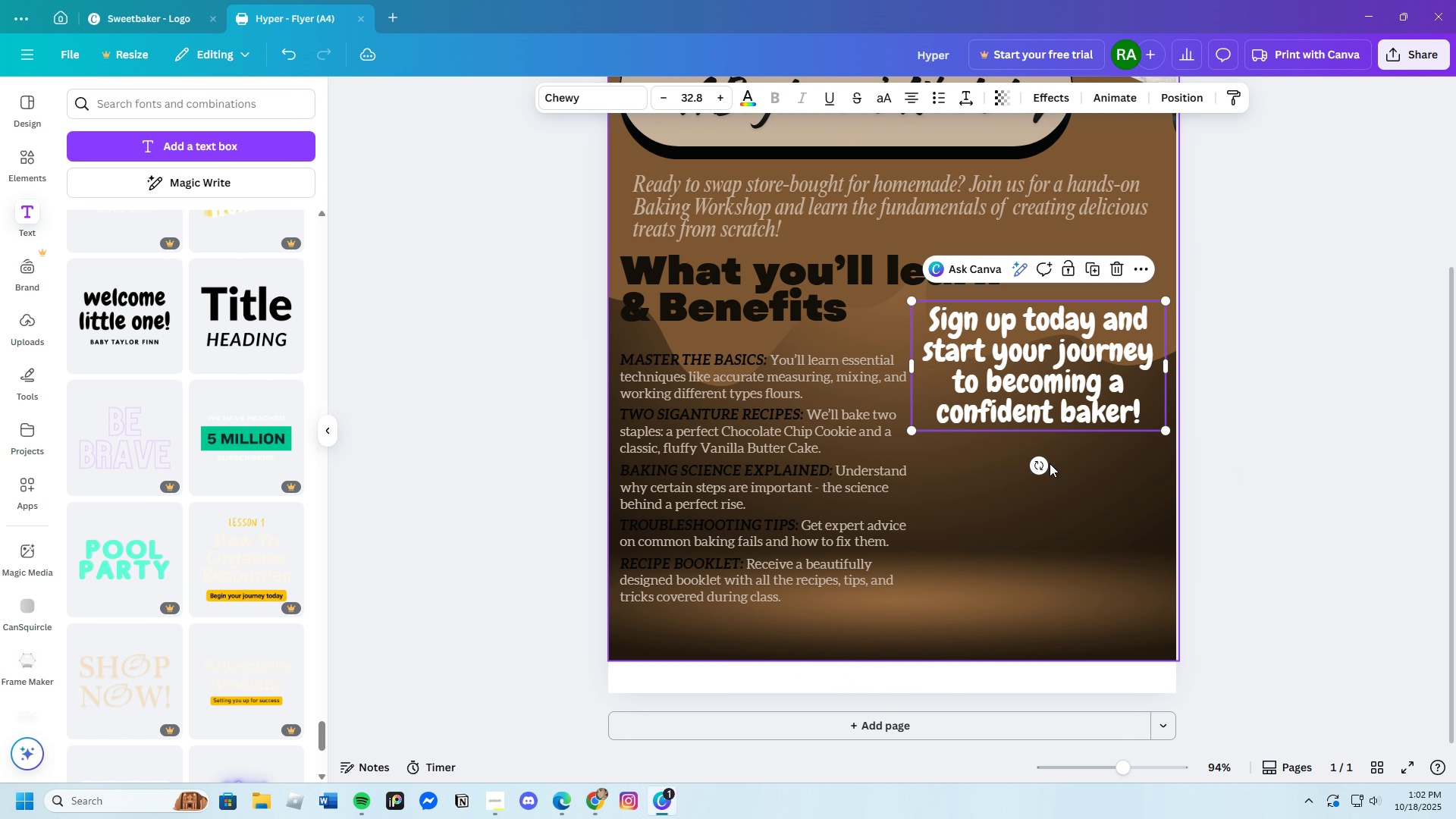 
left_click([1119, 485])
 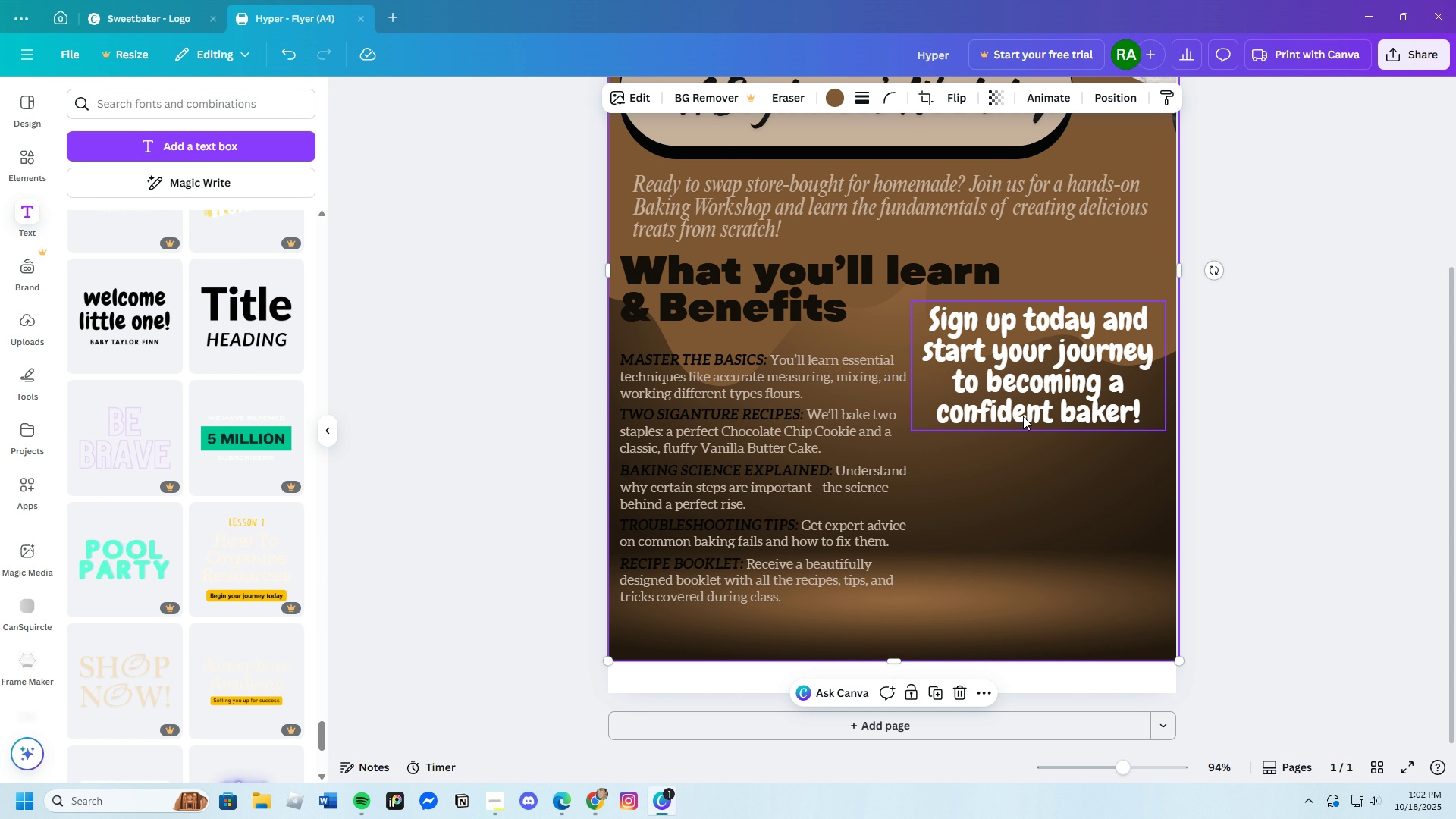 
left_click([935, 317])
 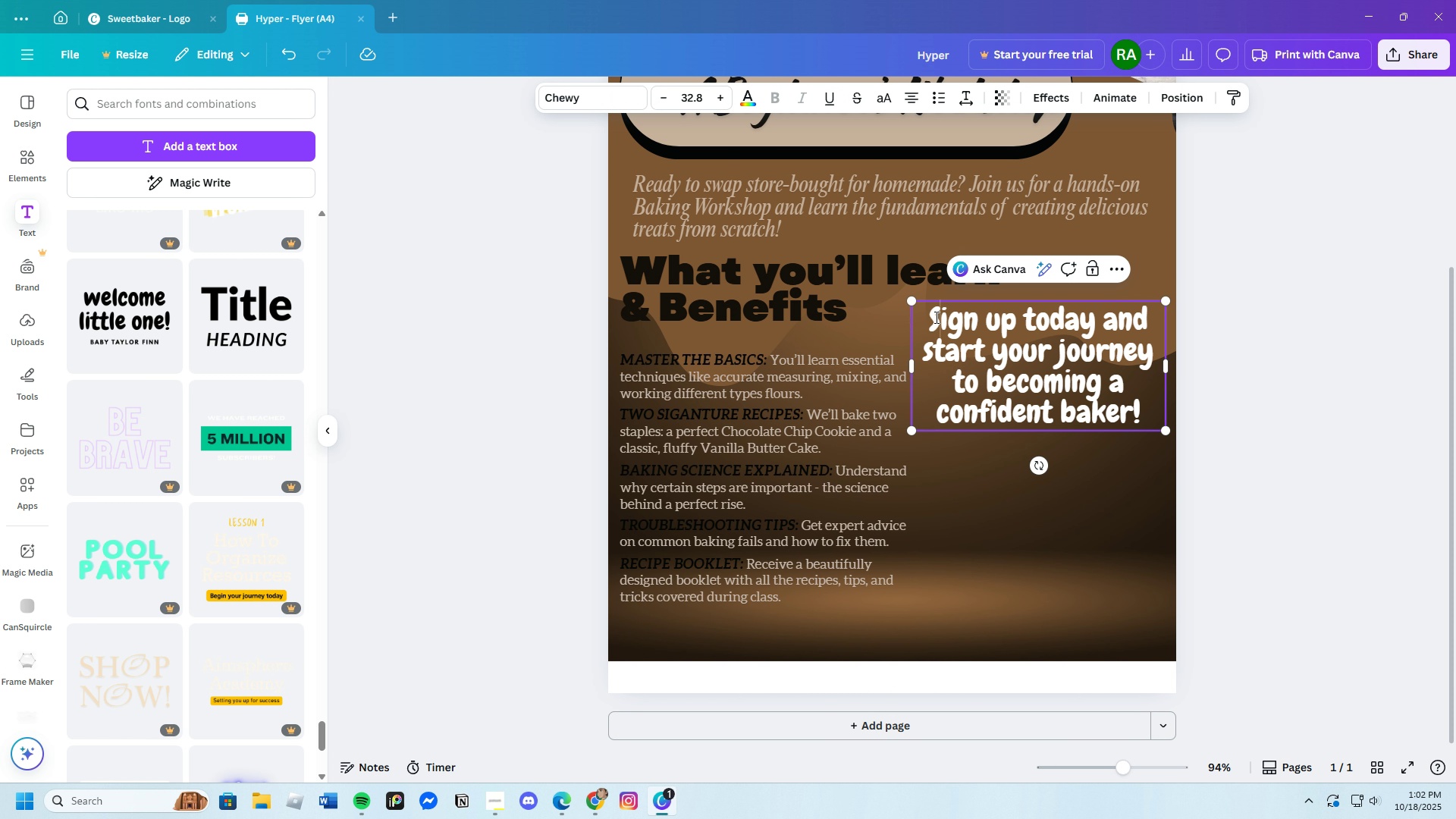 
left_click([935, 317])
 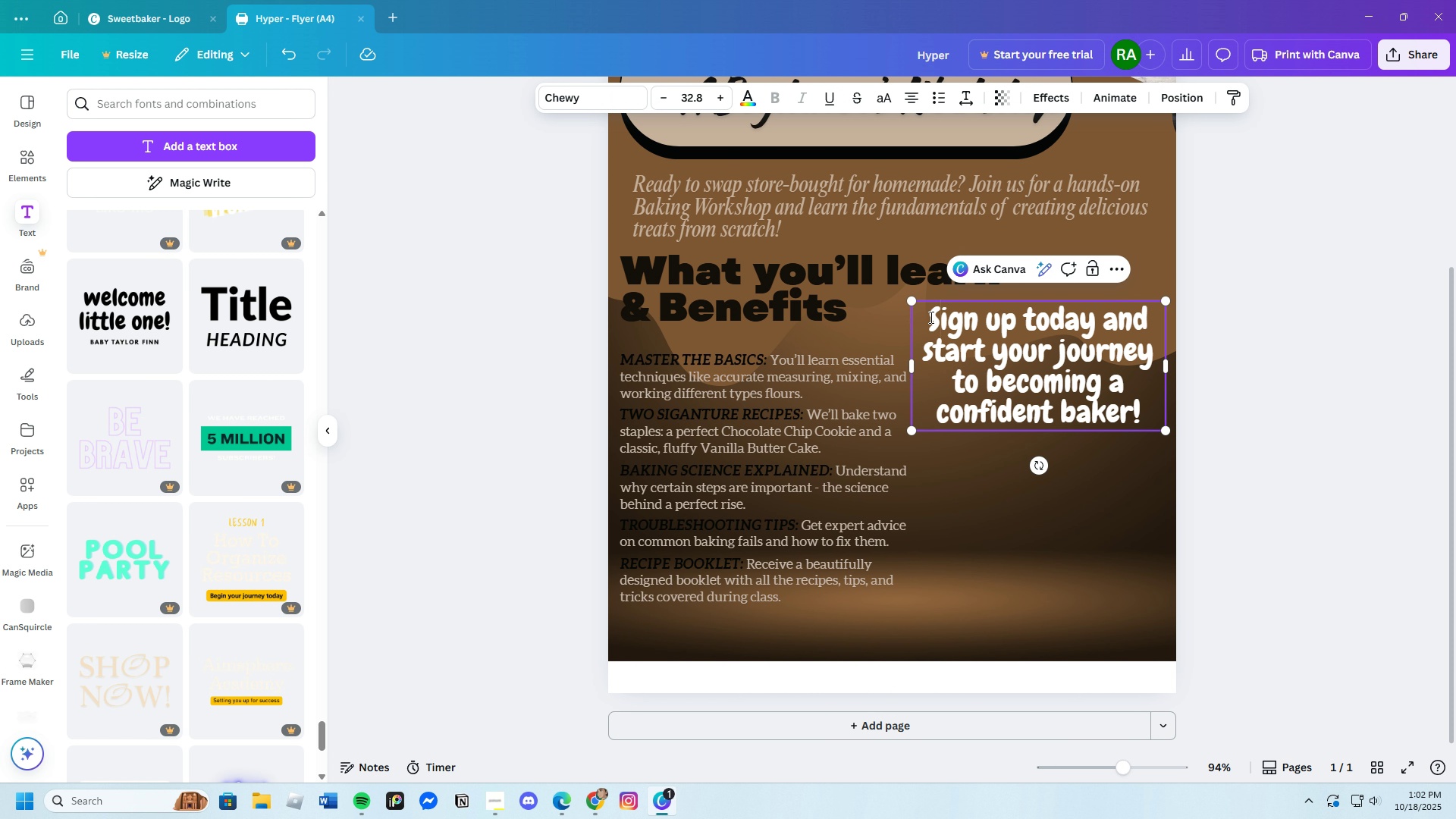 
left_click_drag(start_coordinate=[930, 317], to_coordinate=[1148, 411])
 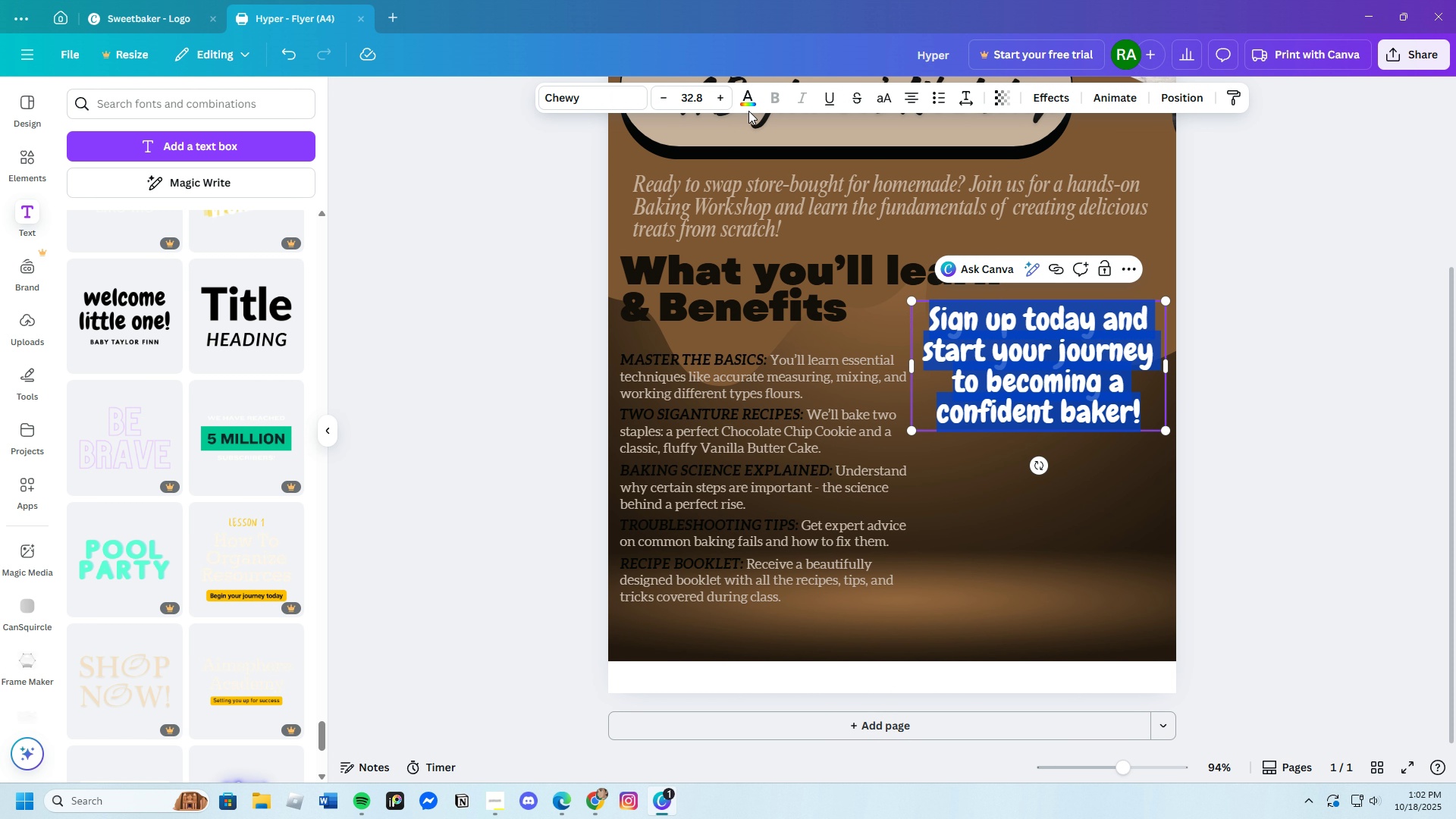 
left_click([749, 105])
 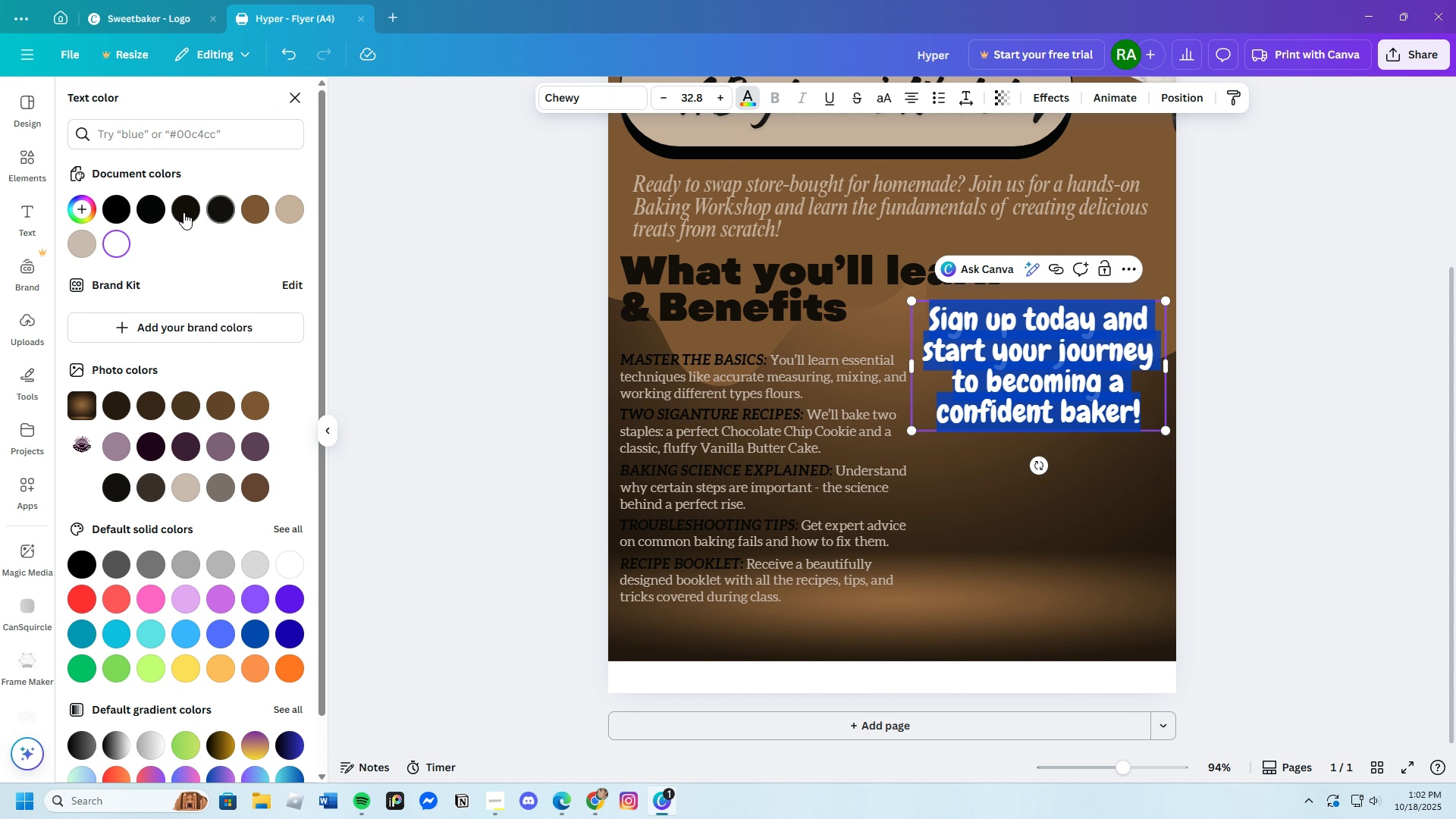 
left_click([177, 212])
 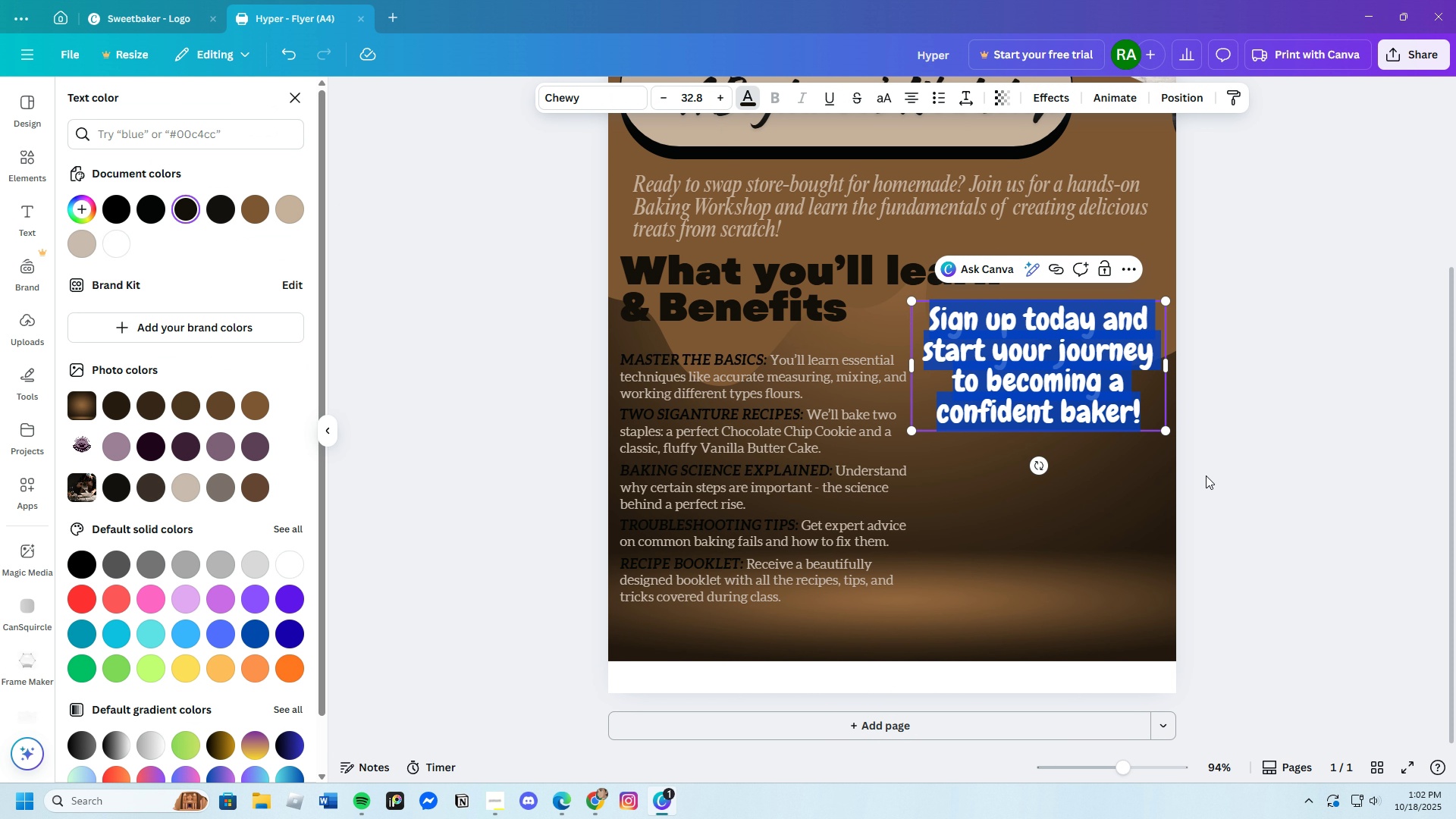 
double_click([1206, 475])
 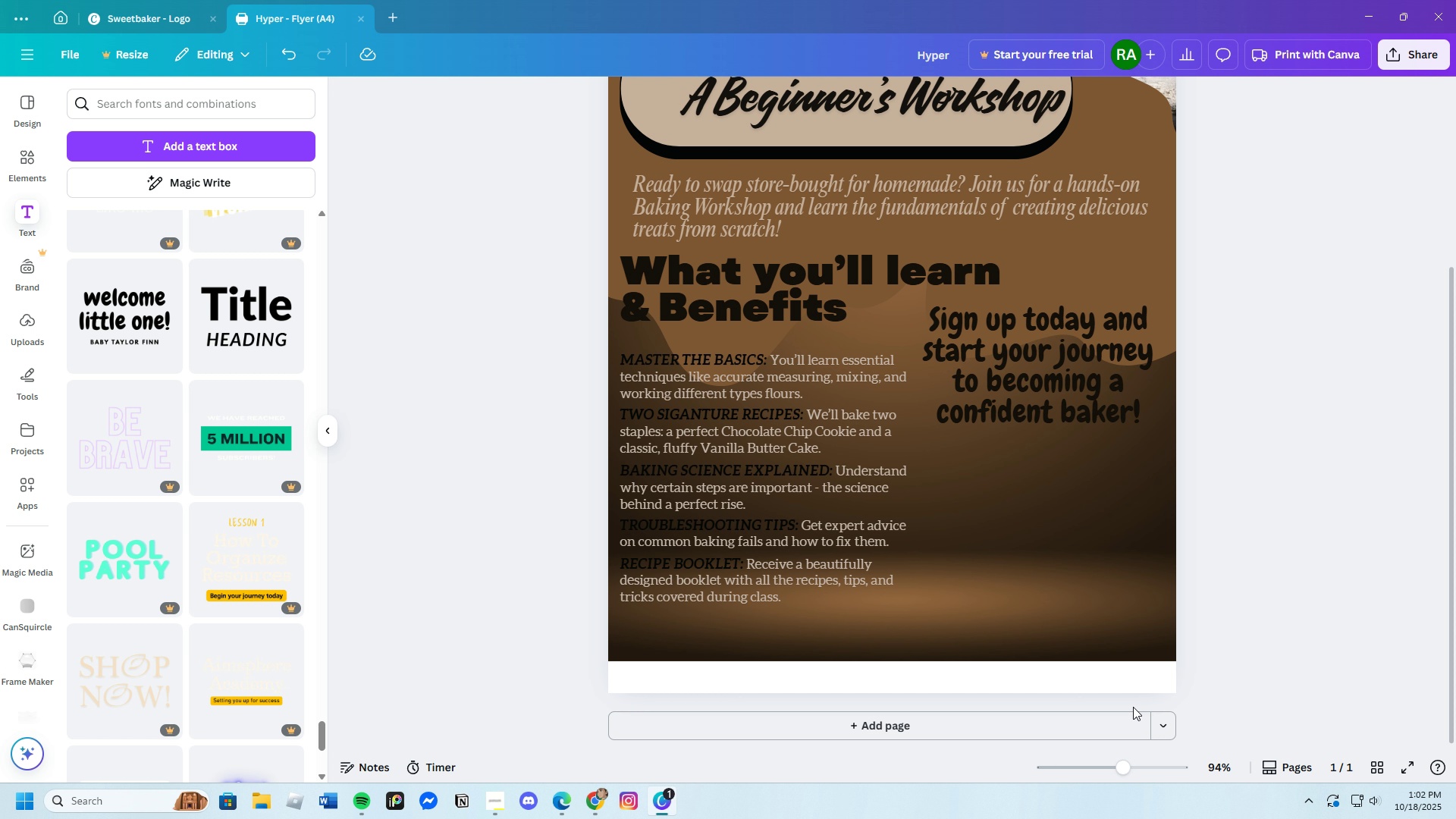 
wait(15.92)
 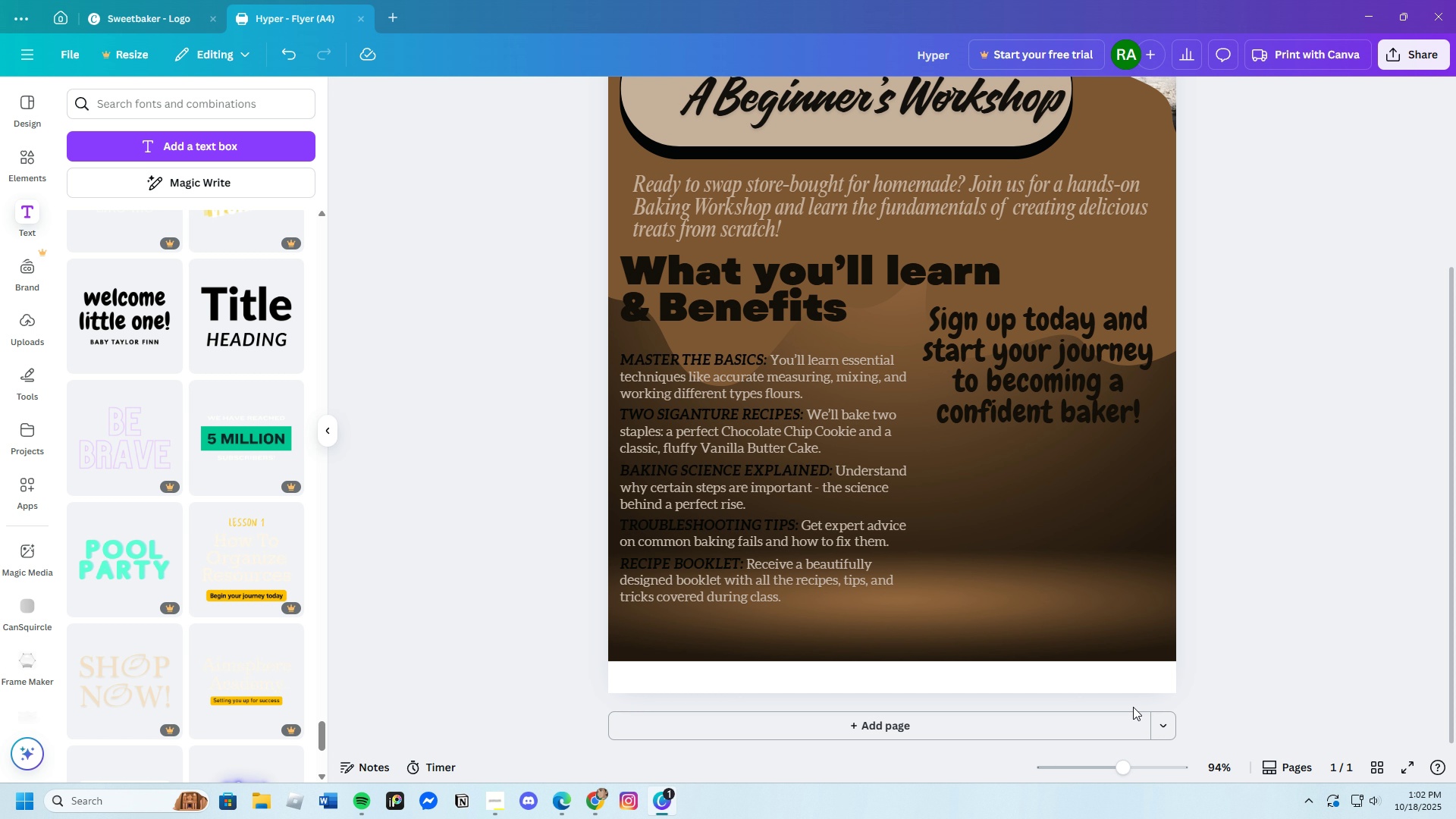 
mouse_move([50, 169])
 